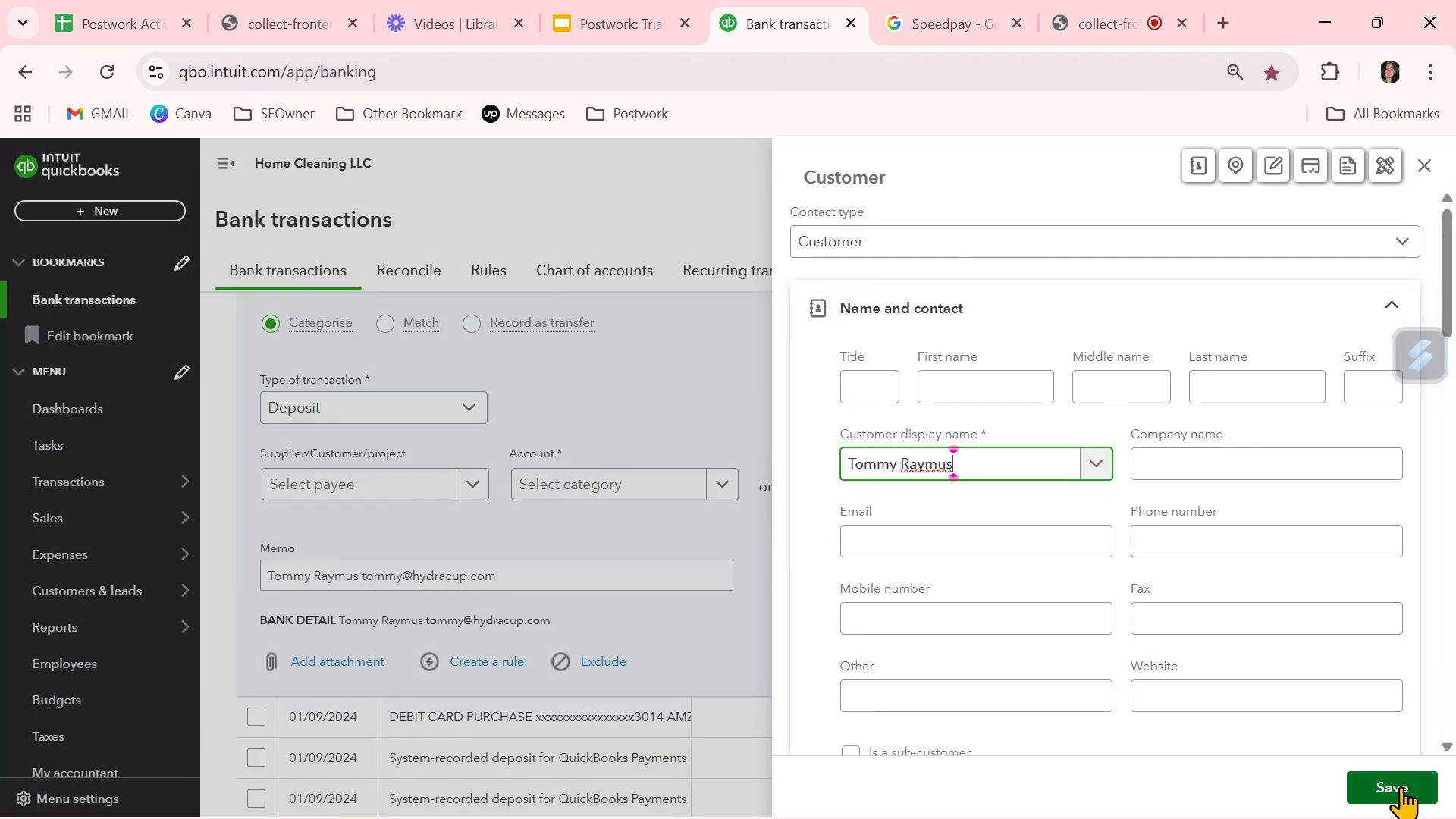 
left_click([1401, 786])
 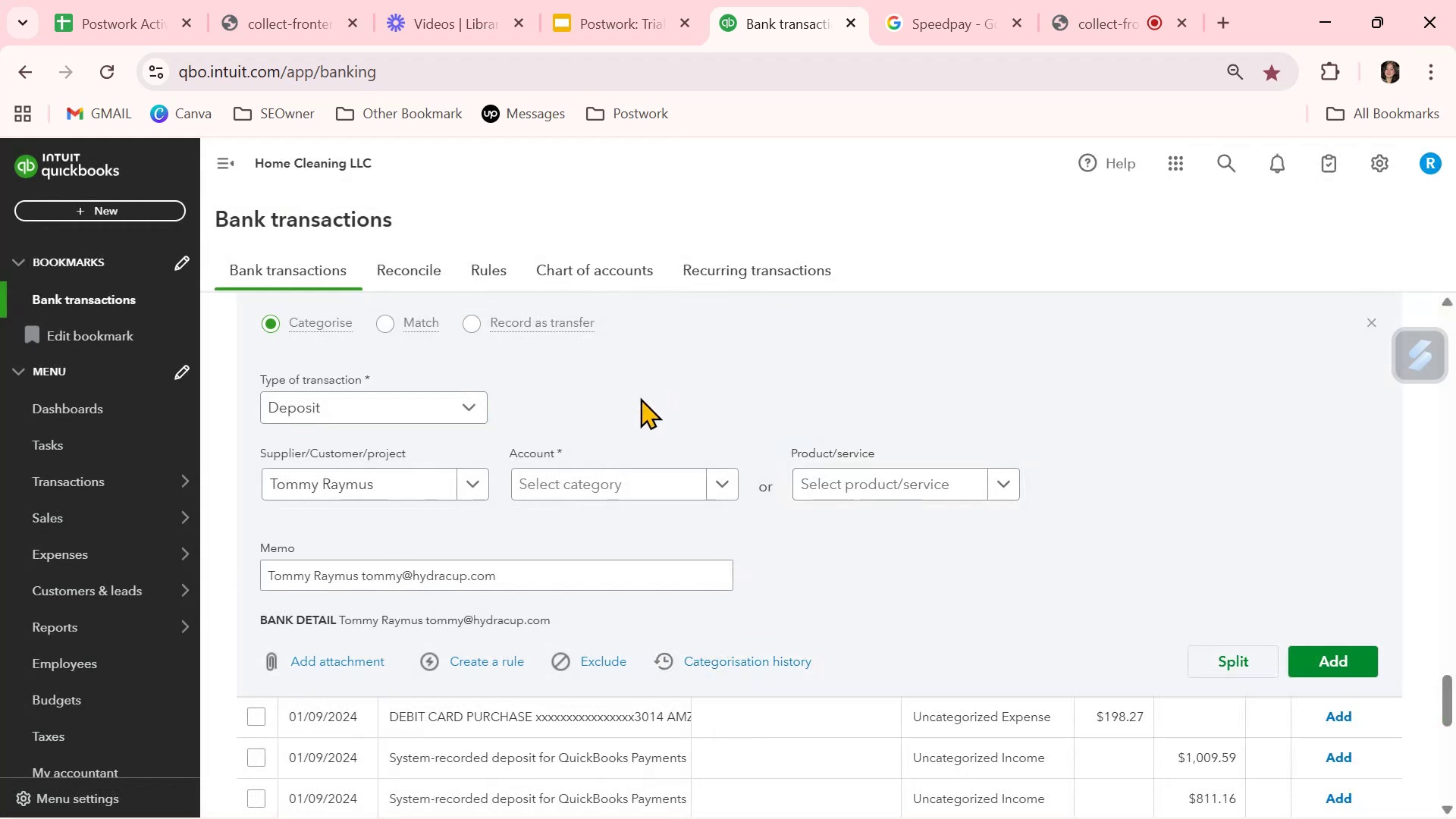 
left_click([640, 399])
 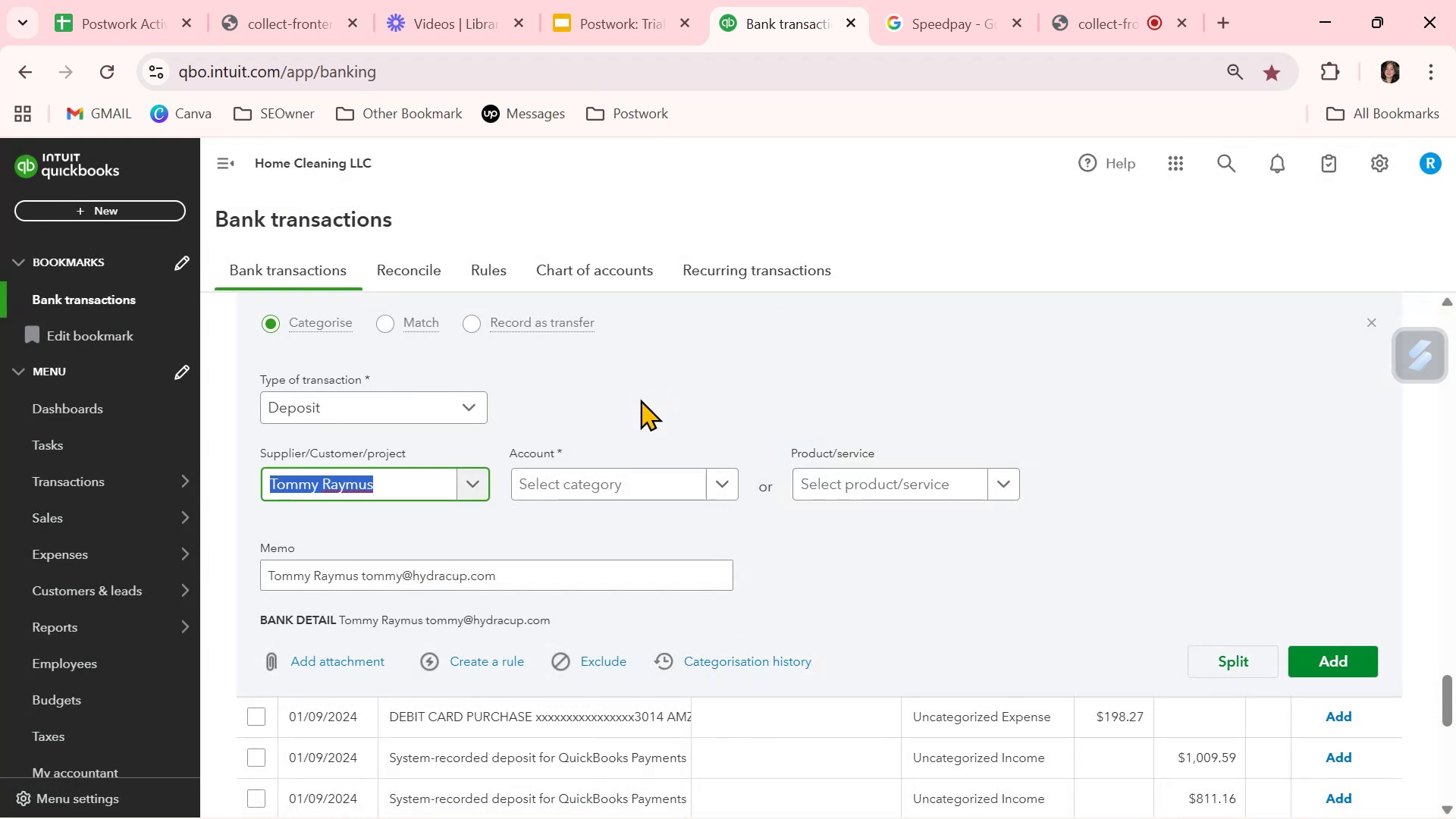 
scroll: coordinate [953, 587], scroll_direction: up, amount: 1.0
 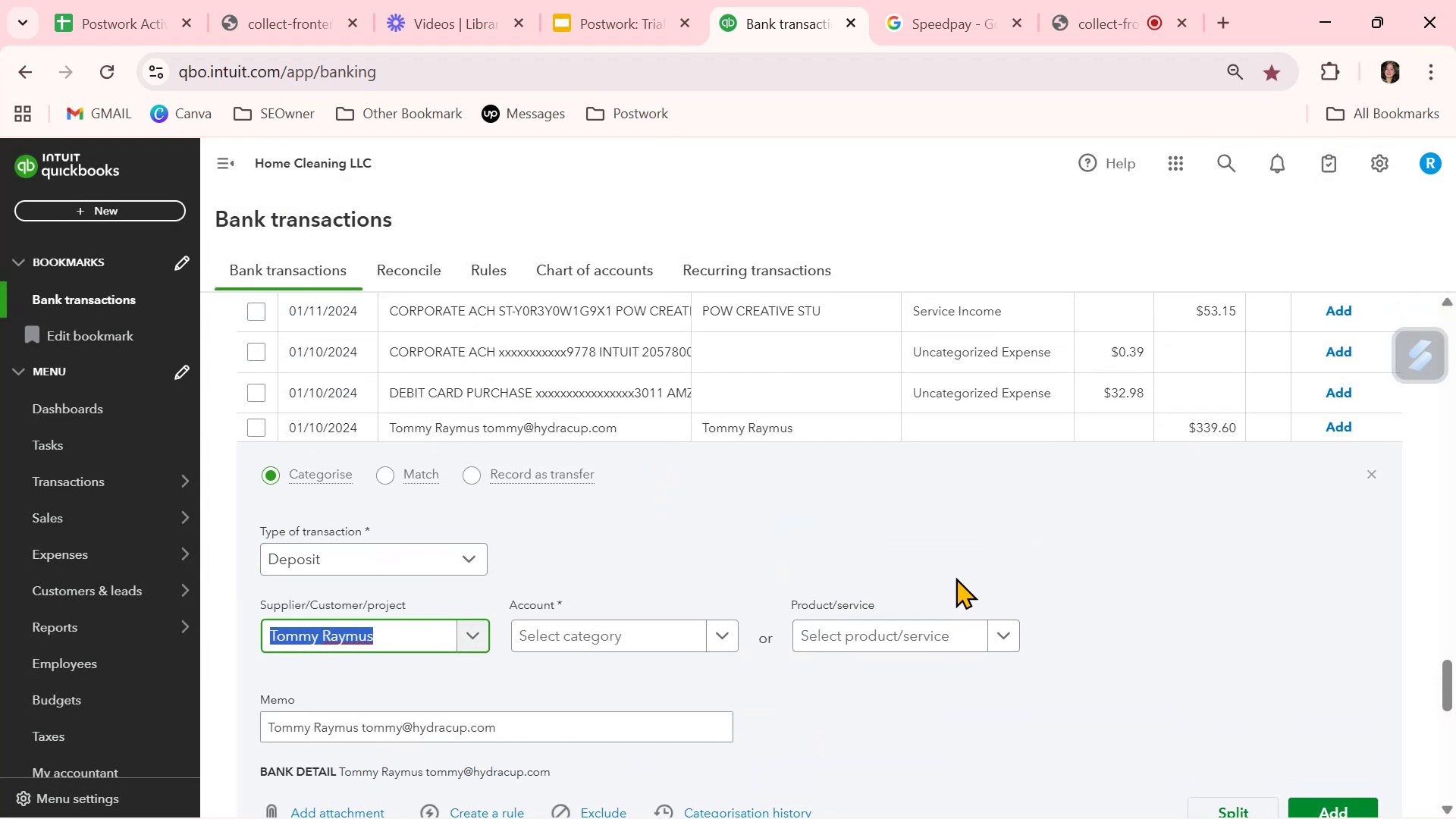 
left_click([960, 567])
 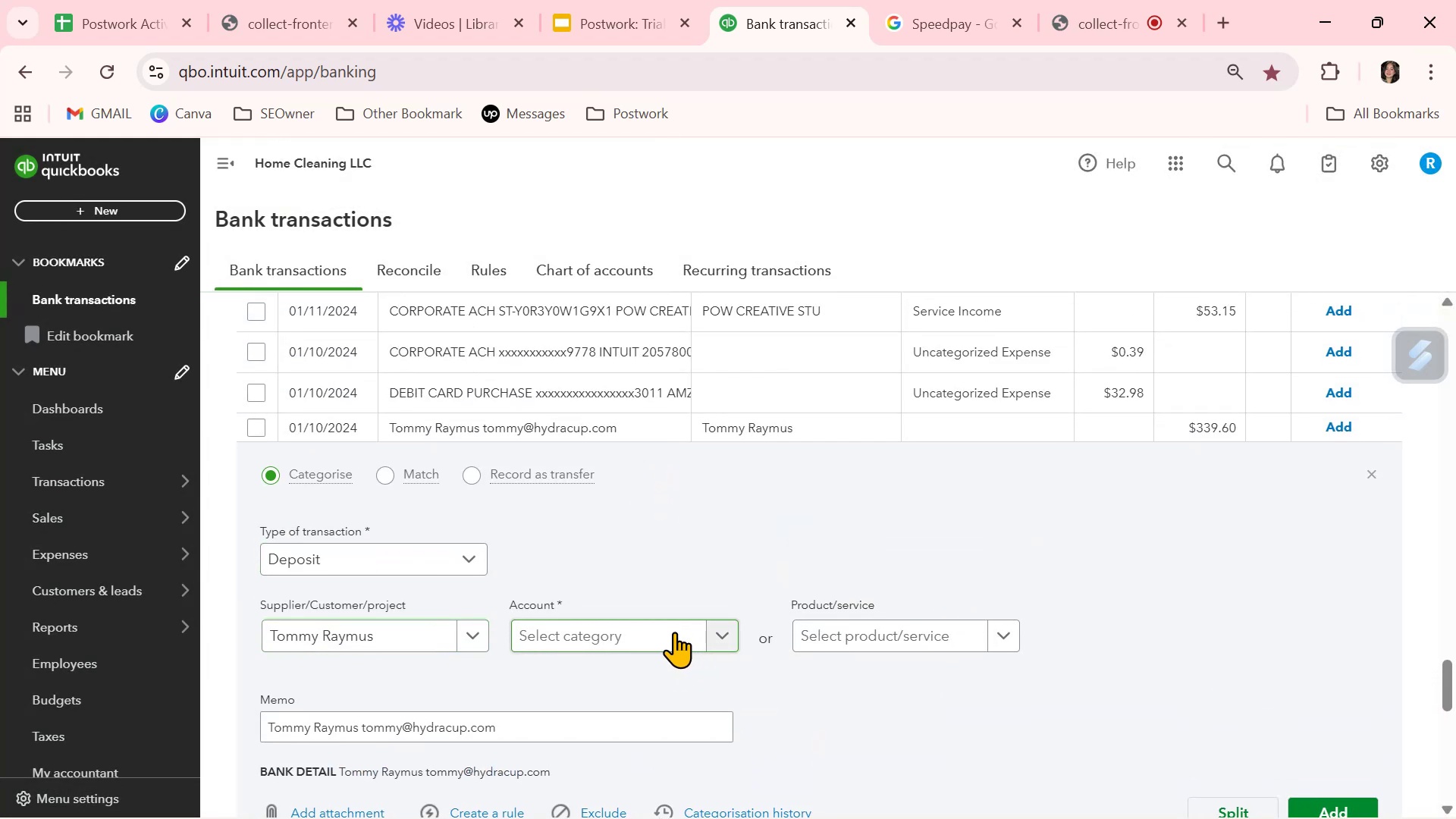 
left_click([674, 632])
 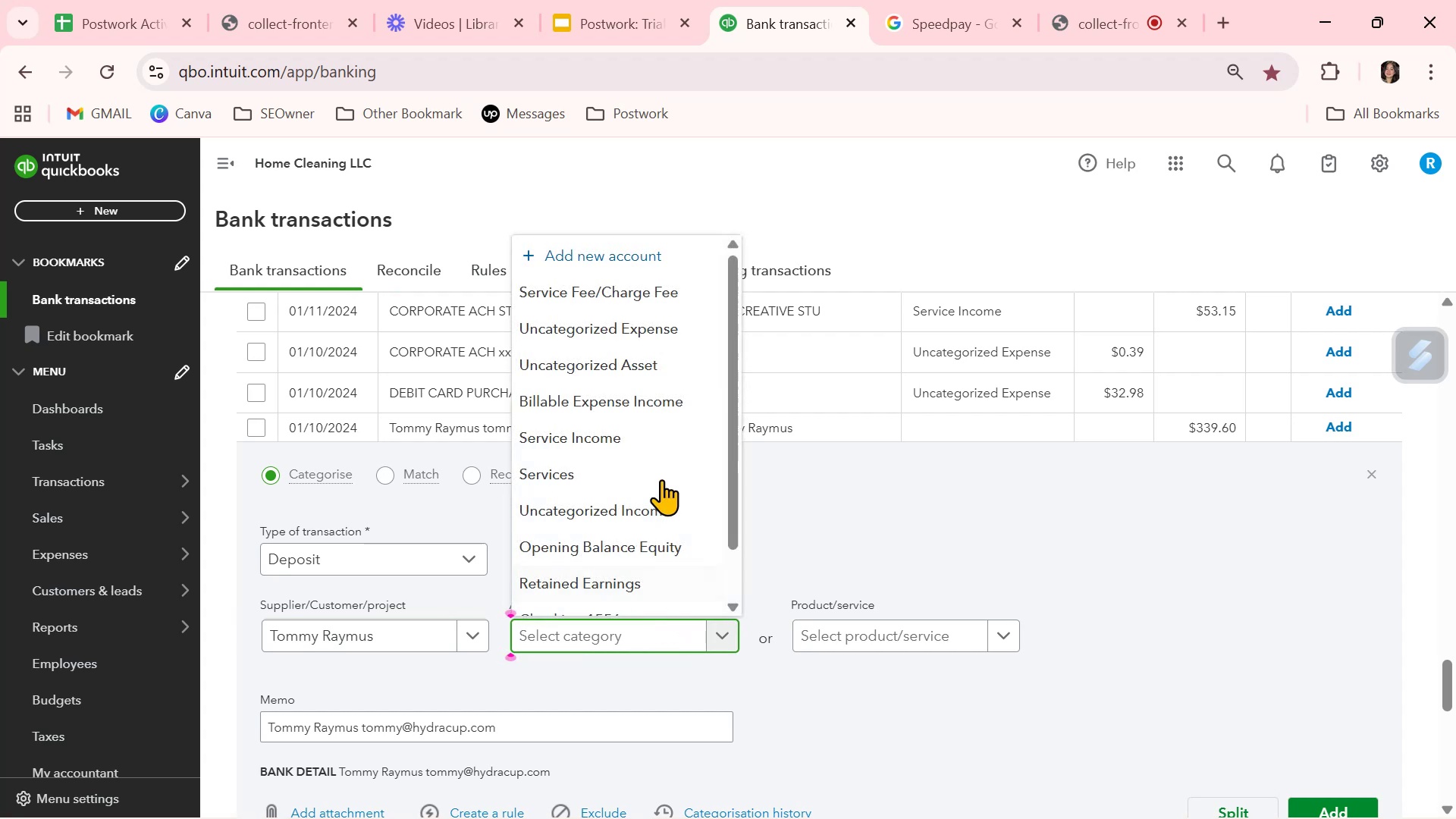 
left_click([649, 434])
 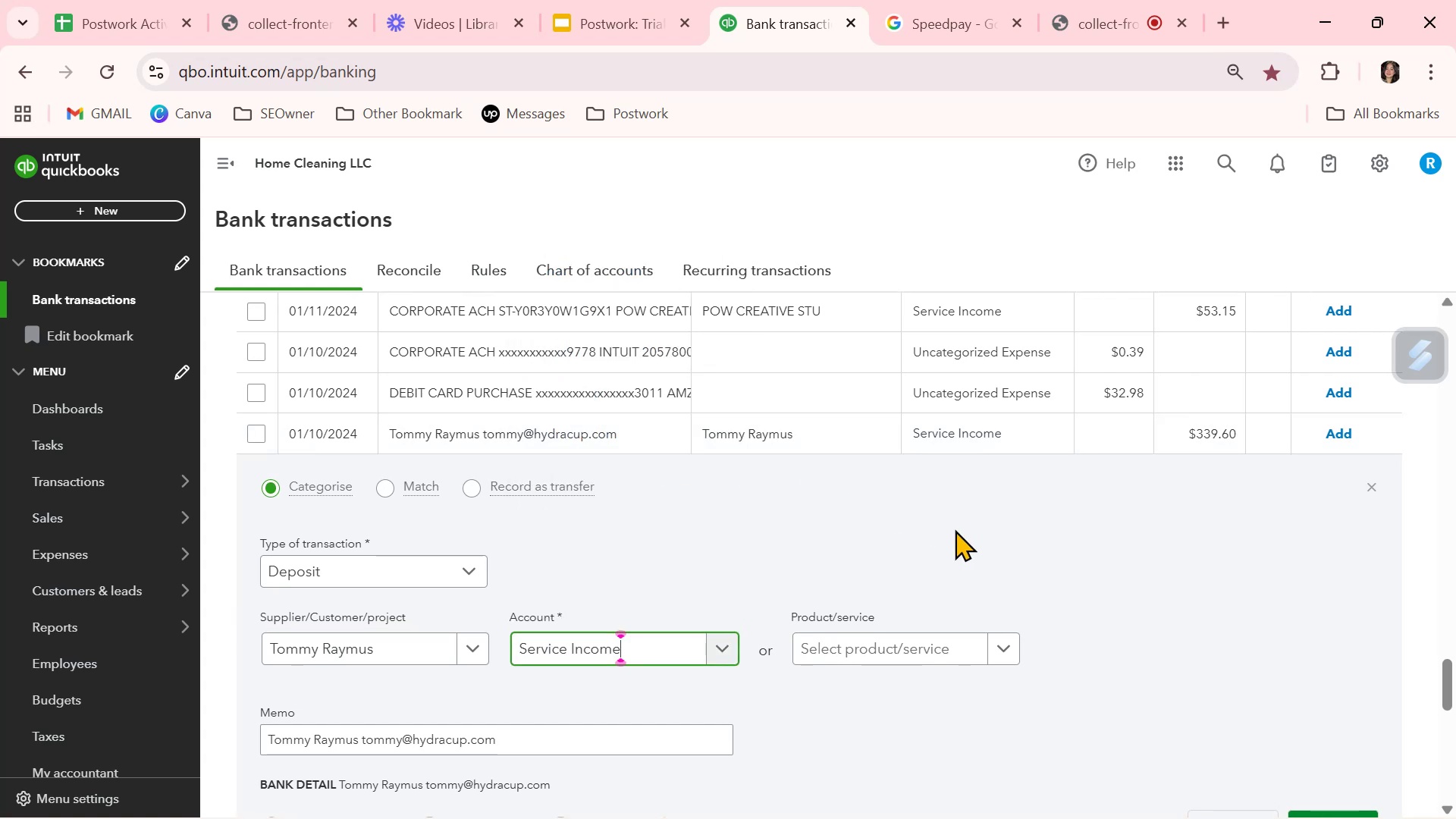 
left_click([955, 529])
 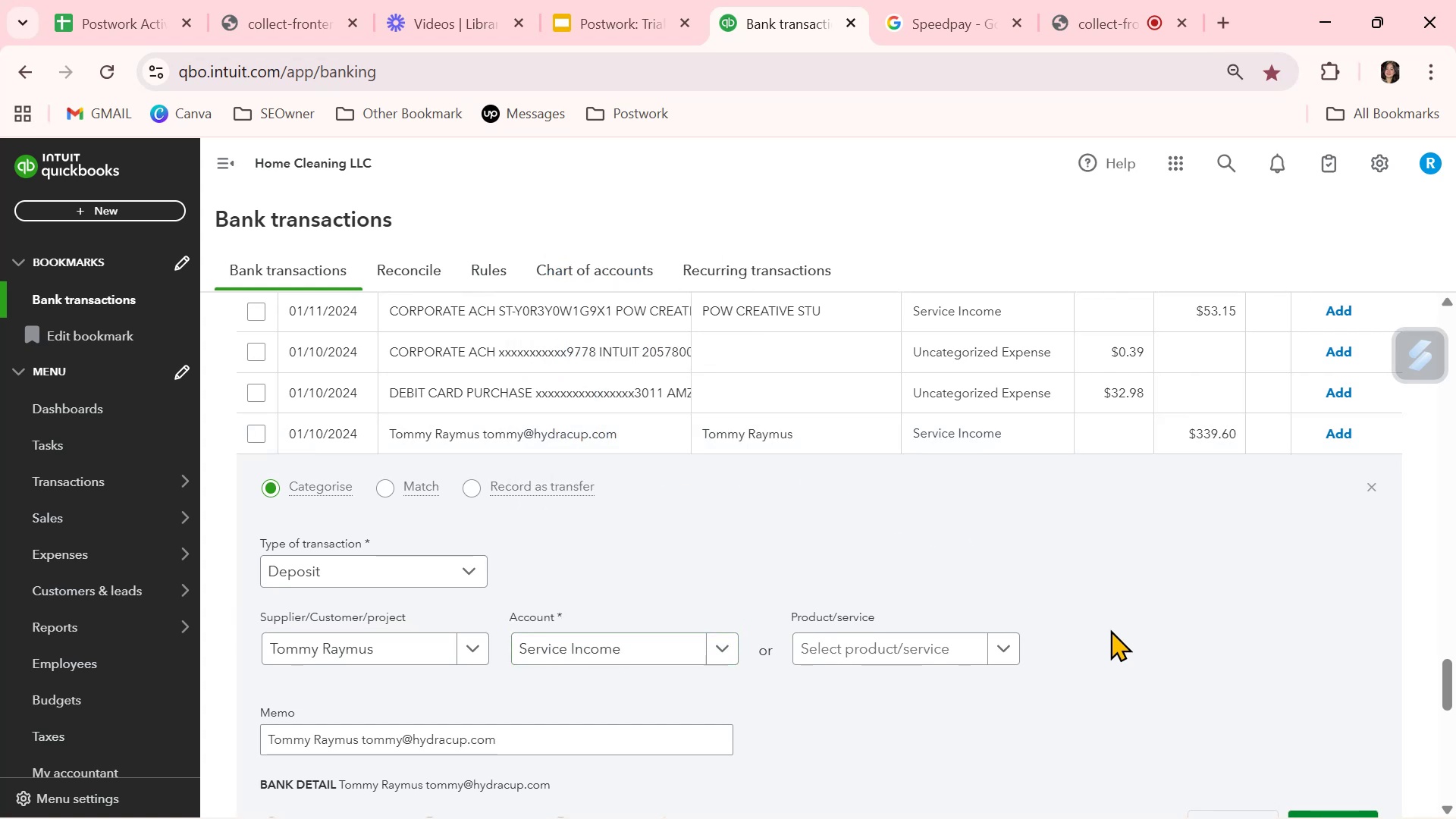 
scroll: coordinate [1098, 652], scroll_direction: down, amount: 1.0
 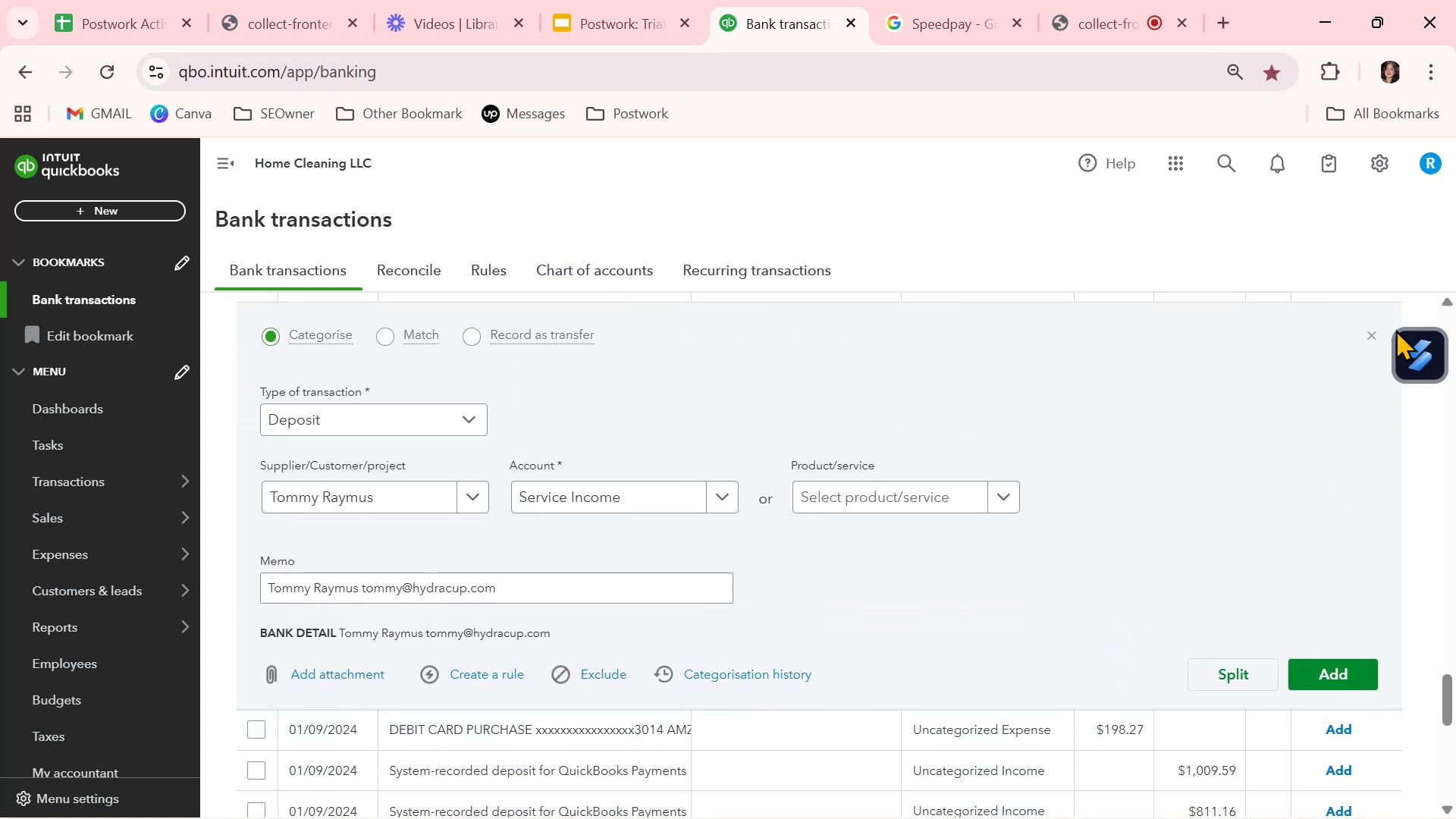 
left_click([1373, 337])
 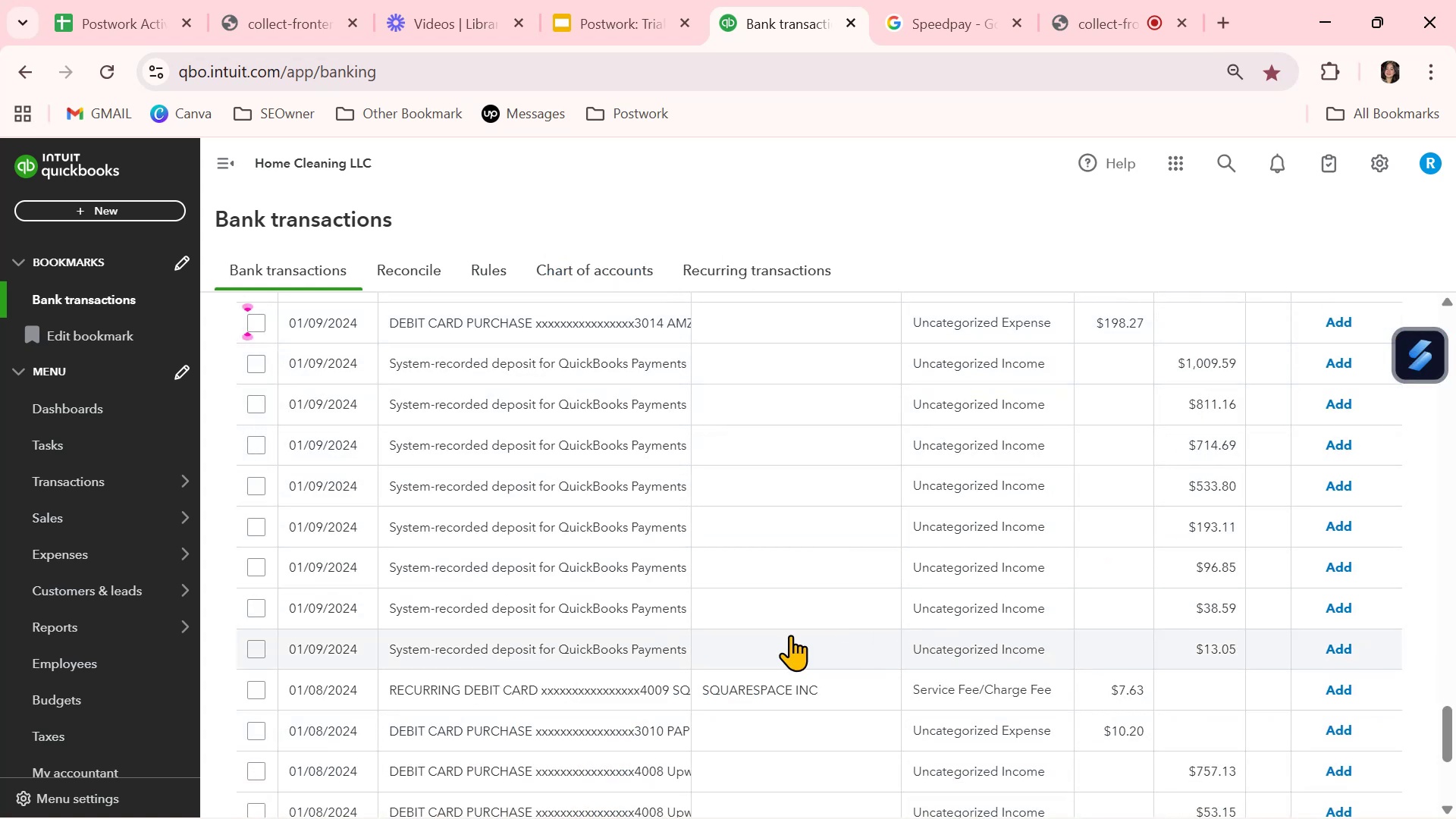 
scroll: coordinate [699, 635], scroll_direction: down, amount: 1.0
 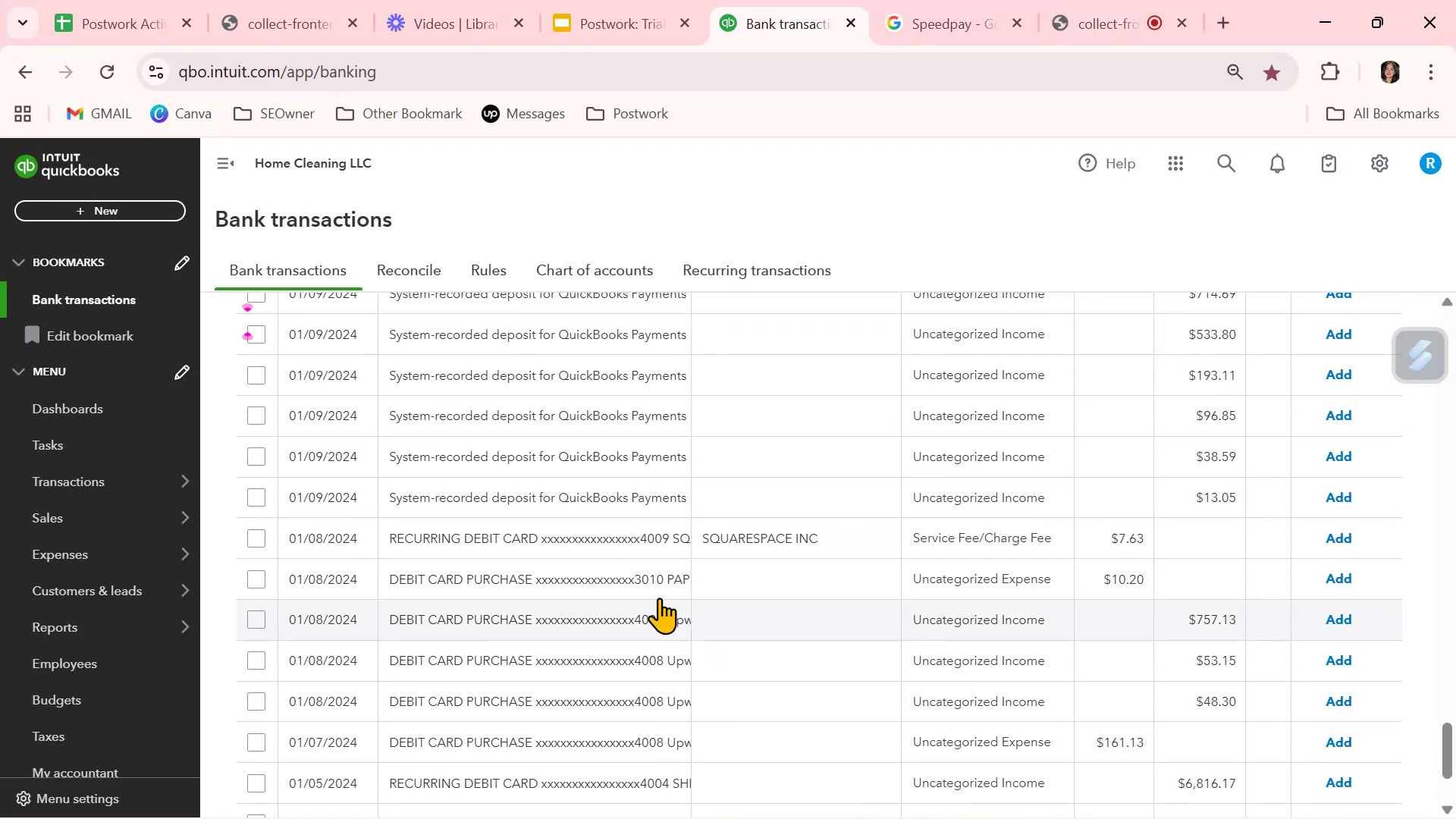 
left_click([648, 587])
 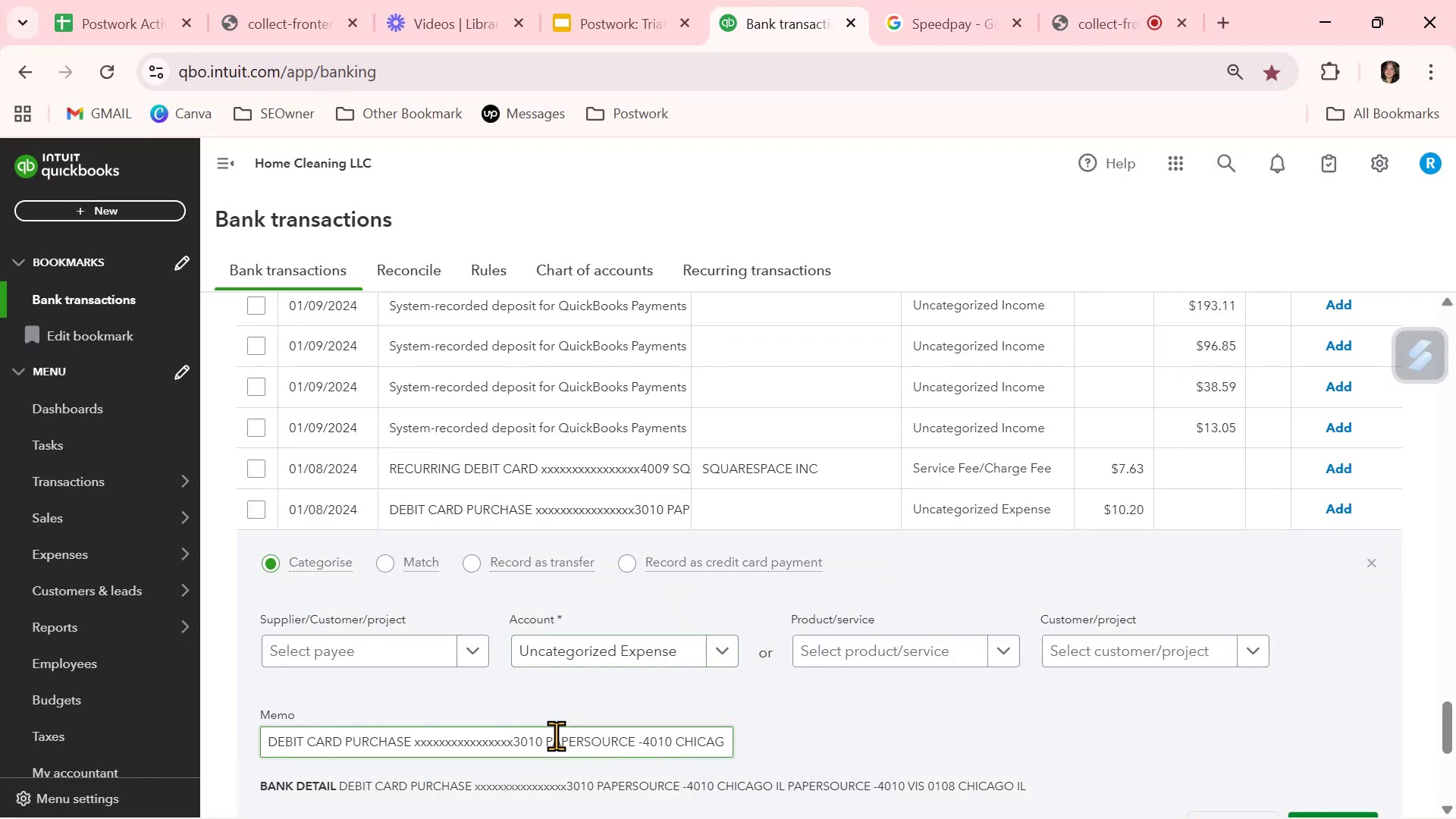 
left_click_drag(start_coordinate=[547, 739], to_coordinate=[632, 742])
 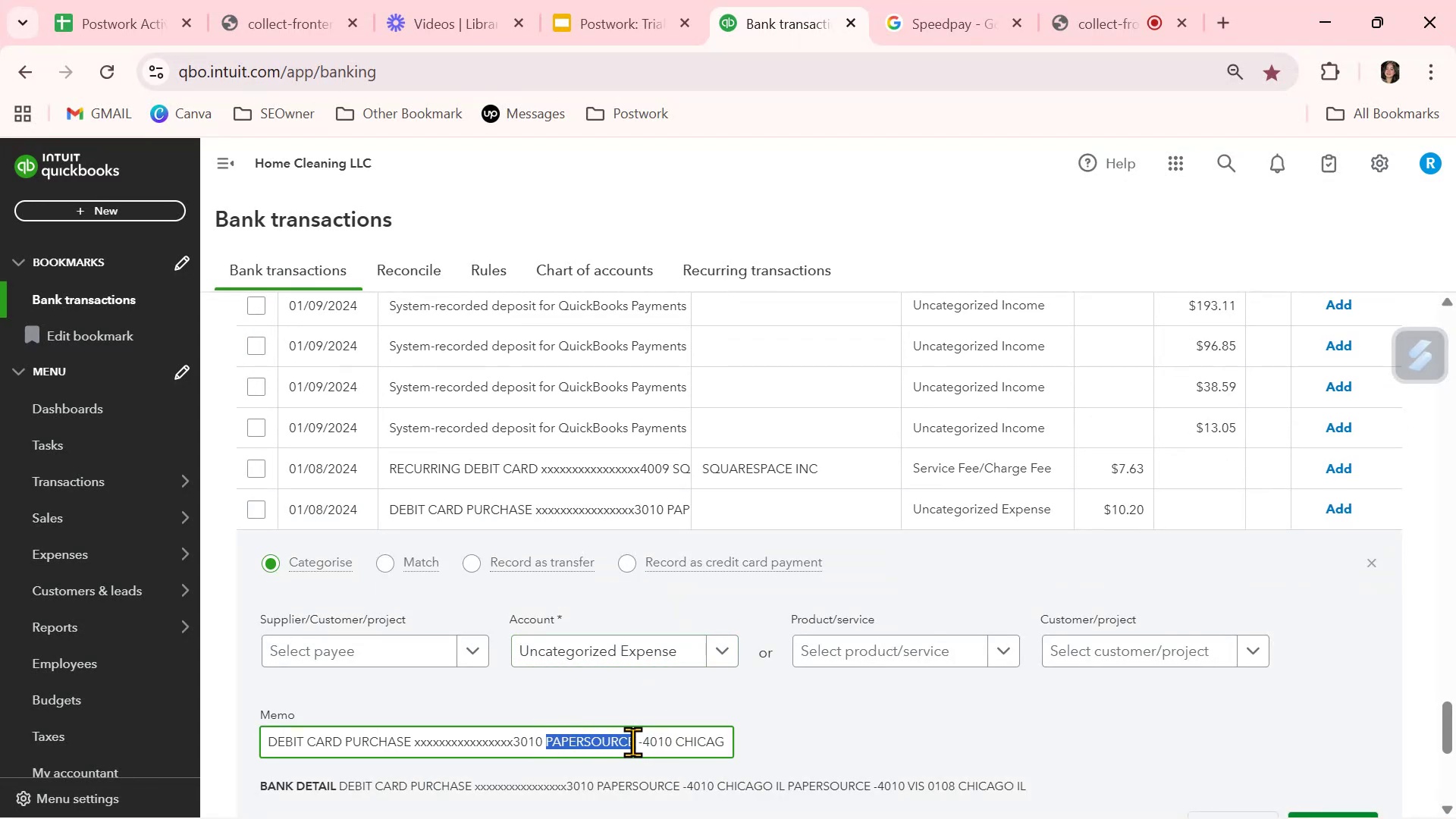 
key(Control+ControlLeft)
 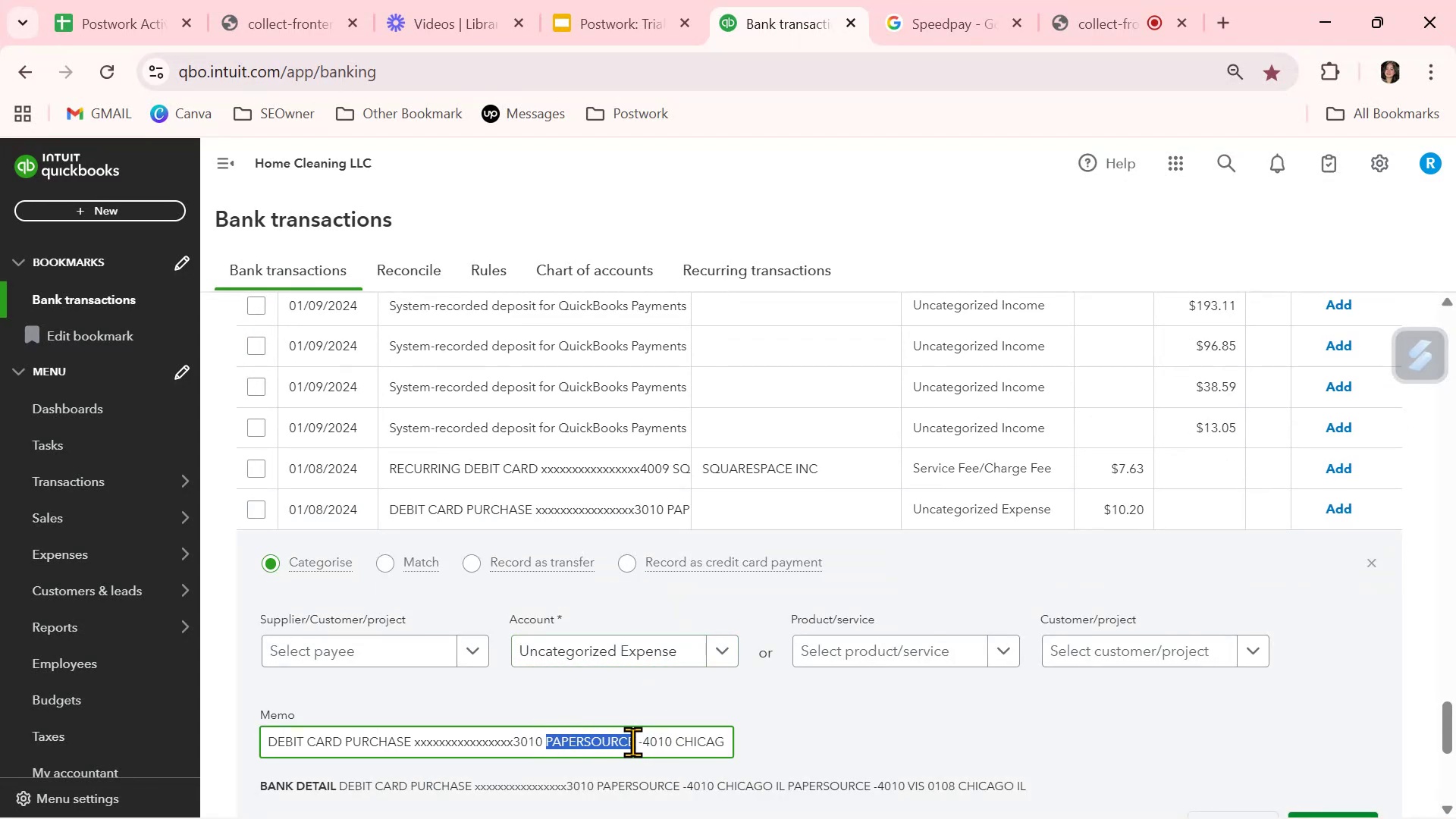 
key(Control+C)
 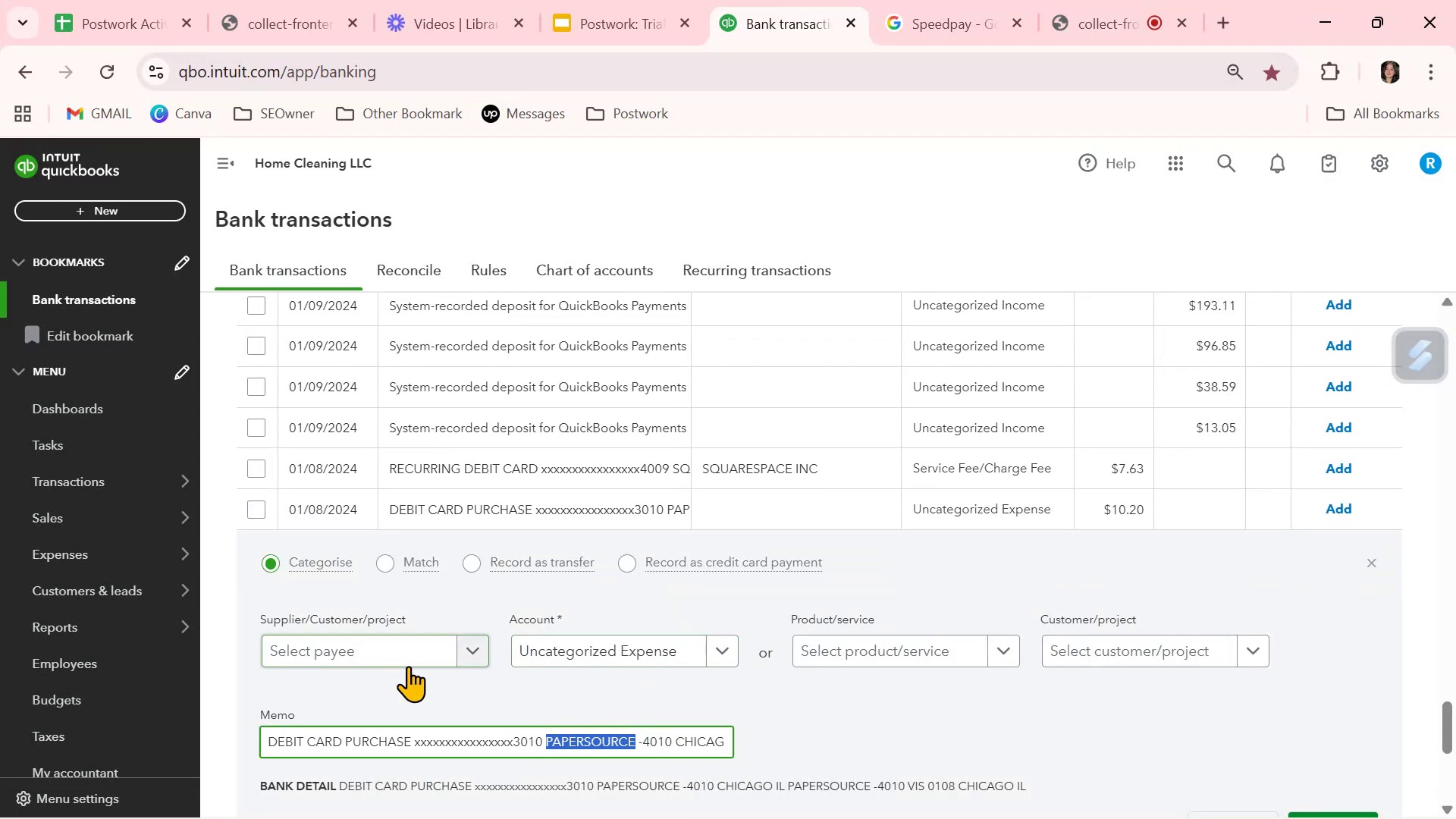 
left_click([408, 657])
 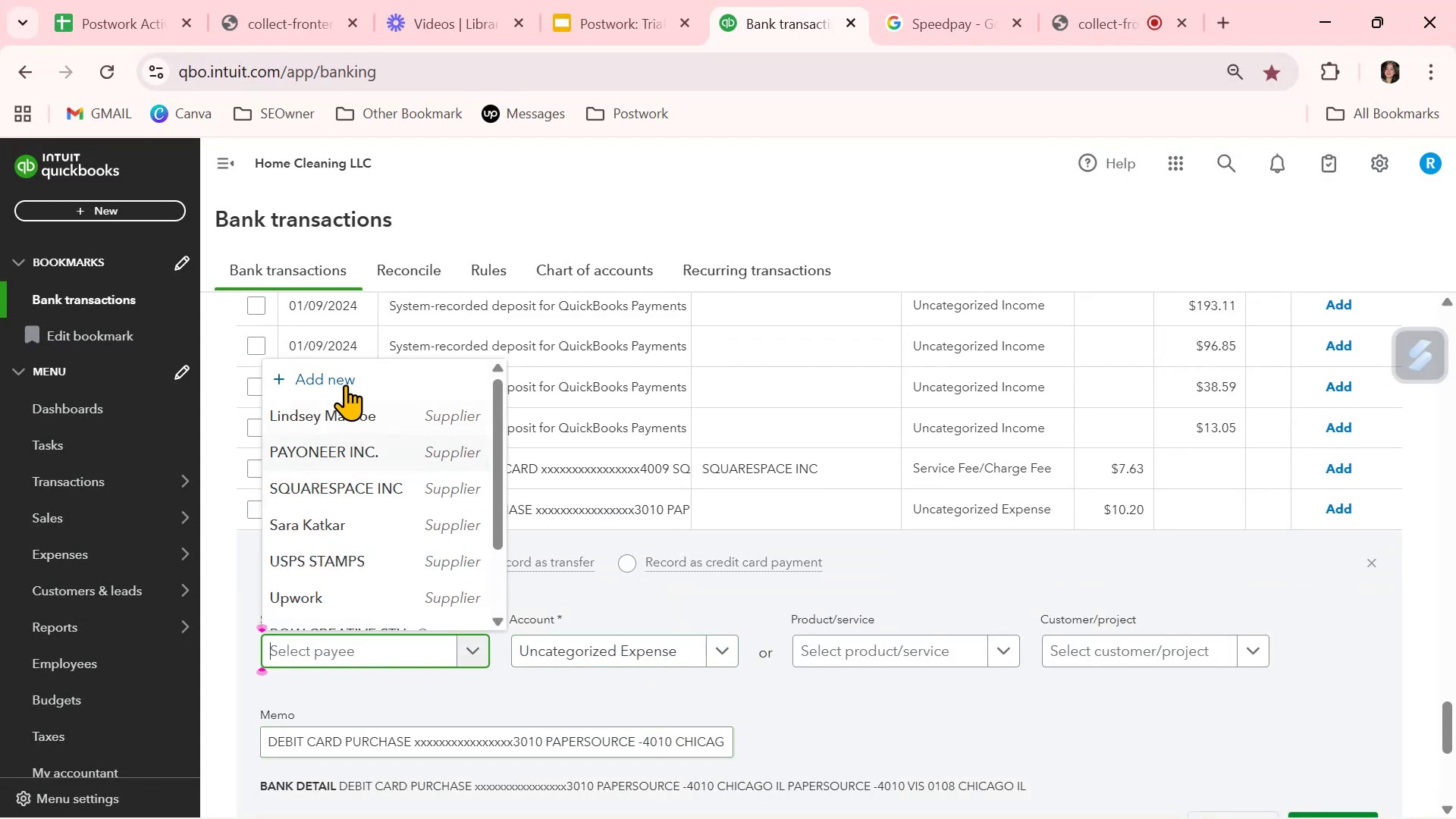 
left_click([346, 378])
 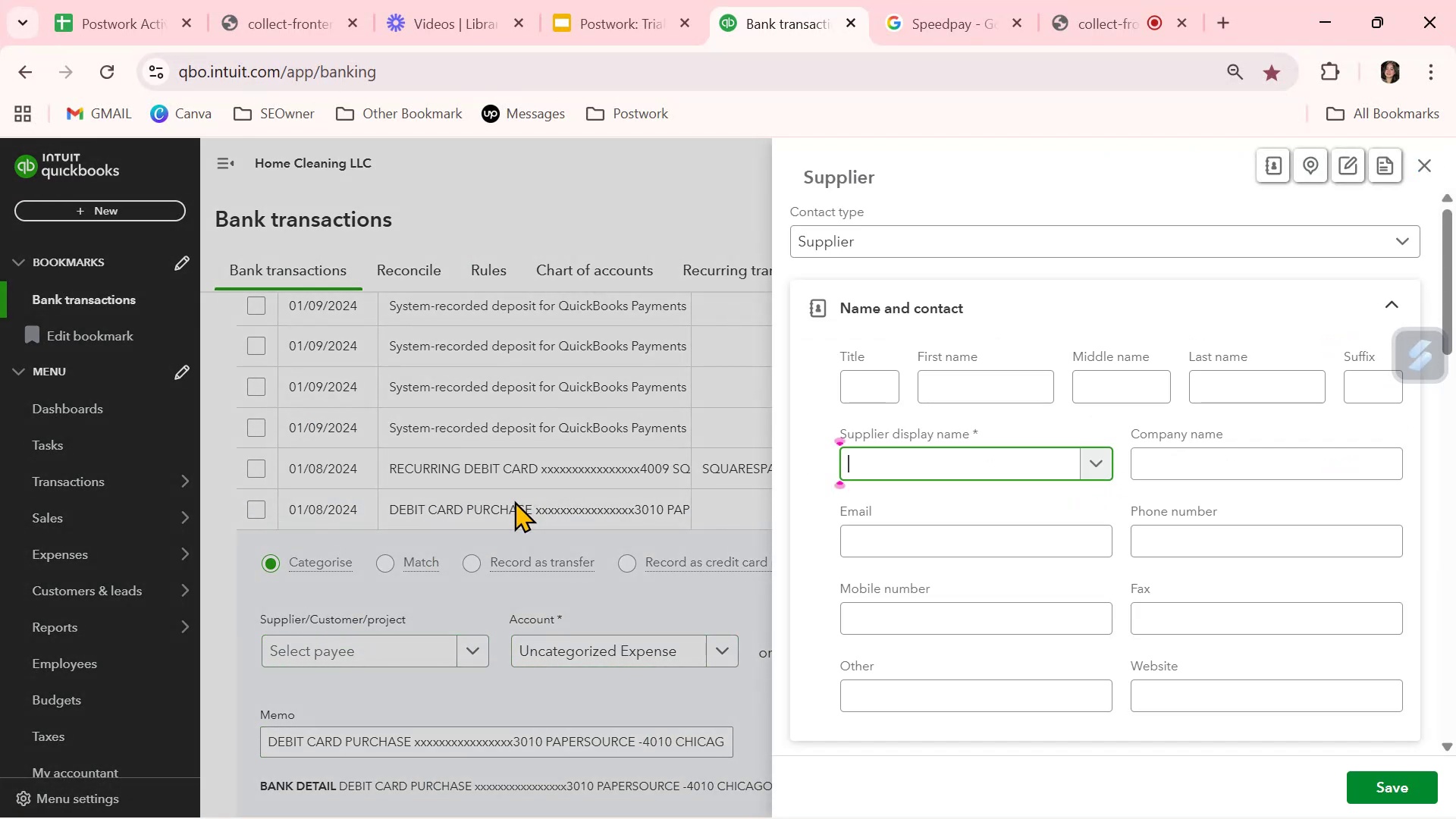 
key(Control+ControlLeft)
 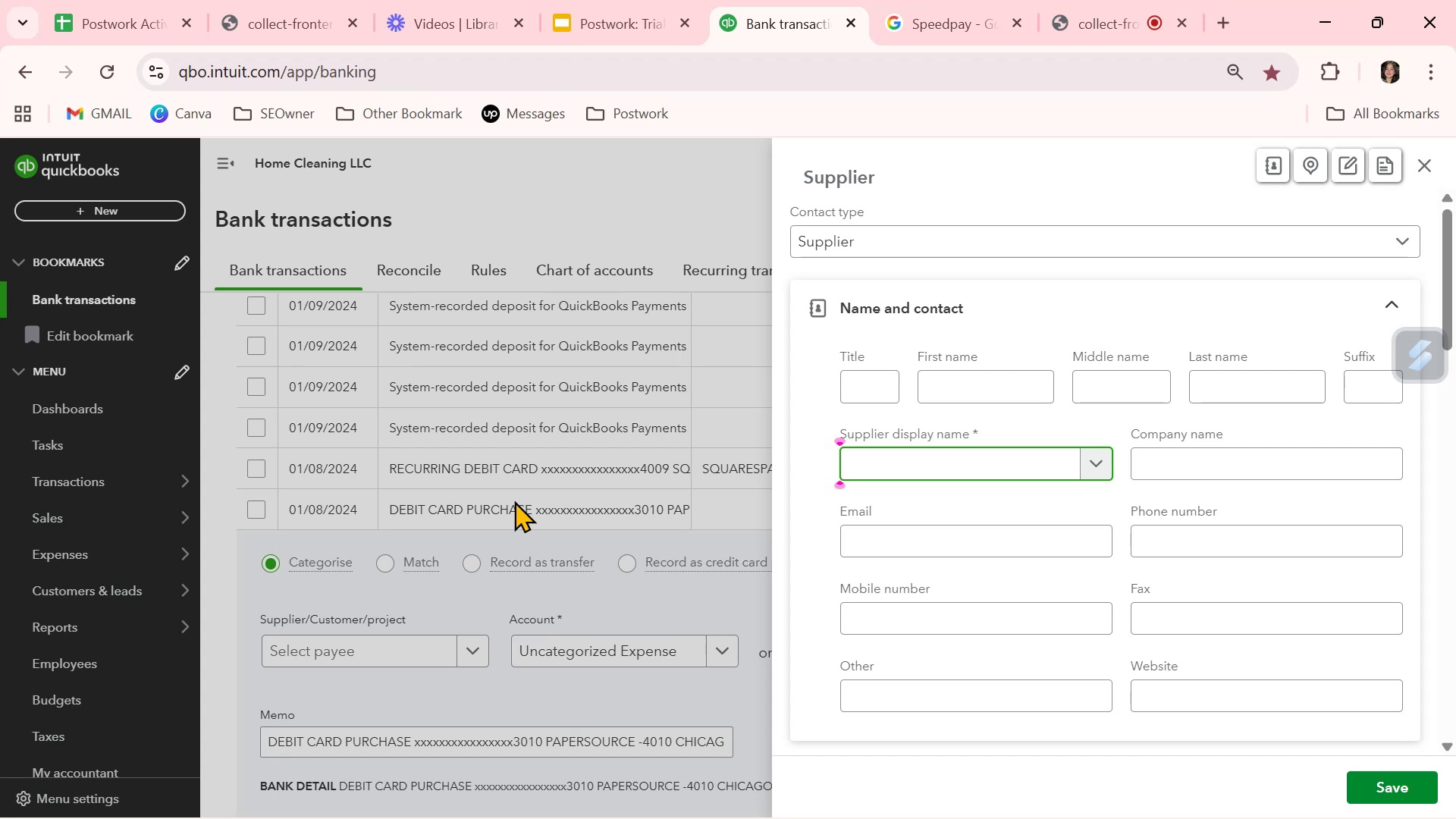 
key(Control+V)
 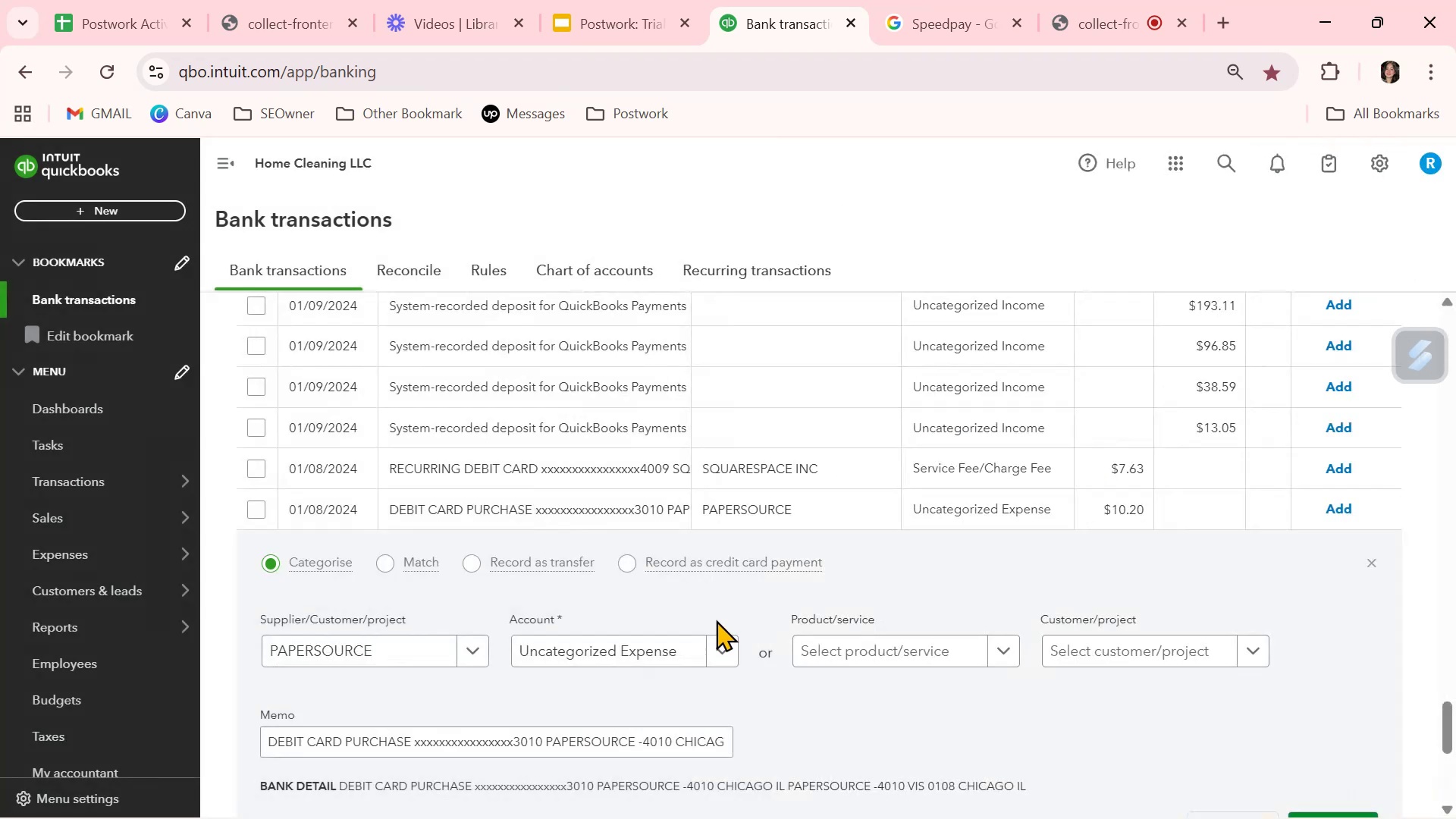 
left_click([684, 654])
 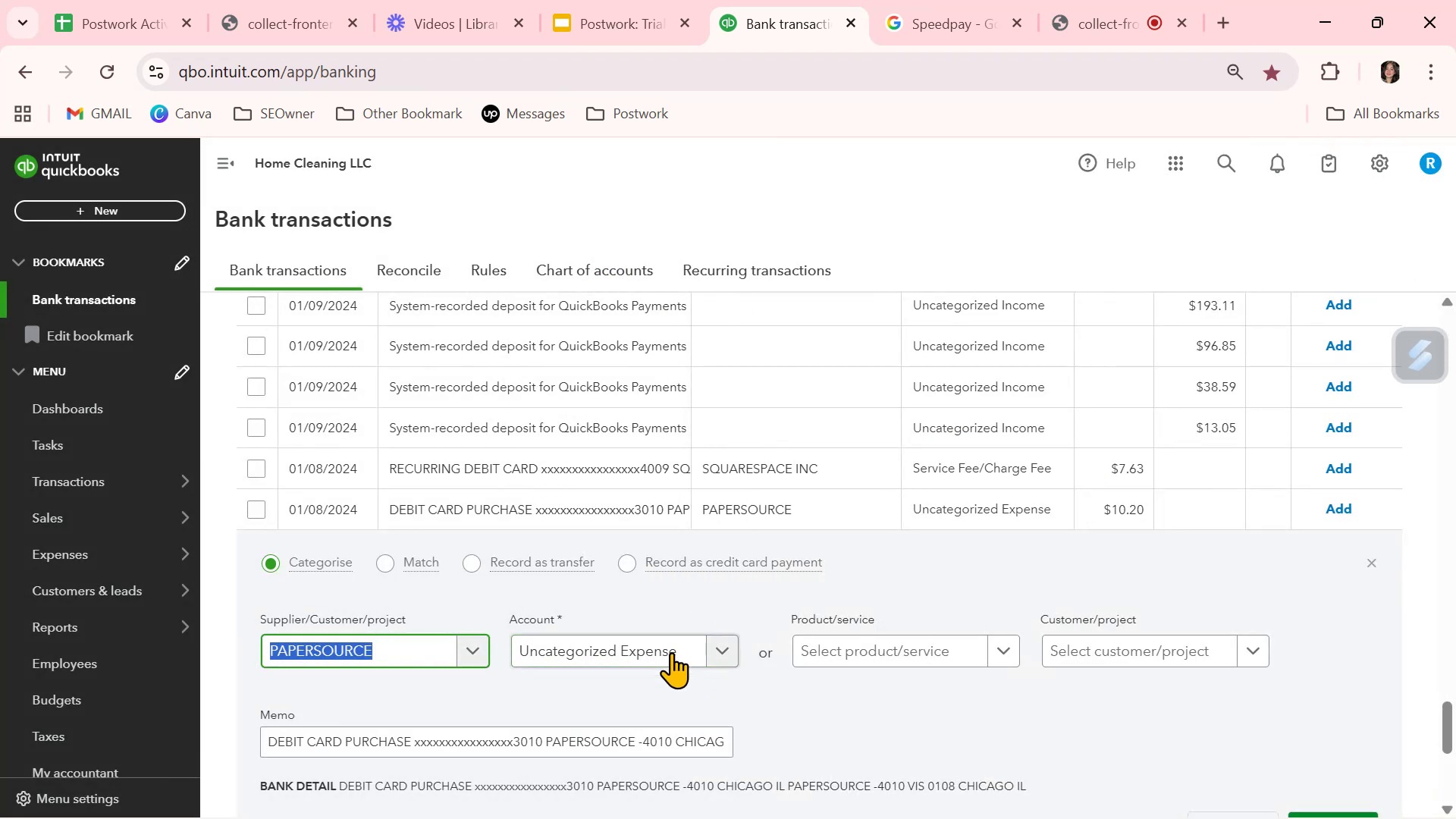 
left_click([670, 654])
 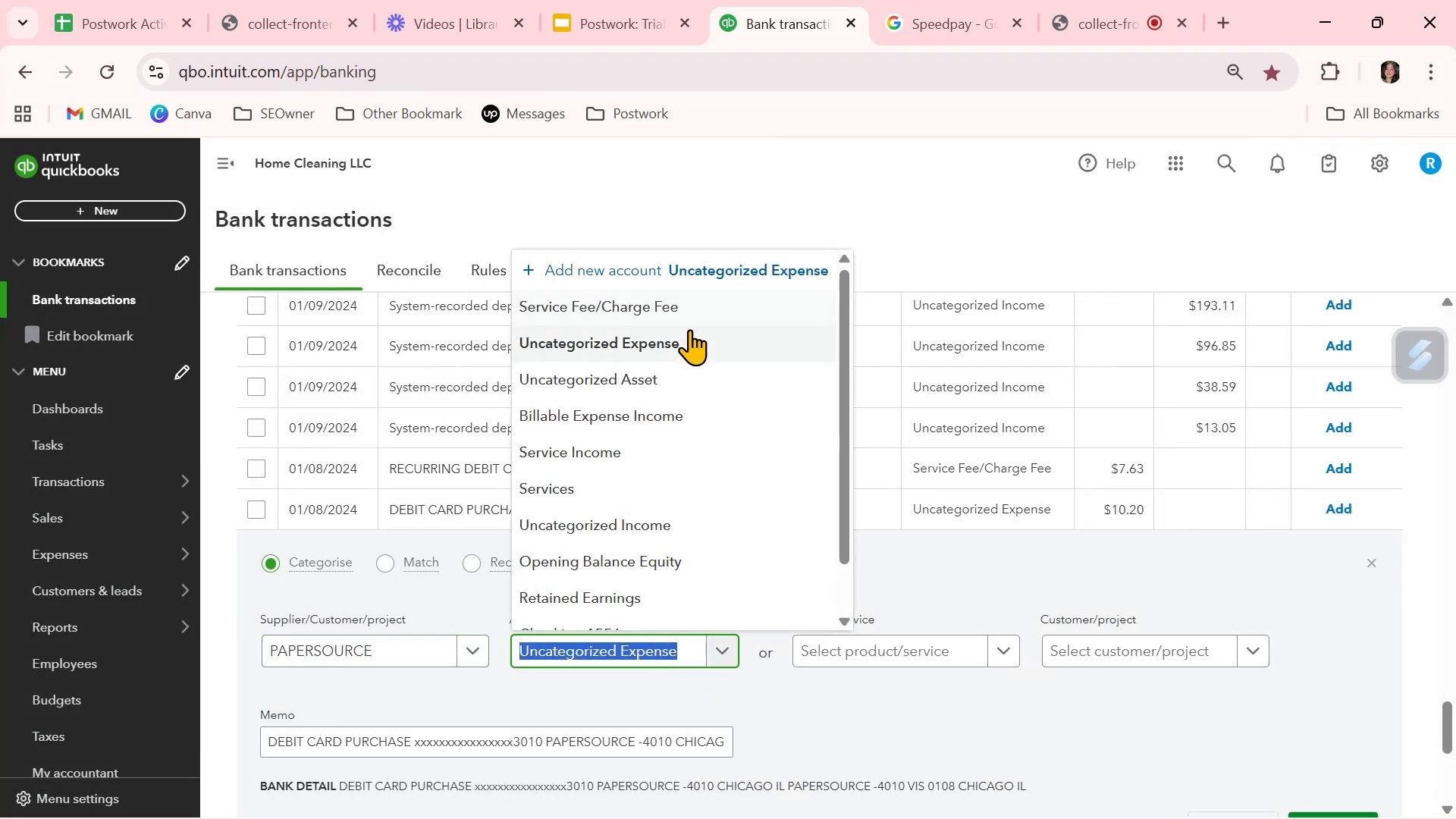 
left_click([695, 309])
 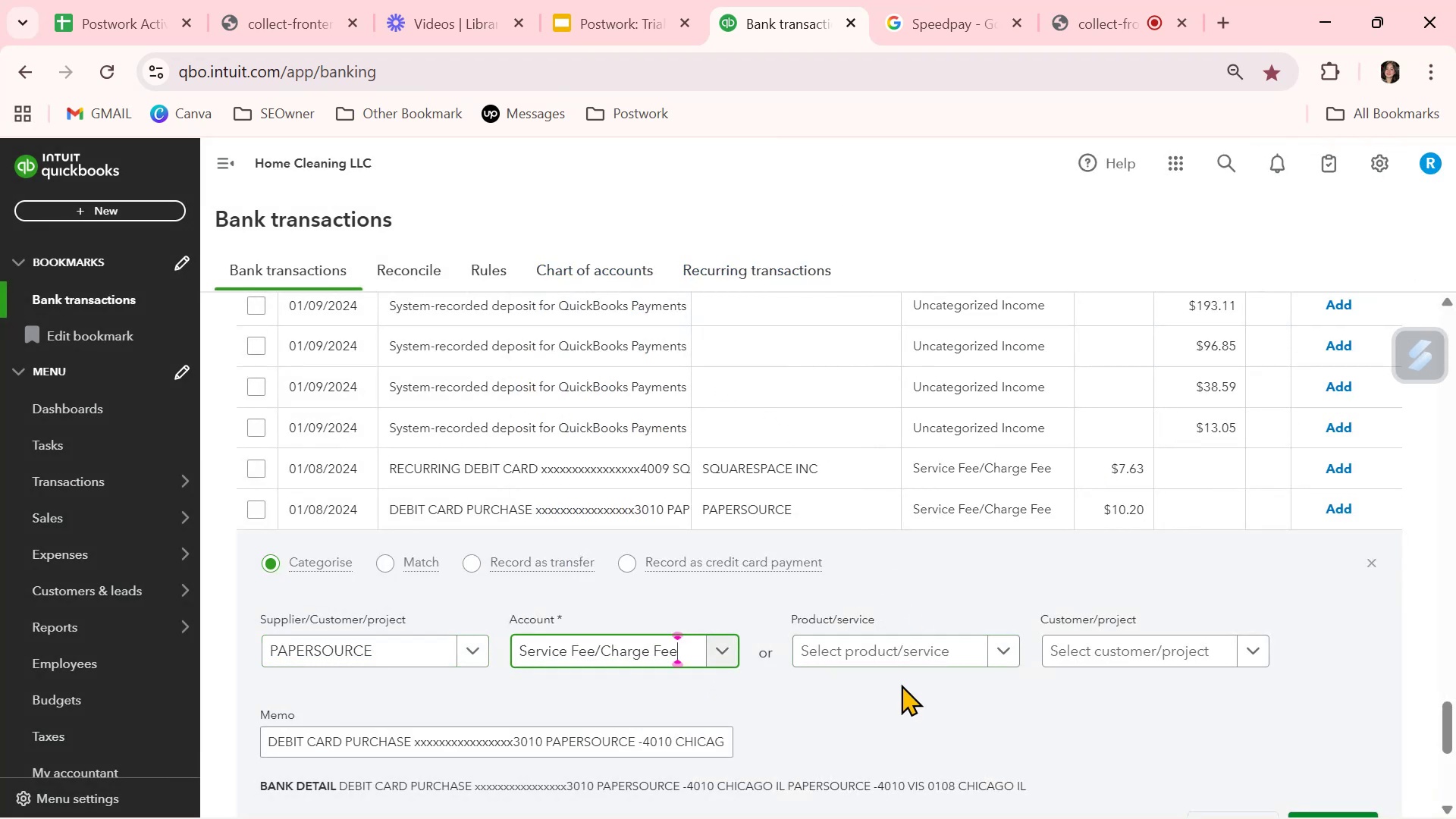 
left_click([896, 707])
 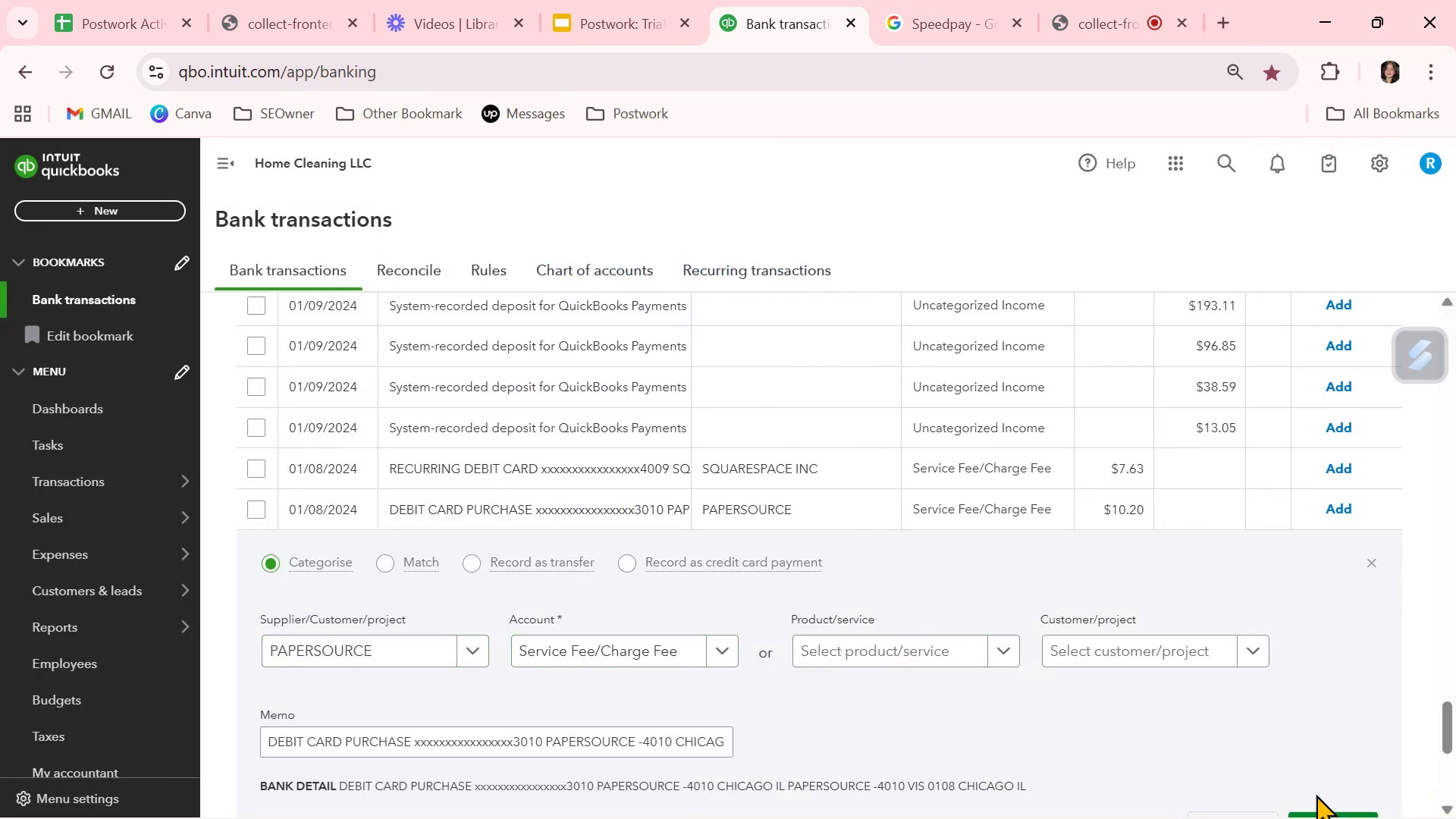 
left_click([1372, 565])
 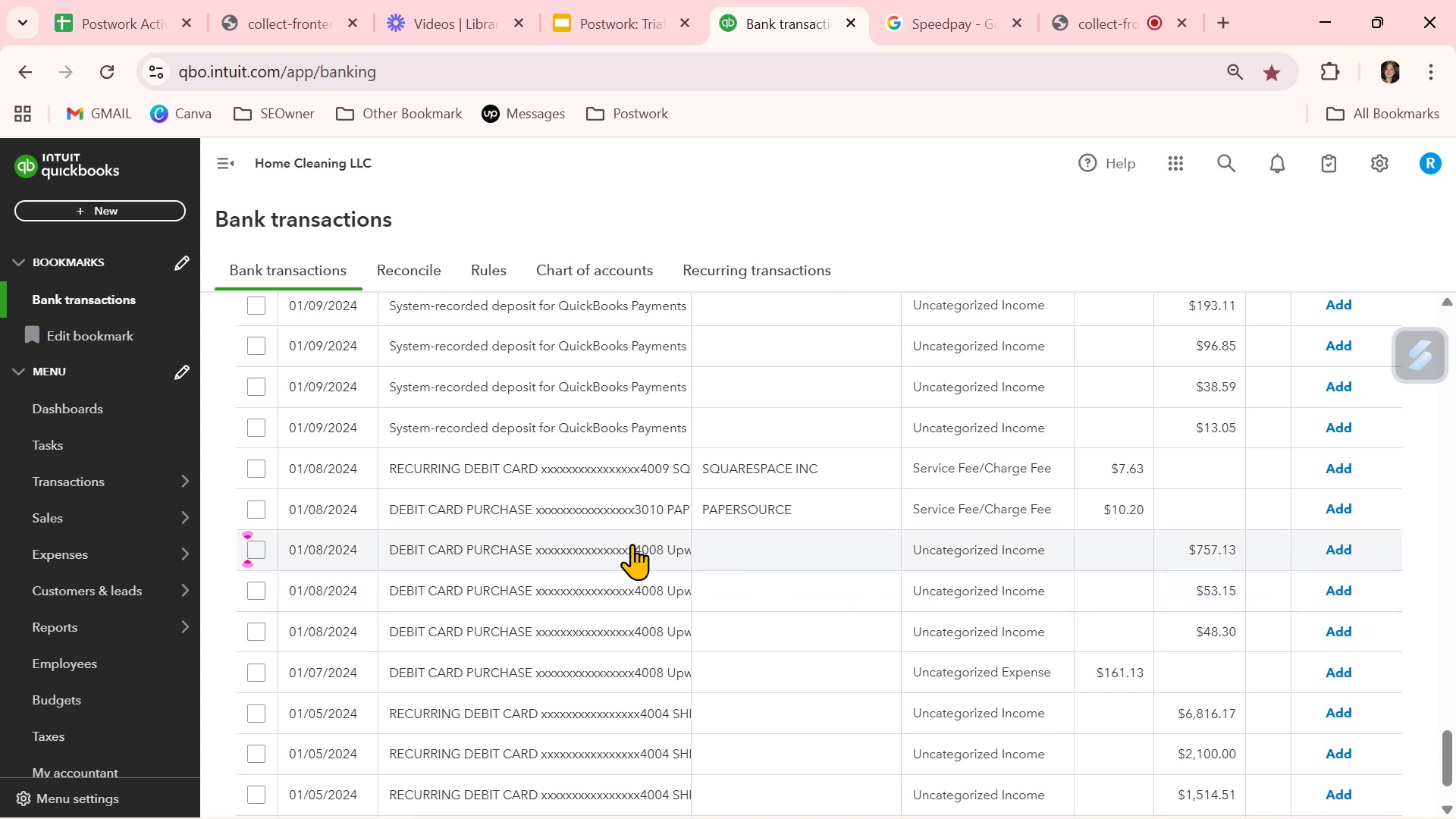 
left_click([603, 544])
 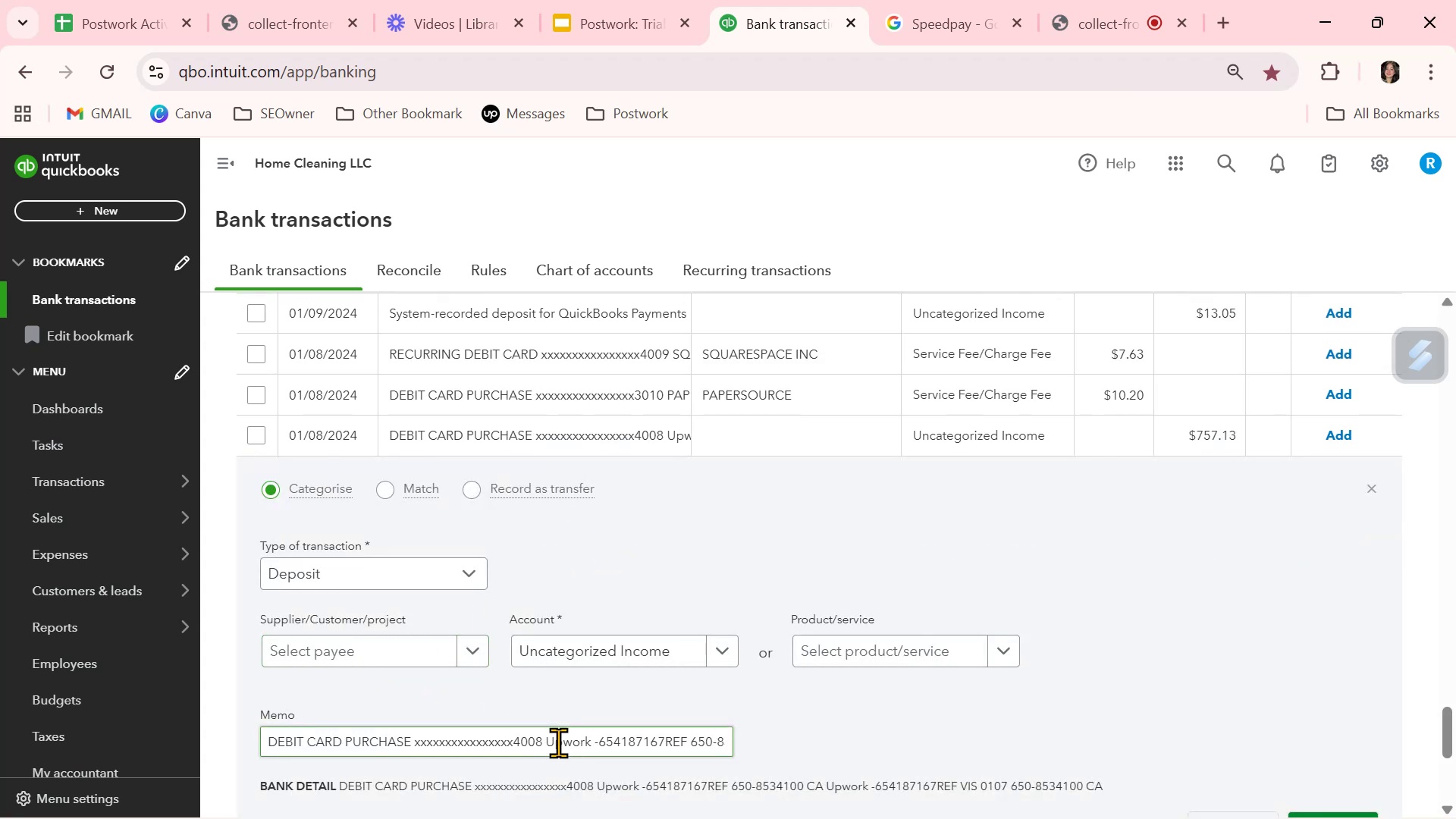 
double_click([558, 742])
 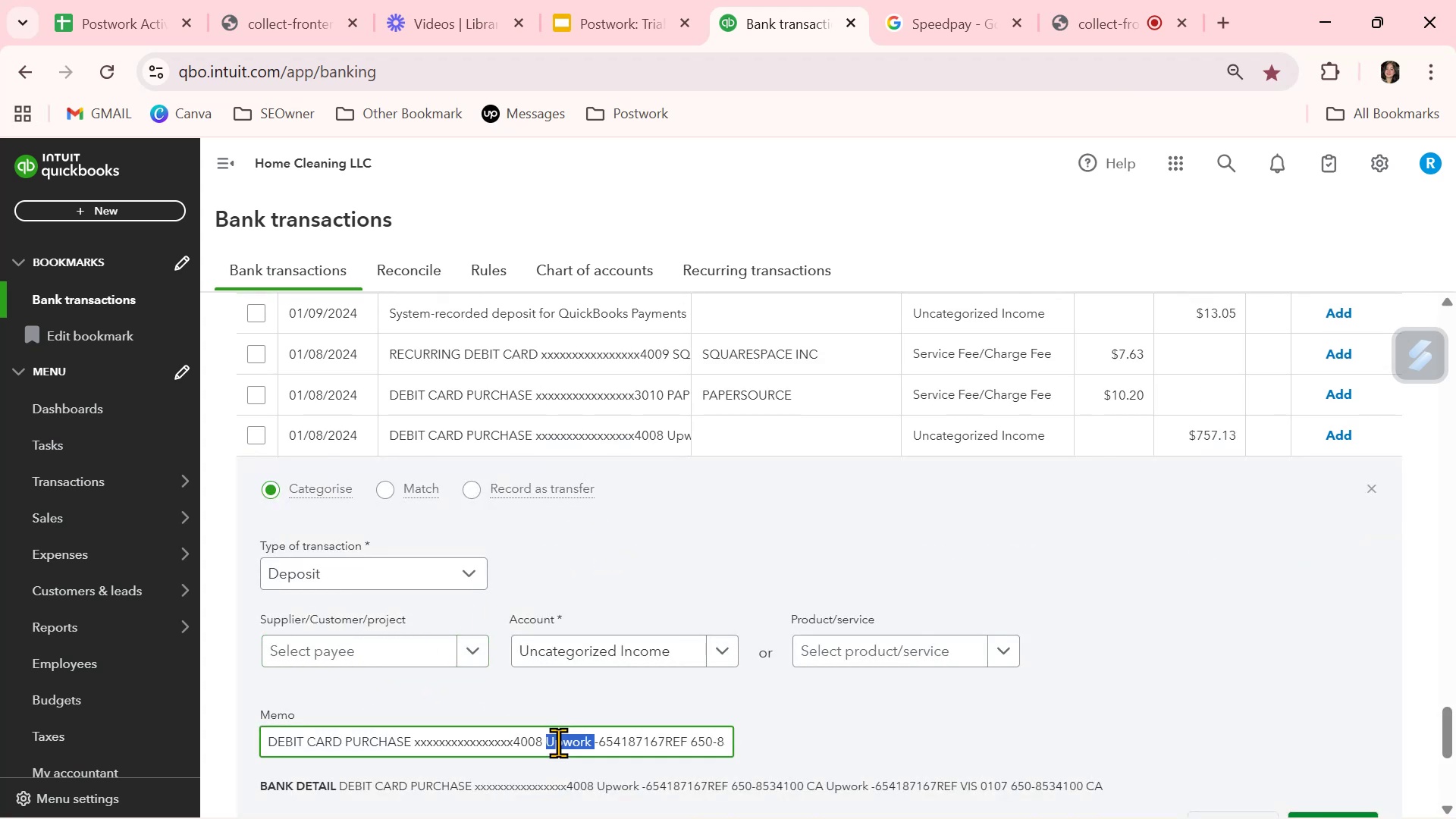 
key(Control+ControlLeft)
 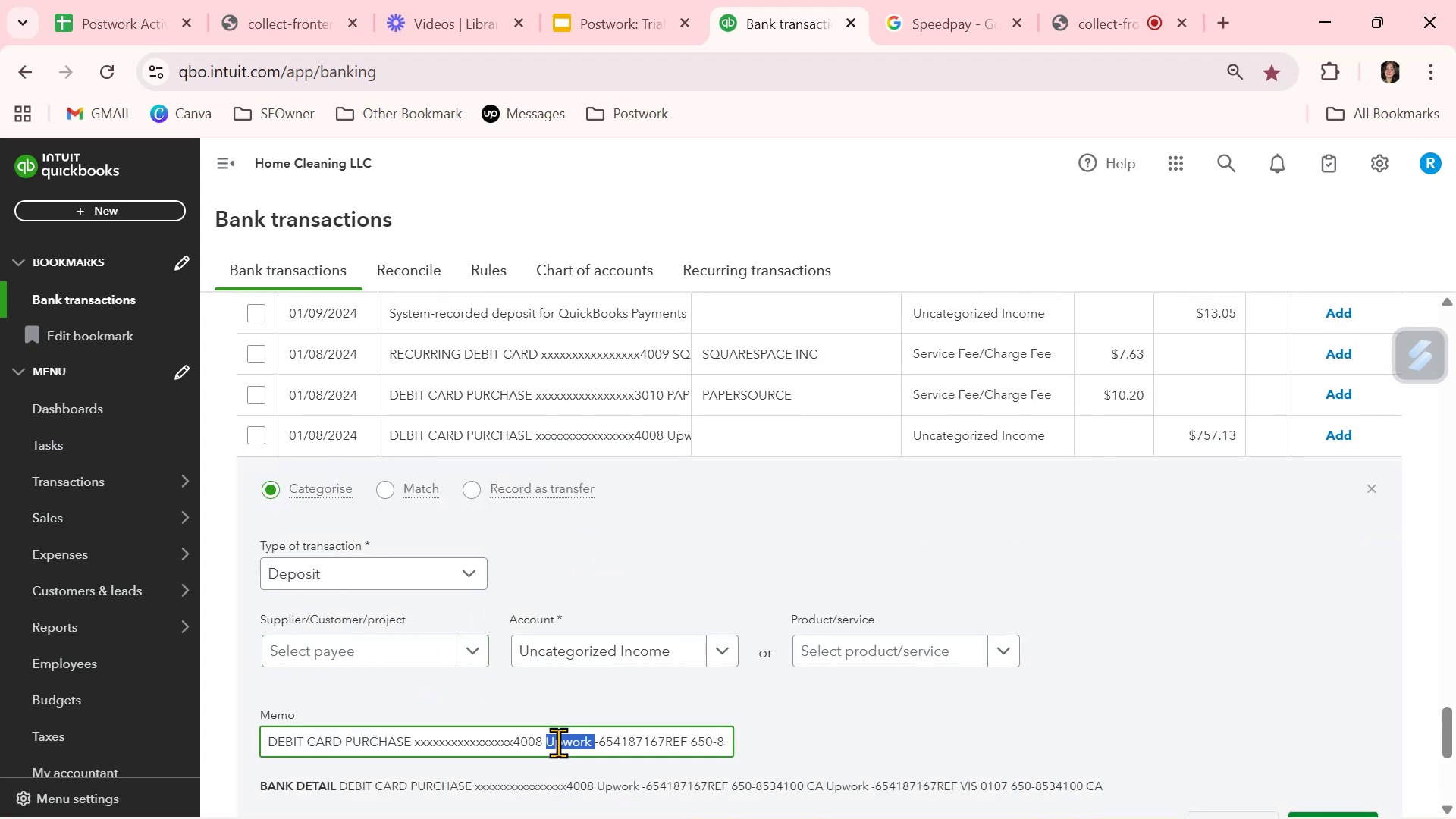 
key(Control+C)
 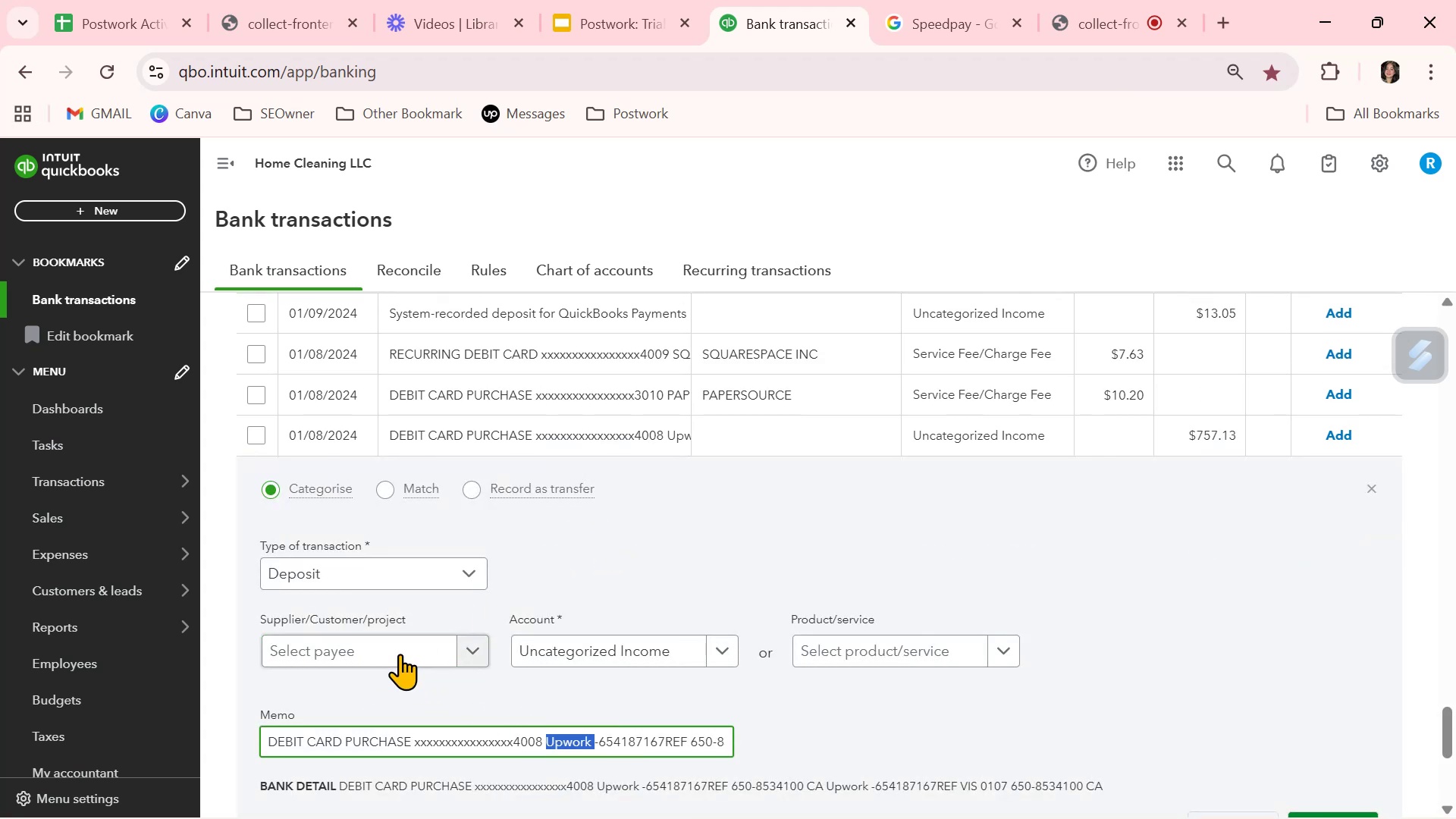 
left_click([393, 648])
 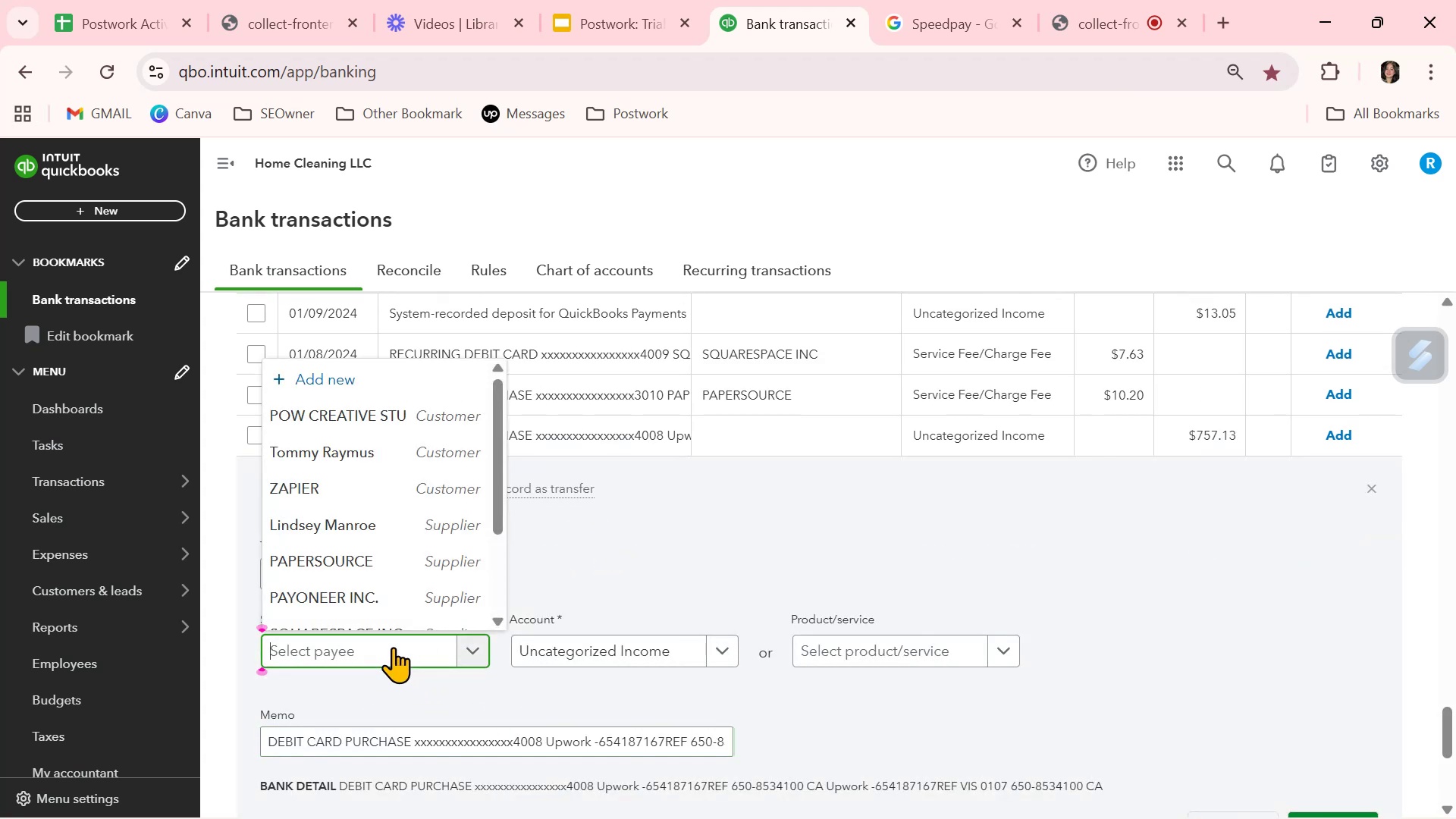 
key(Control+ControlLeft)
 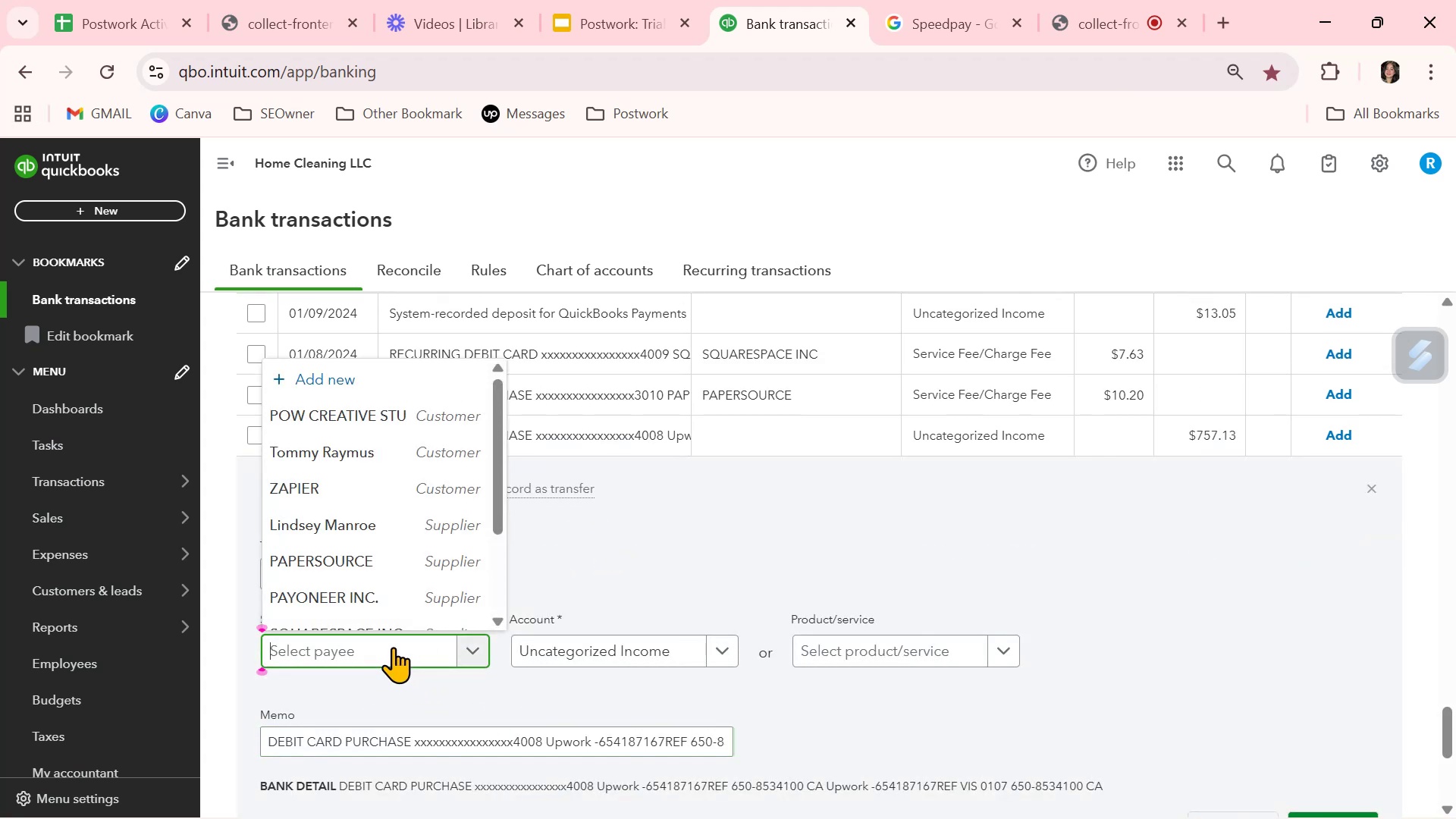 
key(Control+V)
 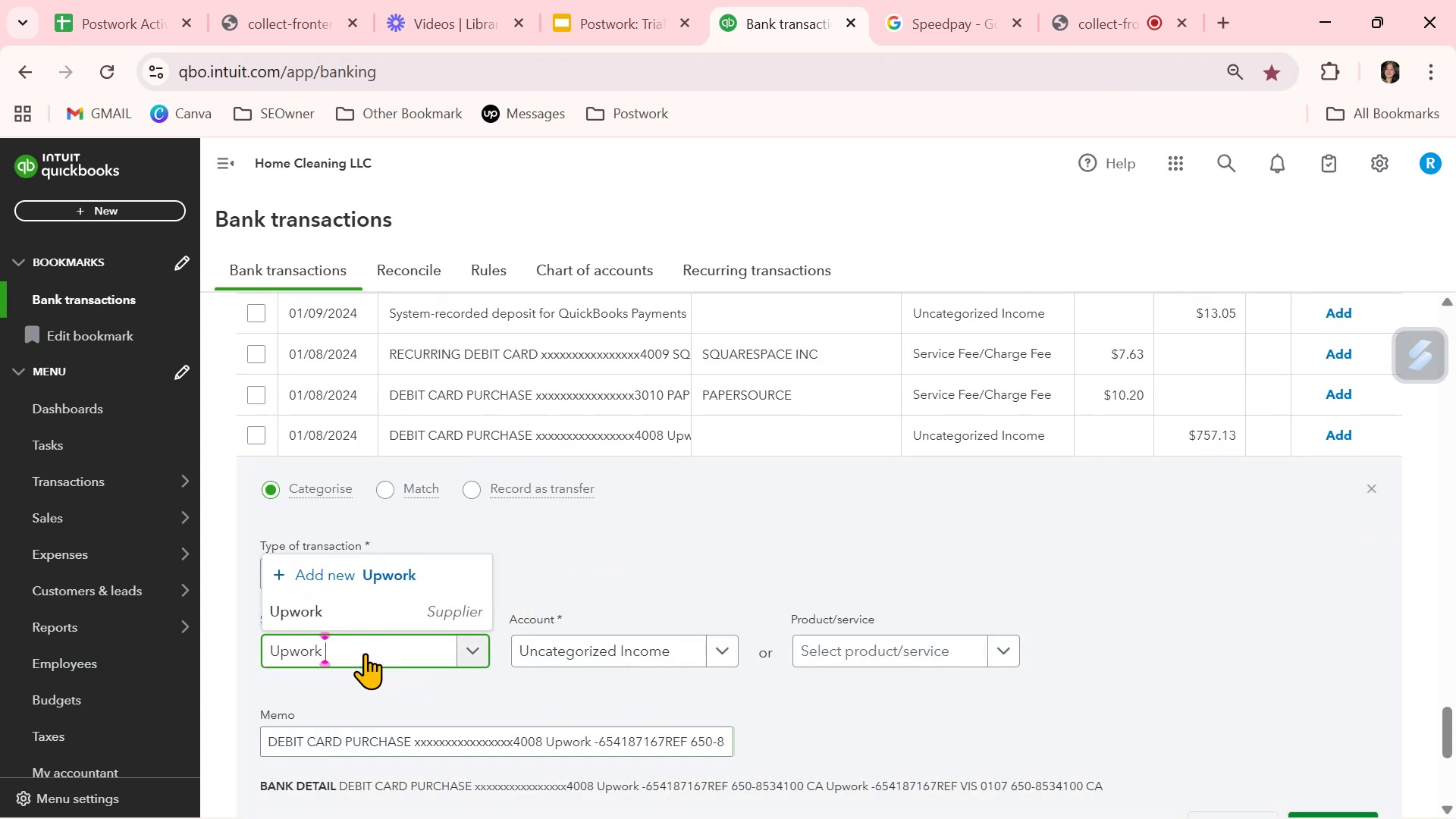 
left_click([339, 612])
 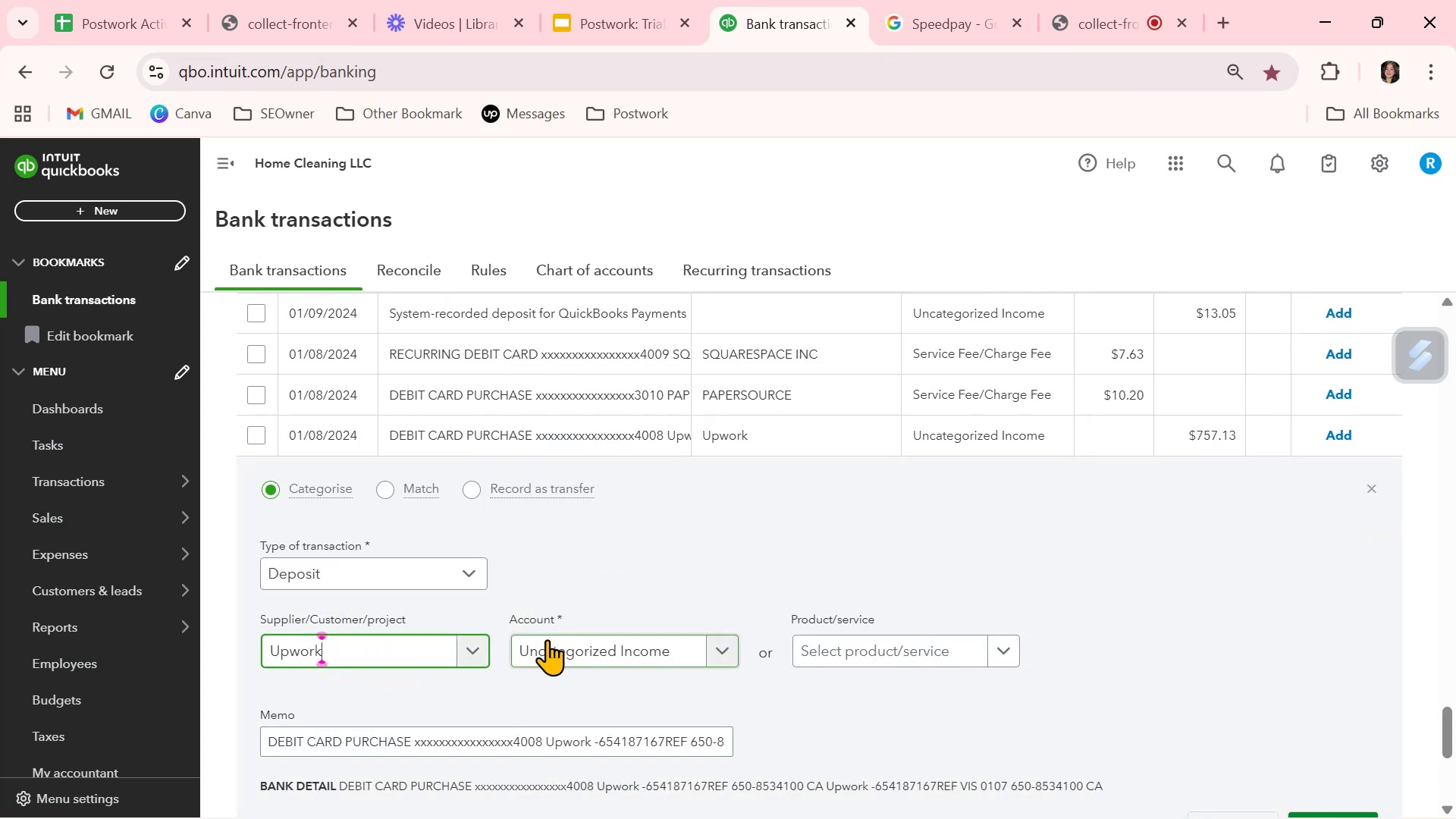 
left_click([555, 646])
 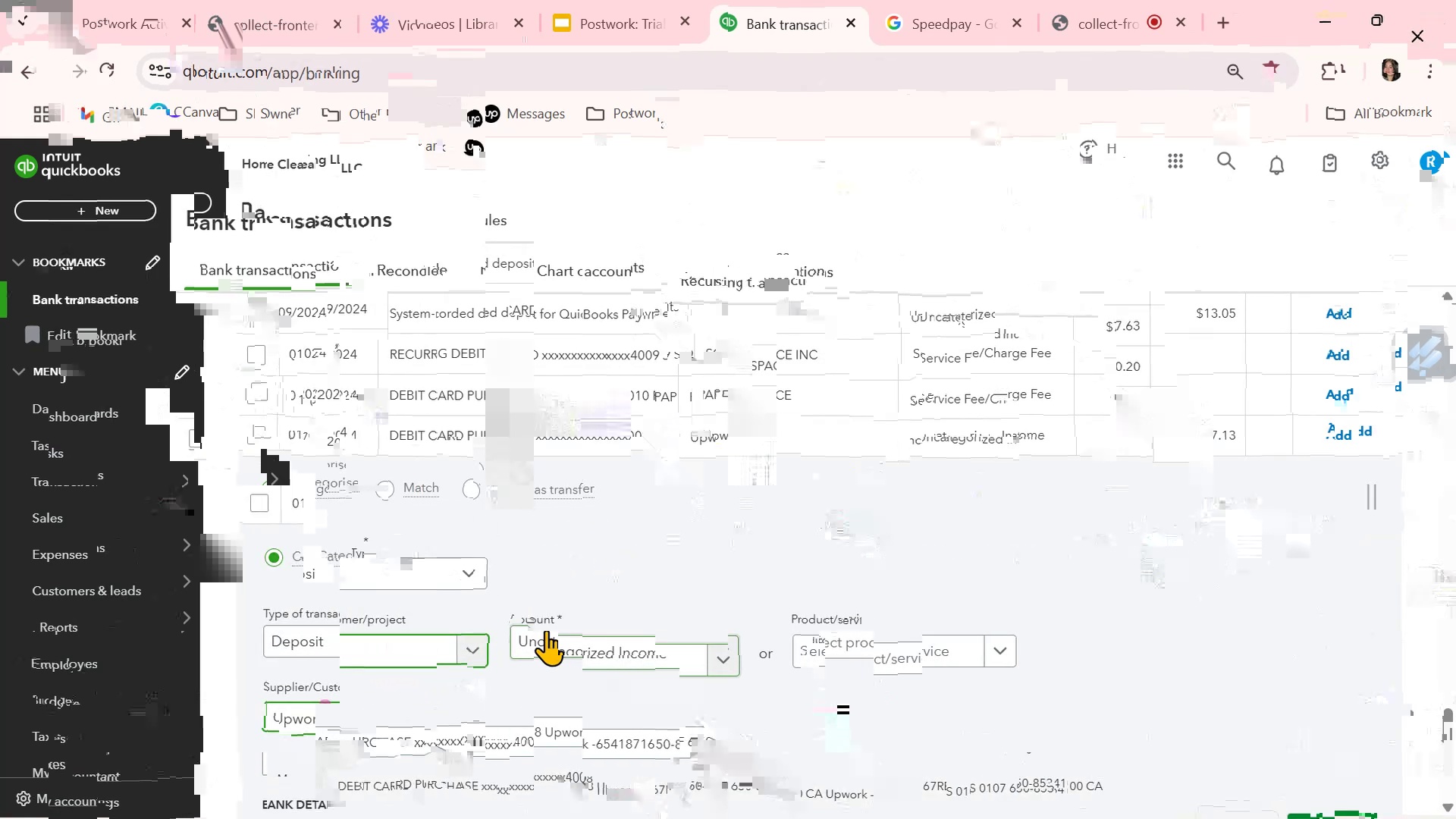 
left_click([637, 310])
 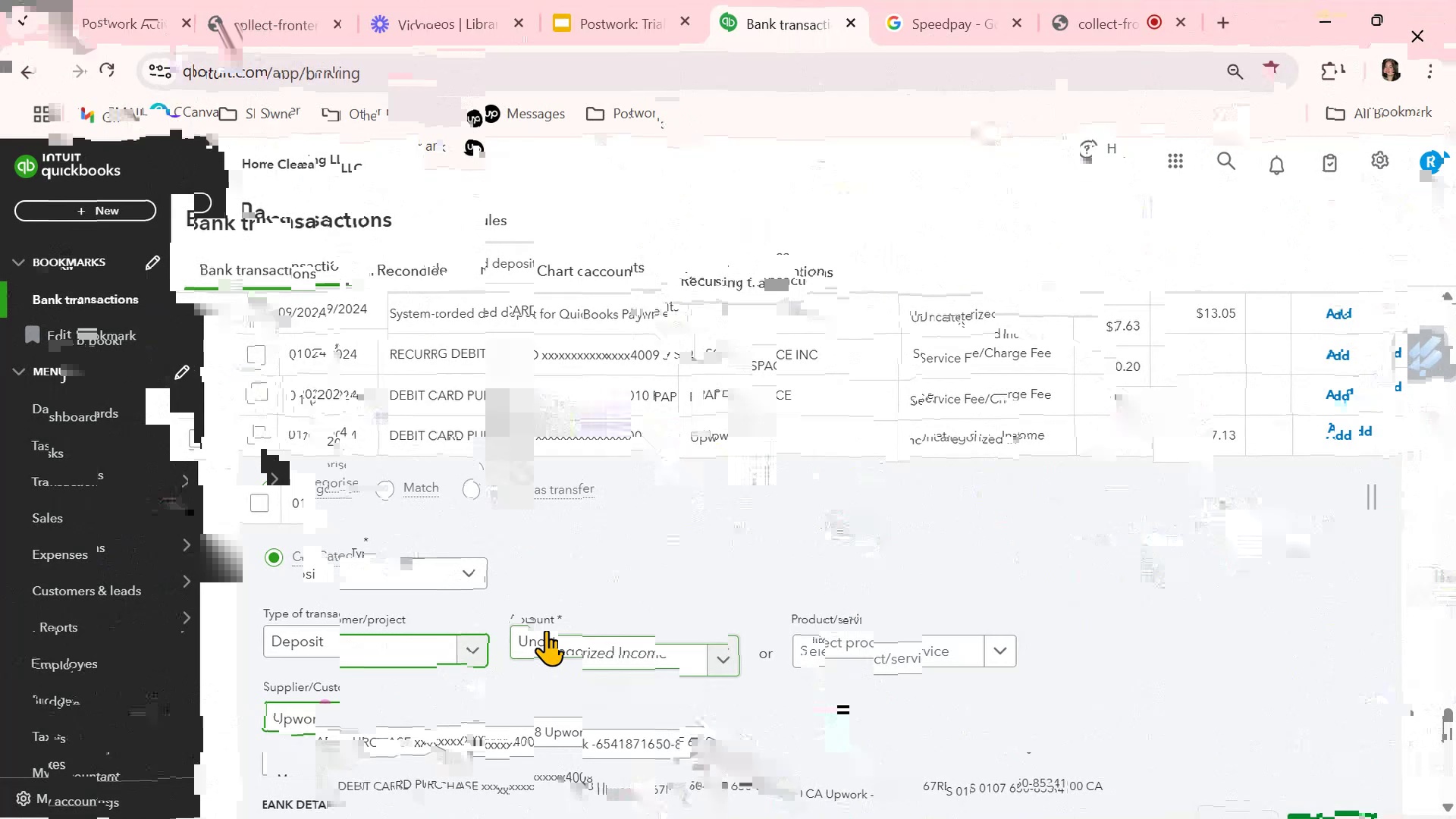 
left_click([861, 709])
 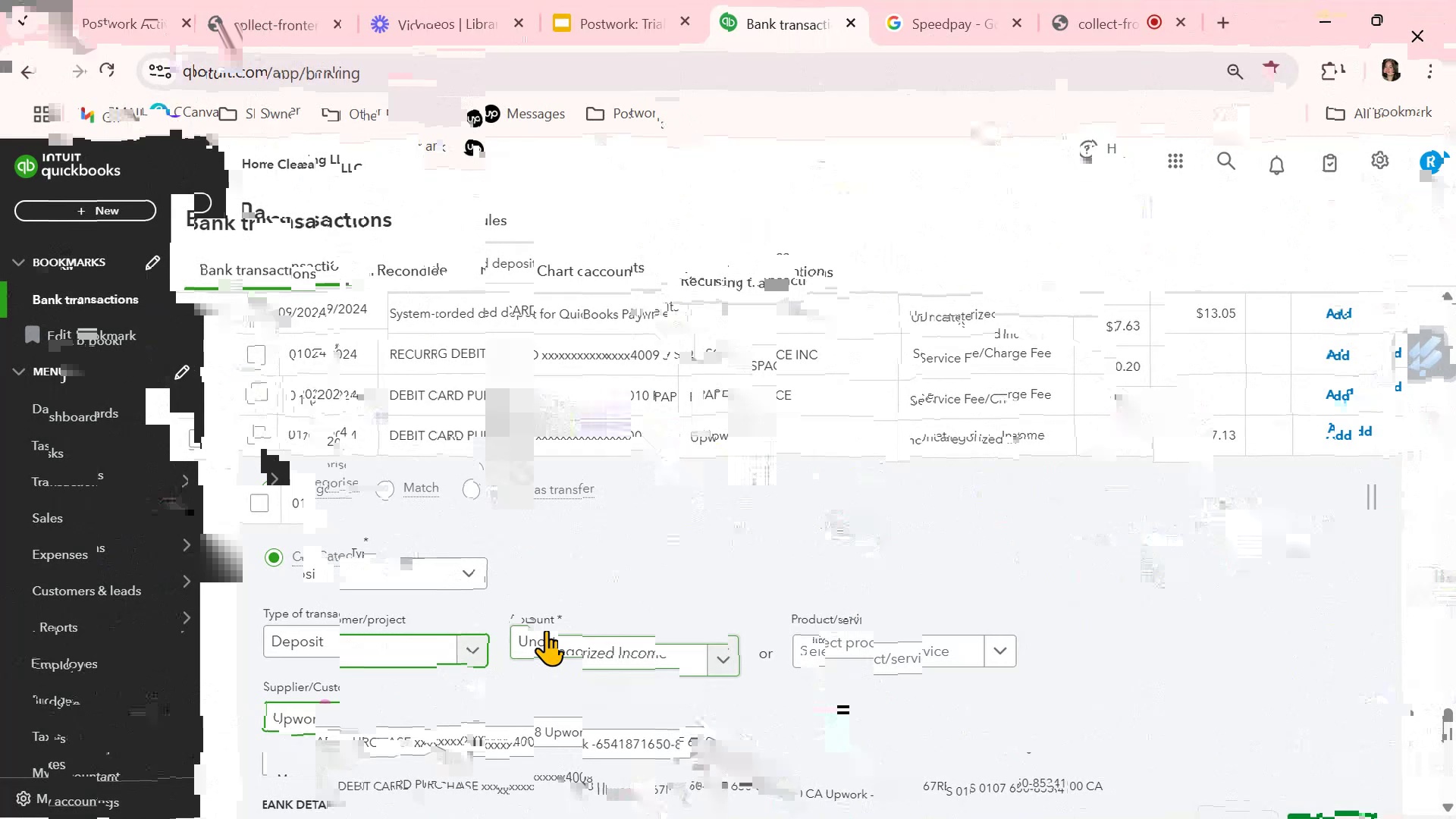 
scroll: coordinate [1065, 705], scroll_direction: down, amount: 1.0
 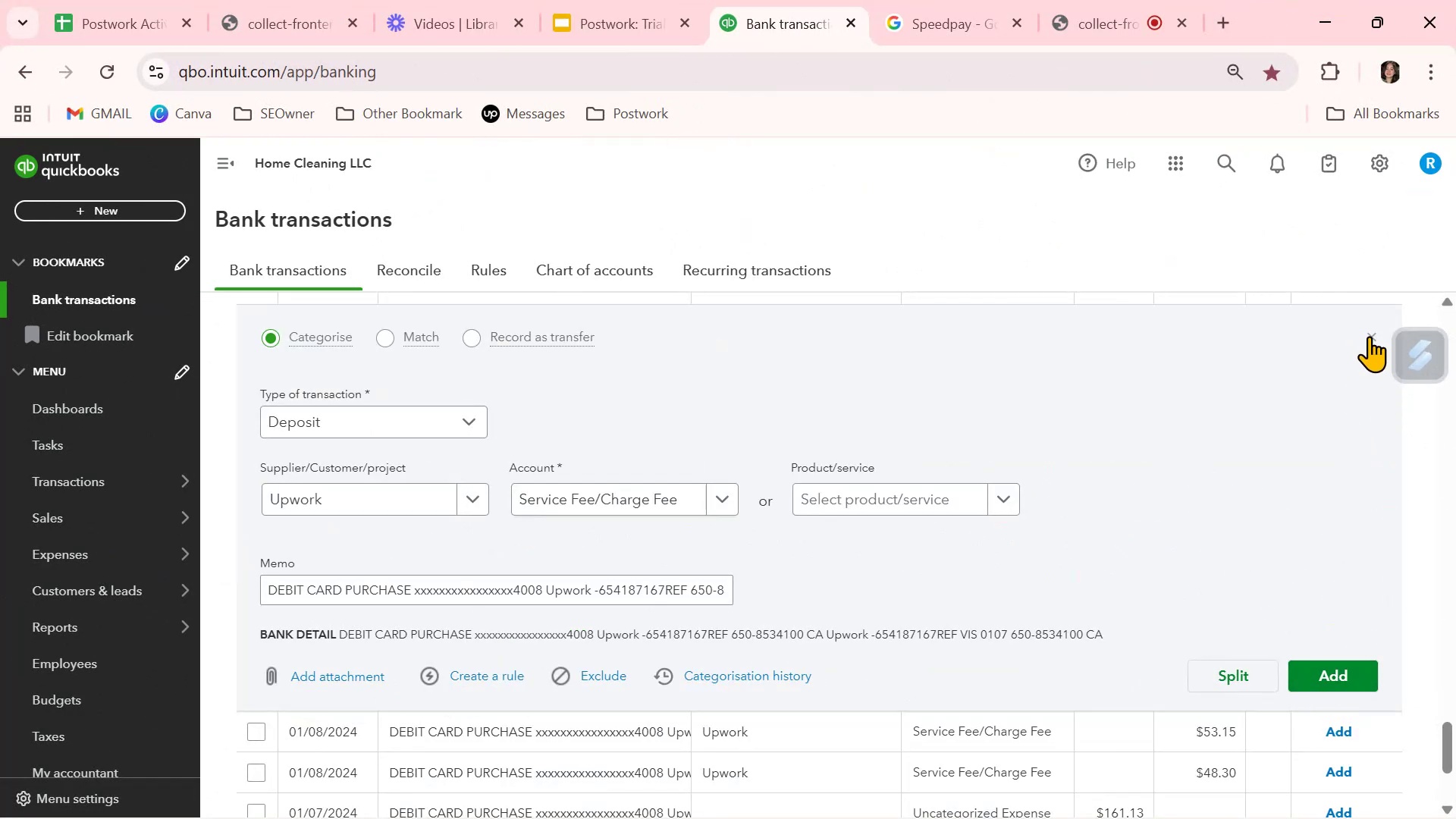 
left_click([1369, 337])
 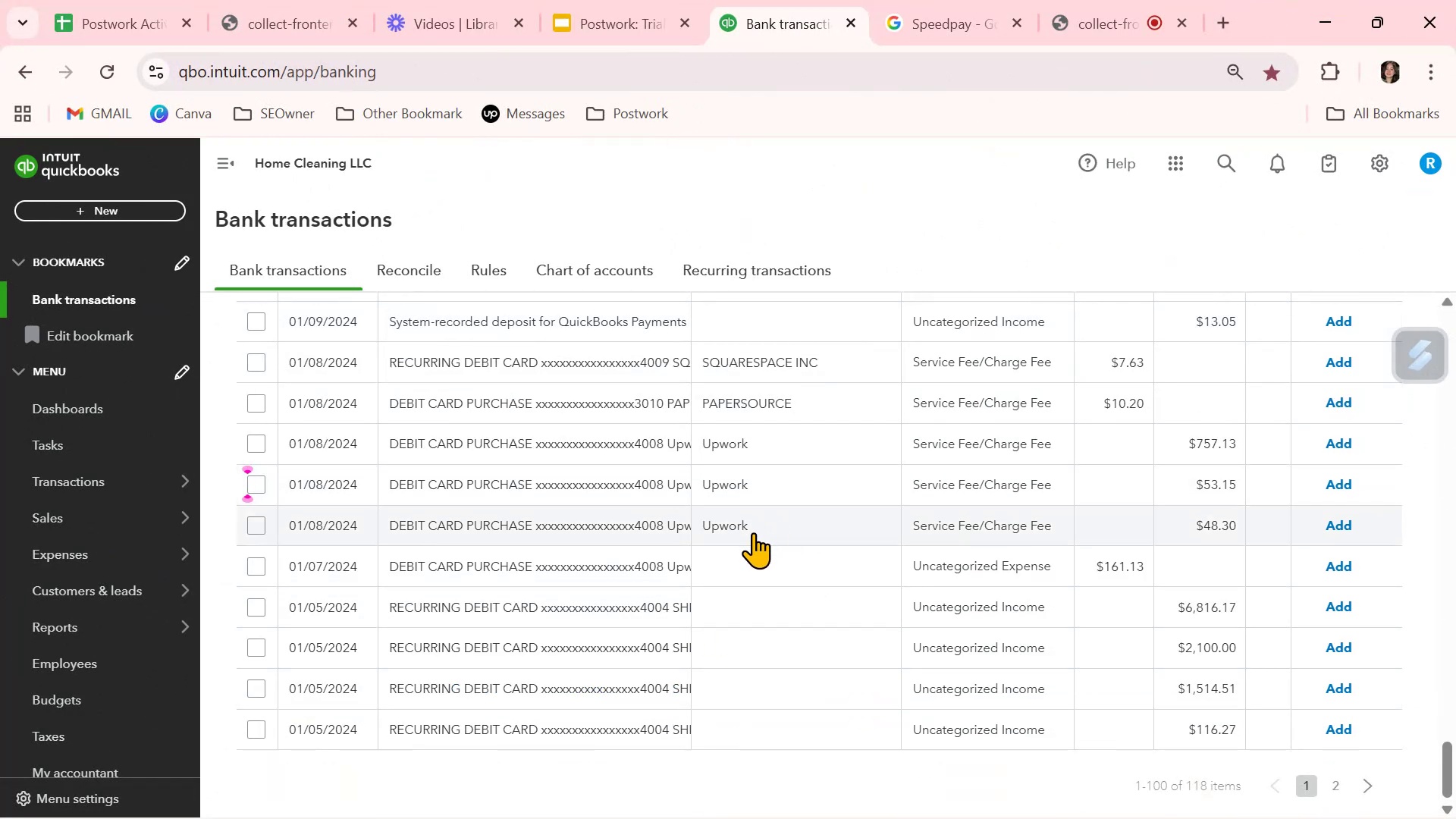 
wait(8.15)
 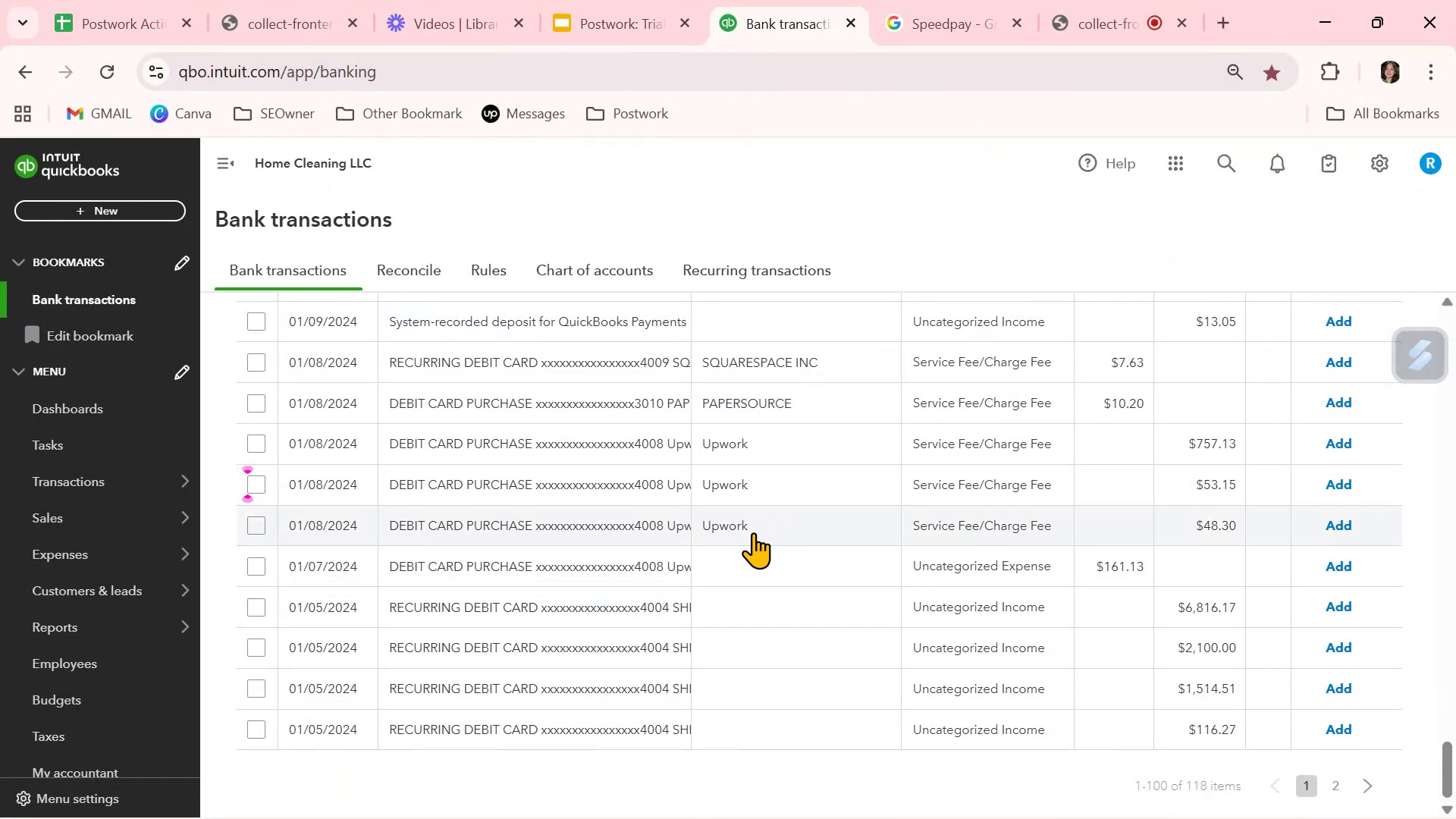 
left_click([745, 570])
 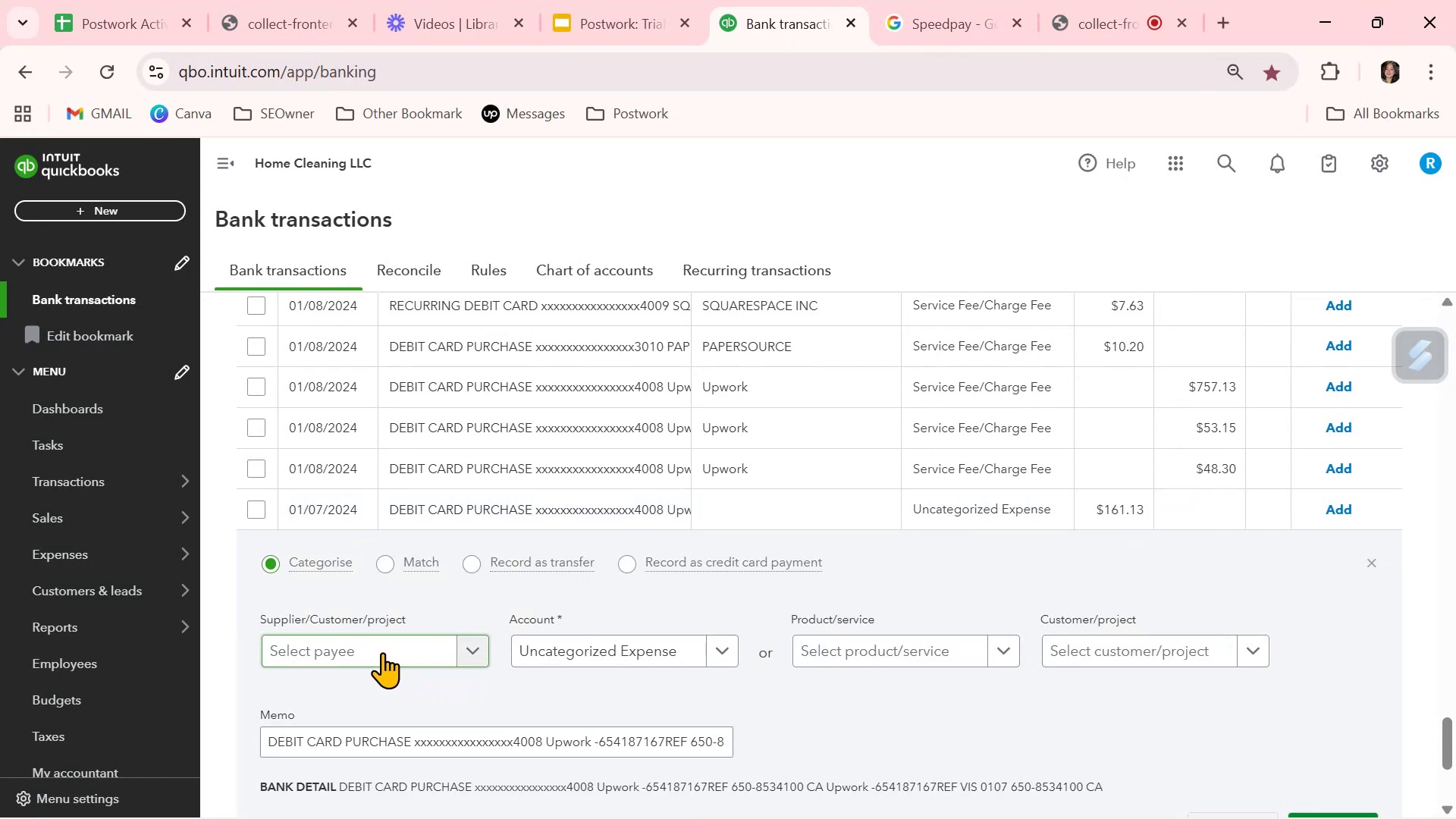 
left_click([382, 652])
 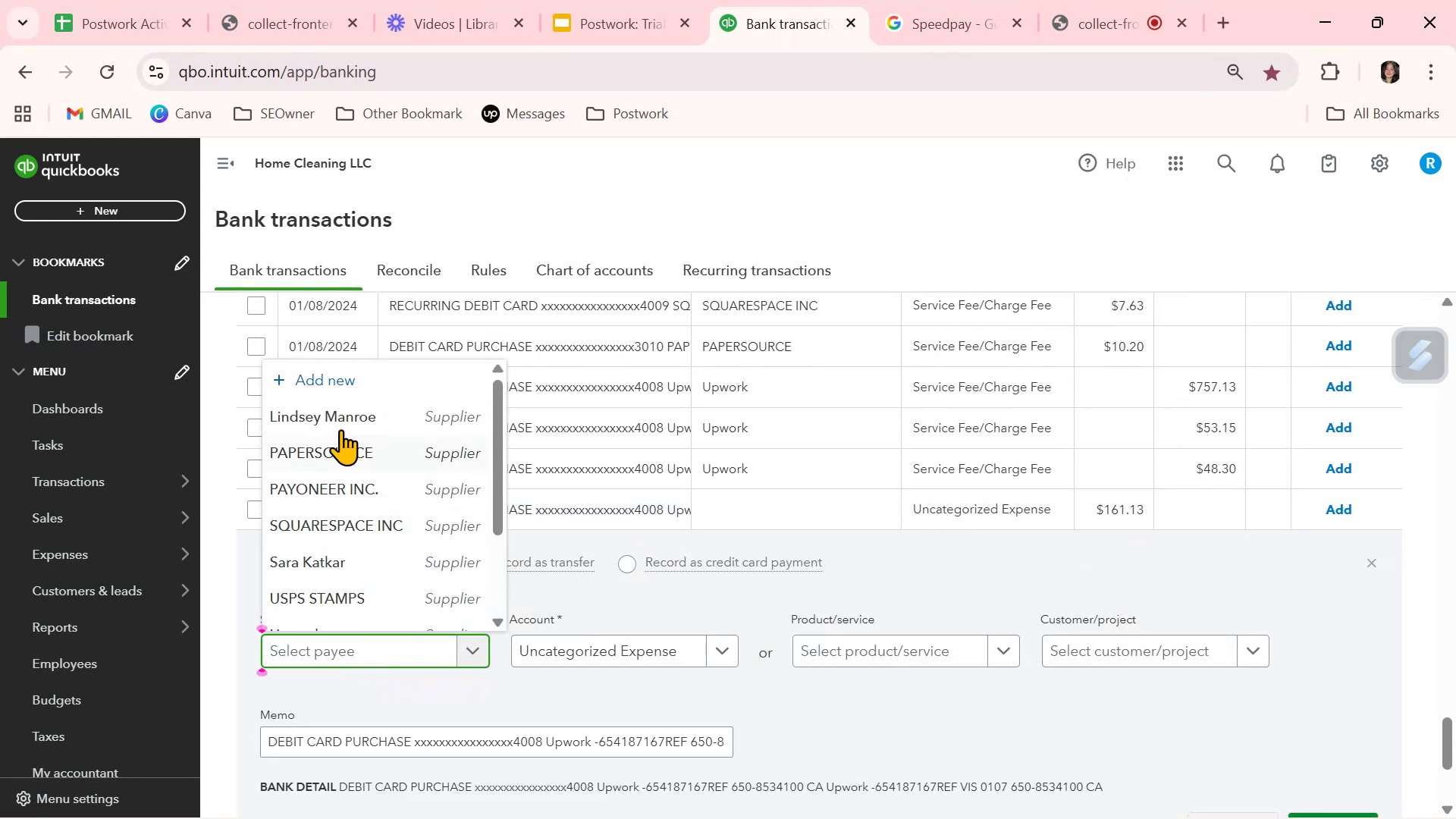 
scroll: coordinate [330, 469], scroll_direction: down, amount: 1.0
 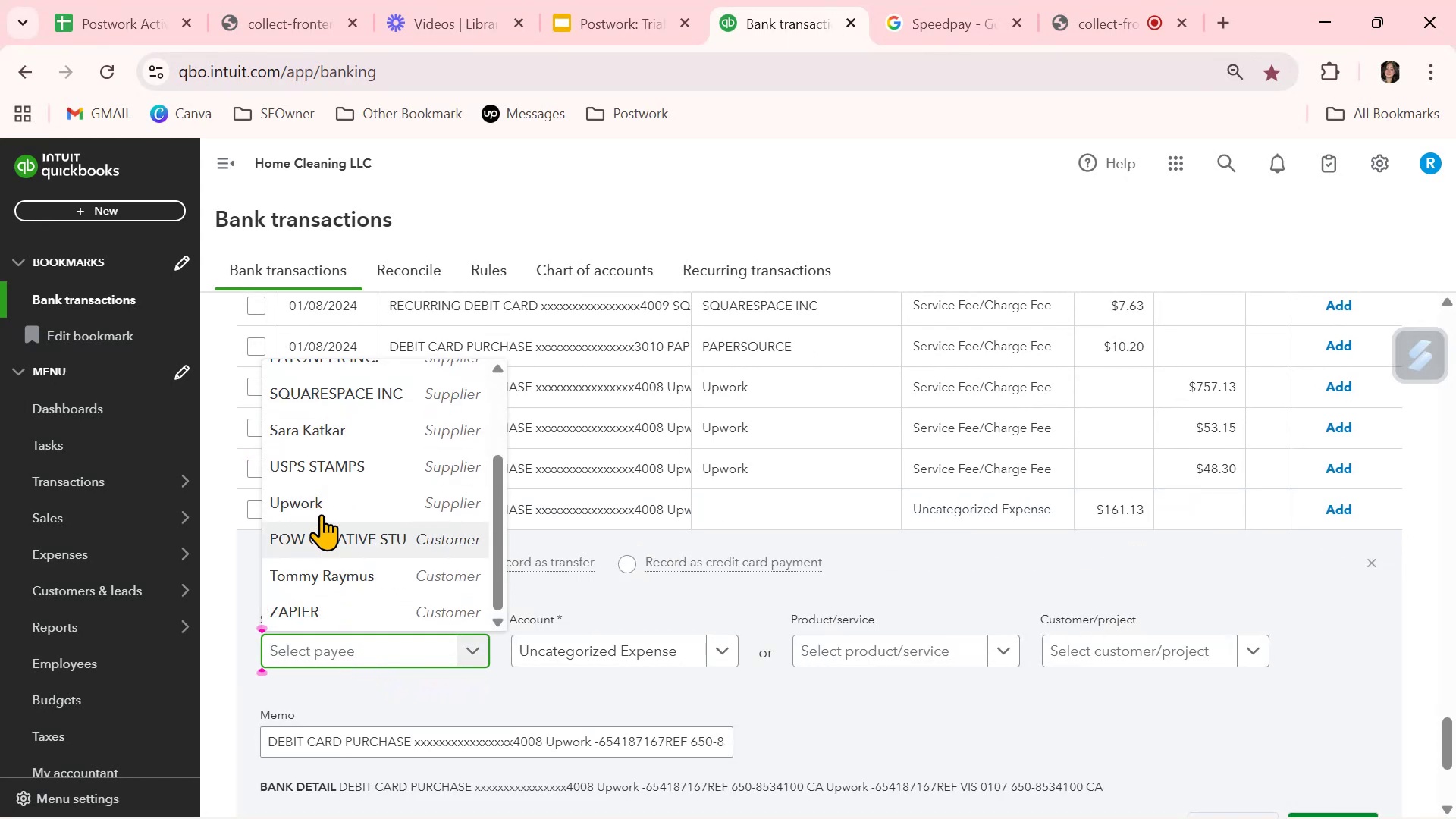 
left_click([322, 500])
 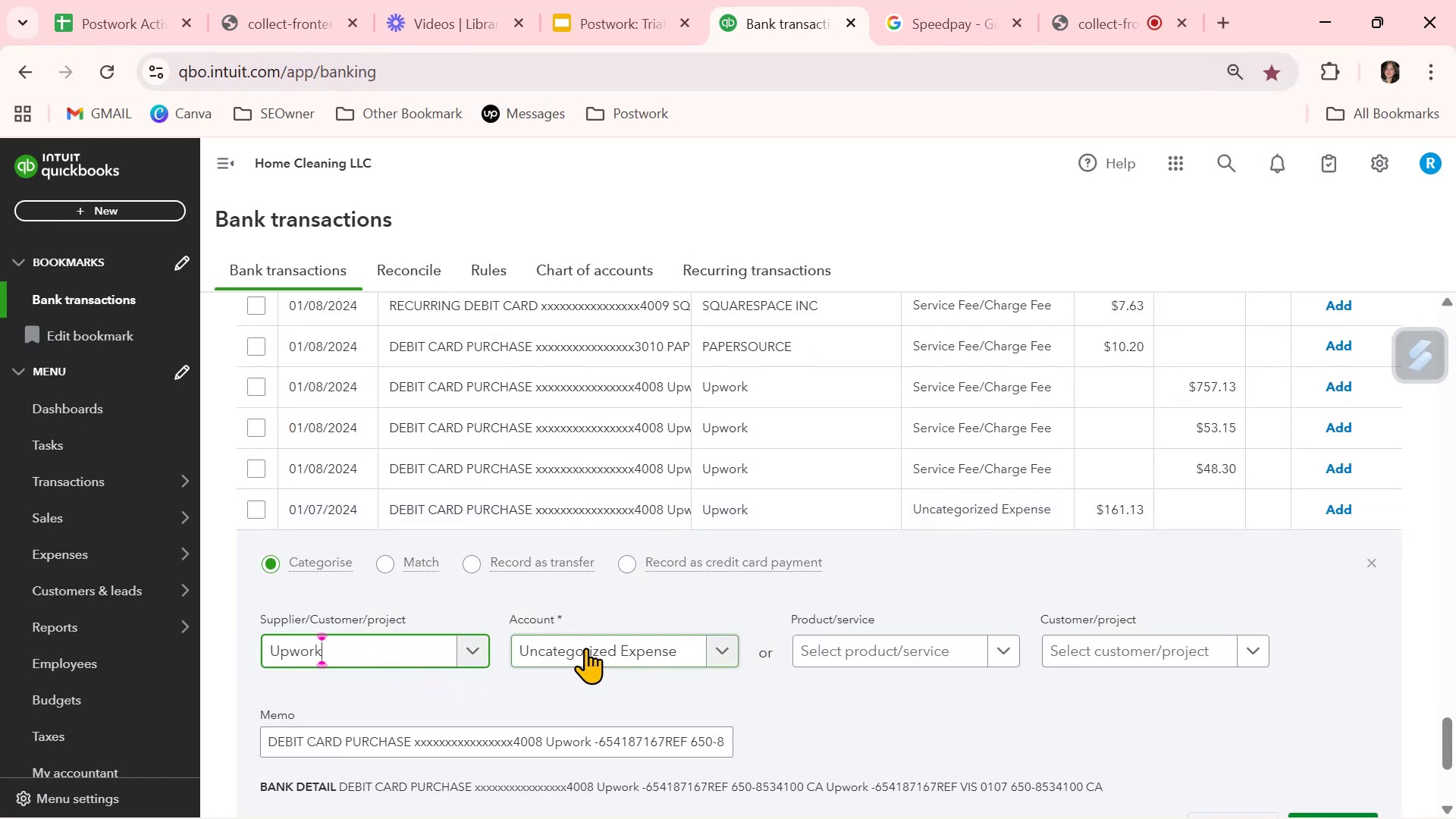 
left_click([586, 648])
 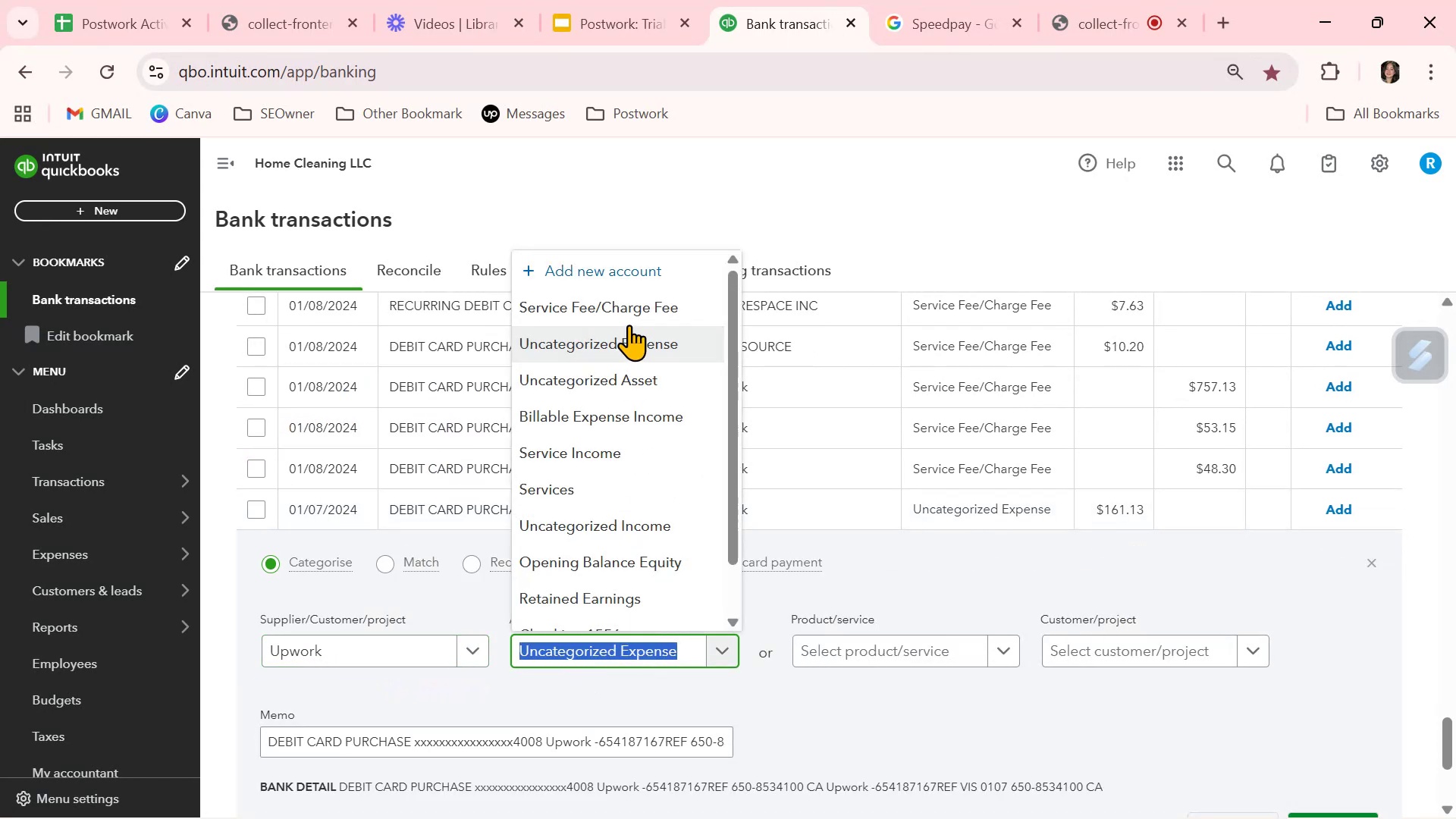 
left_click([635, 301])
 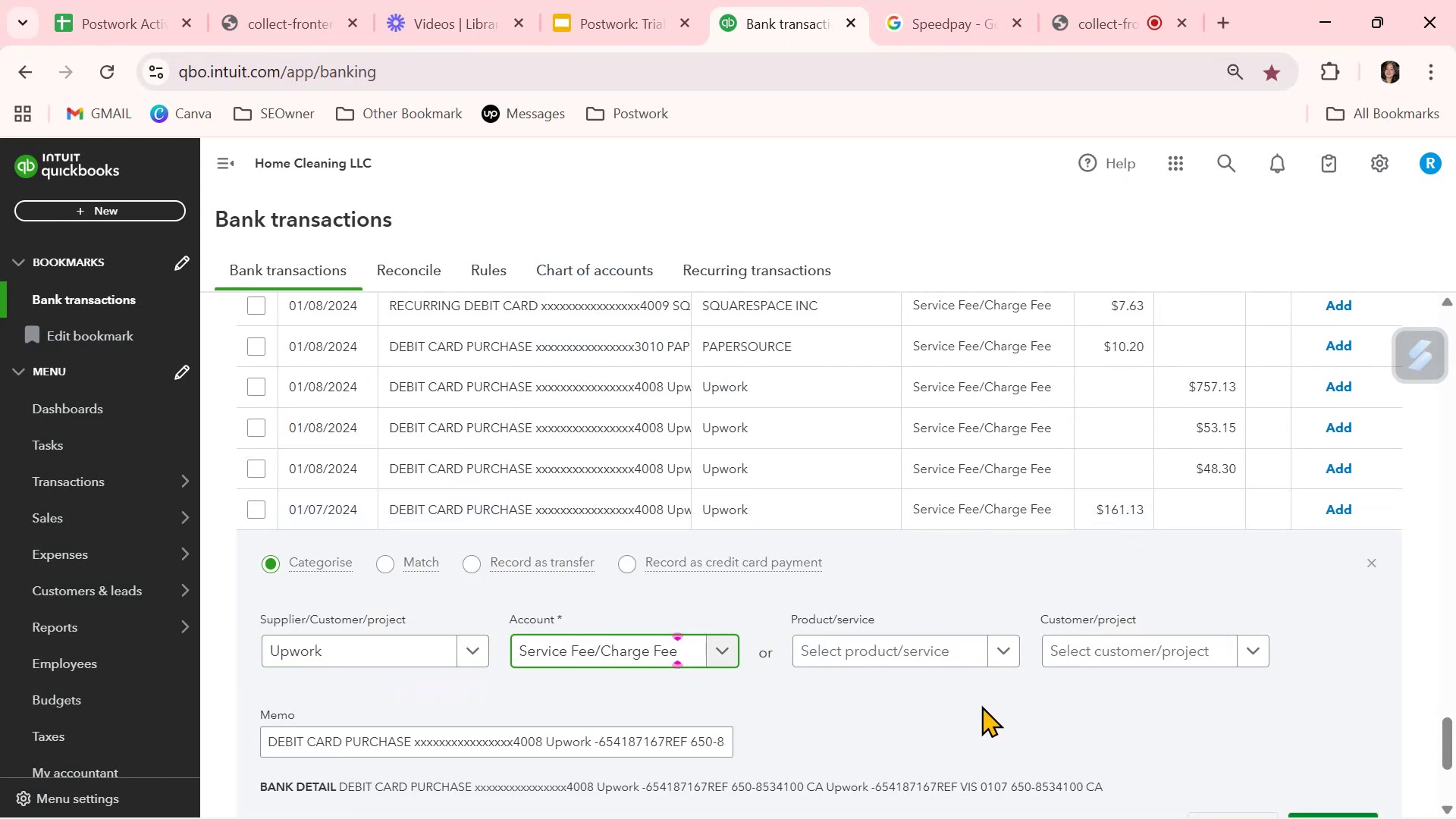 
left_click([981, 706])
 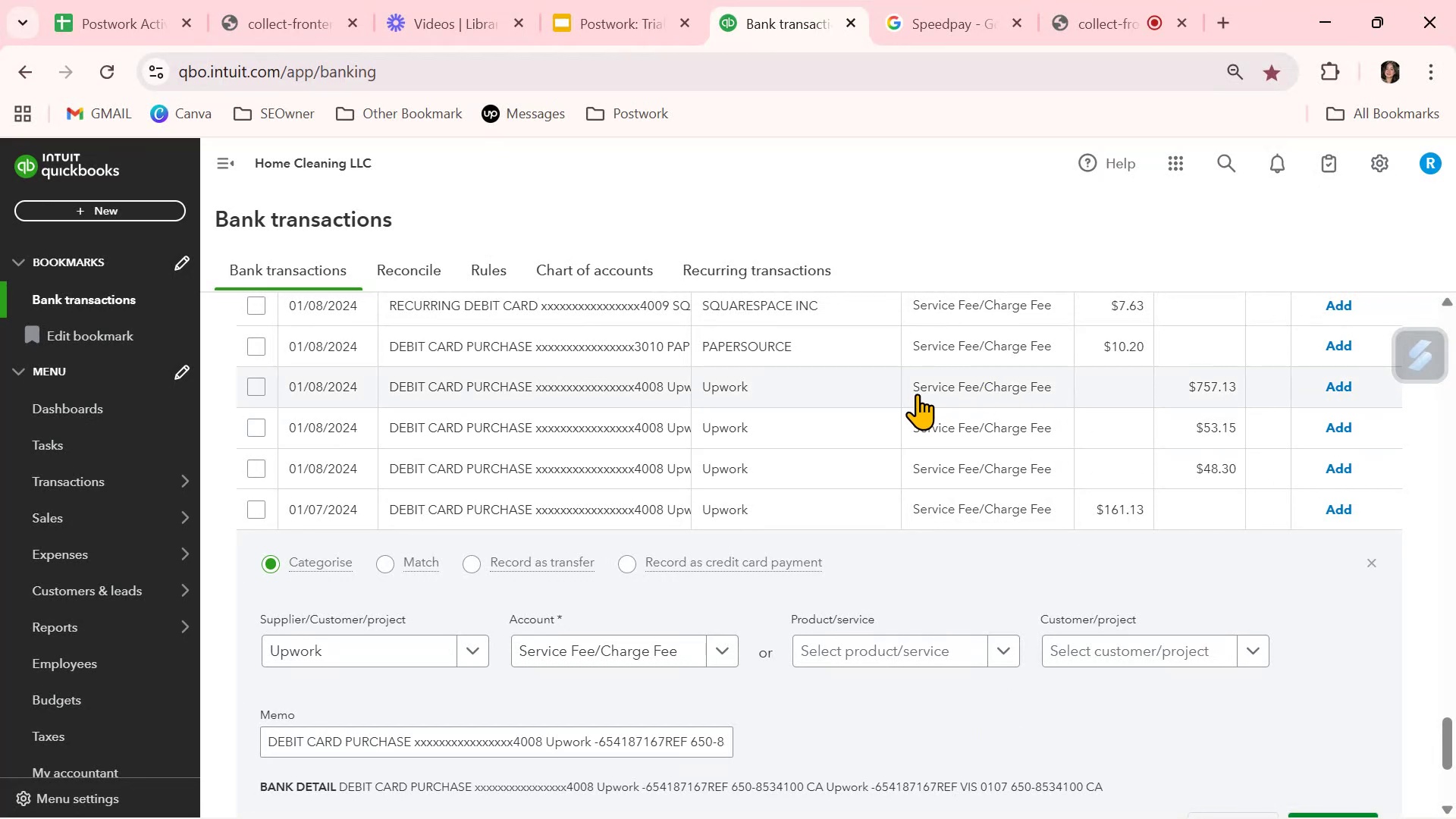 
wait(13.11)
 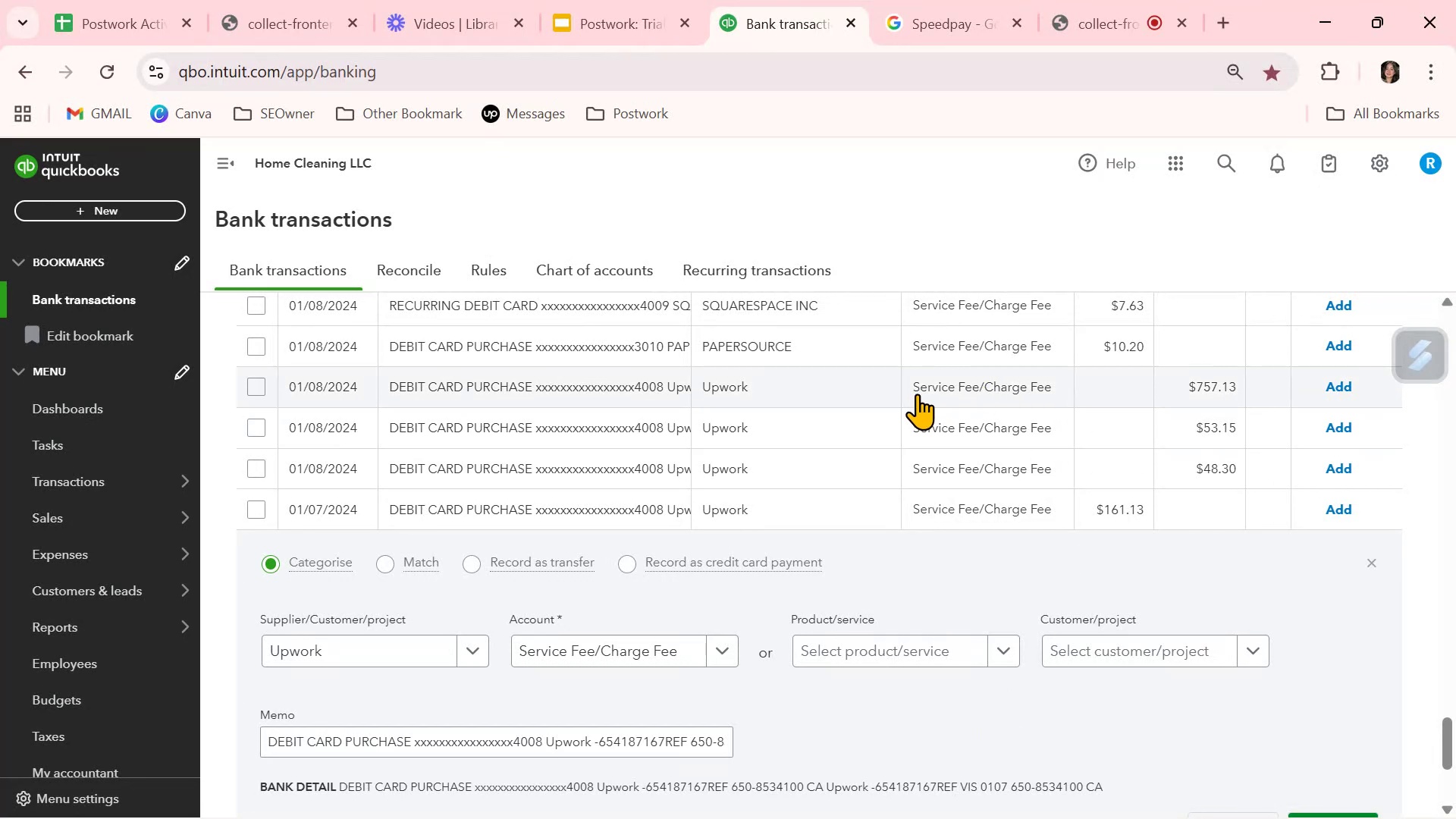 
left_click([1022, 394])
 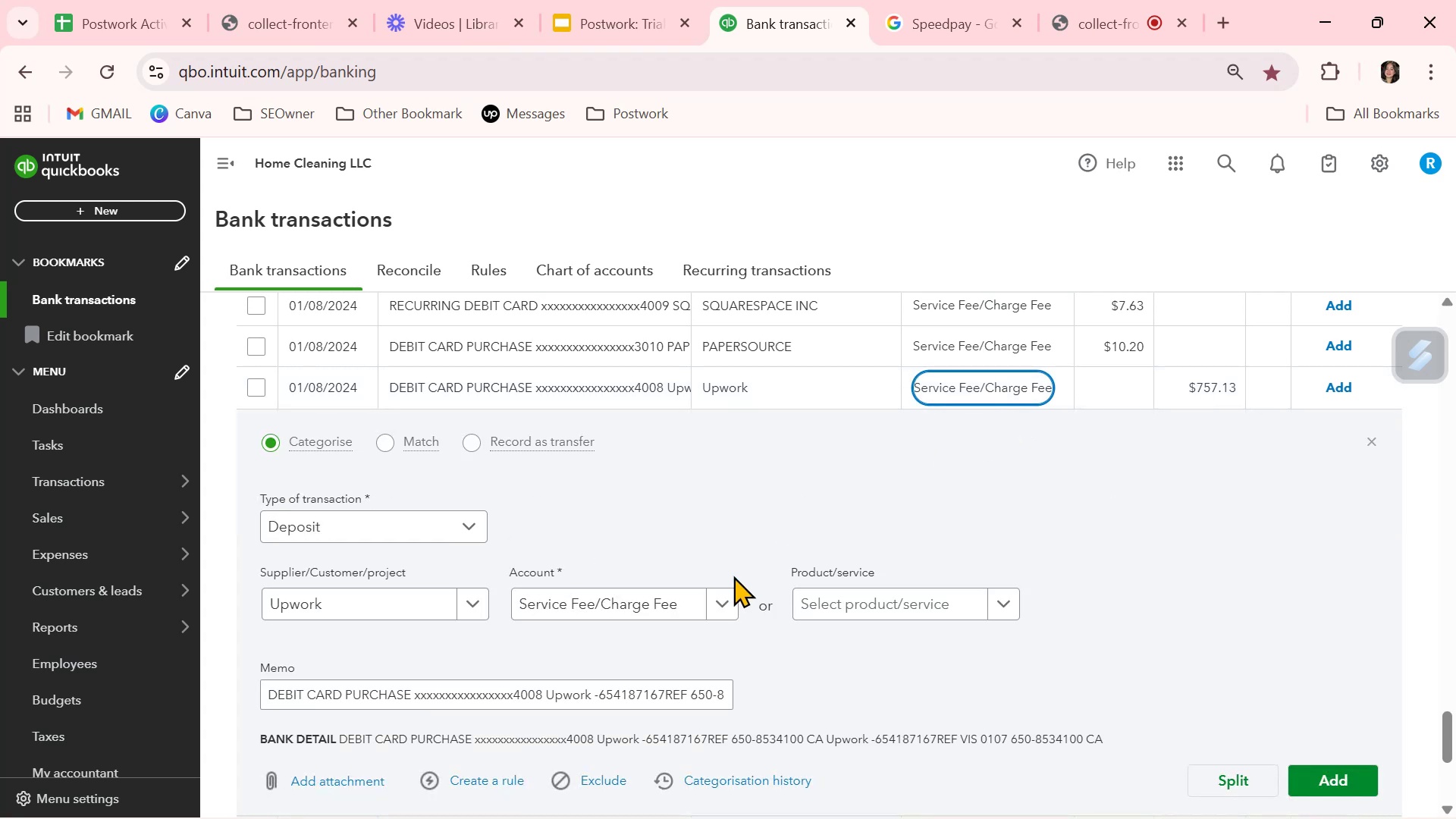 
left_click([667, 598])
 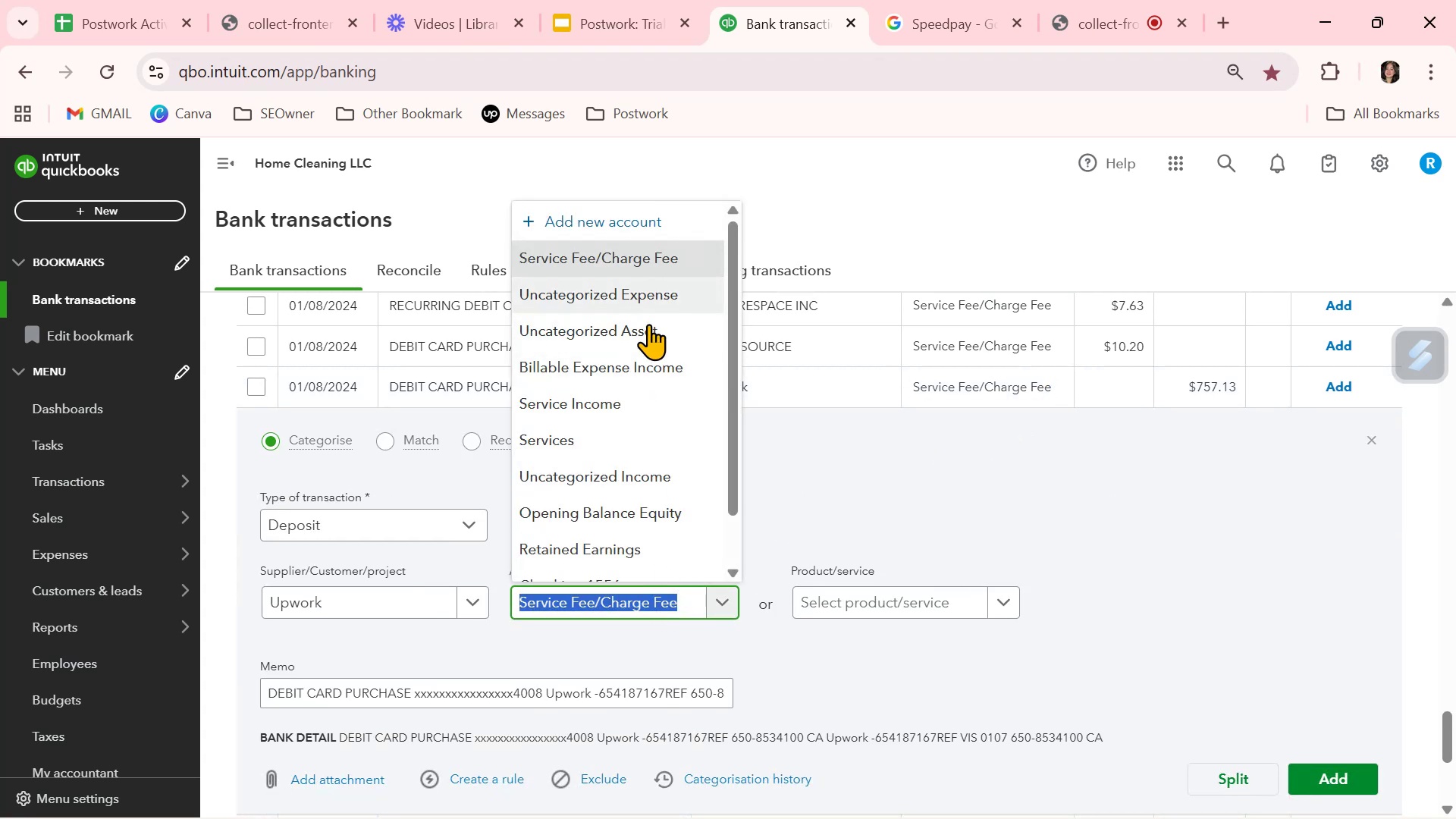 
left_click([614, 408])
 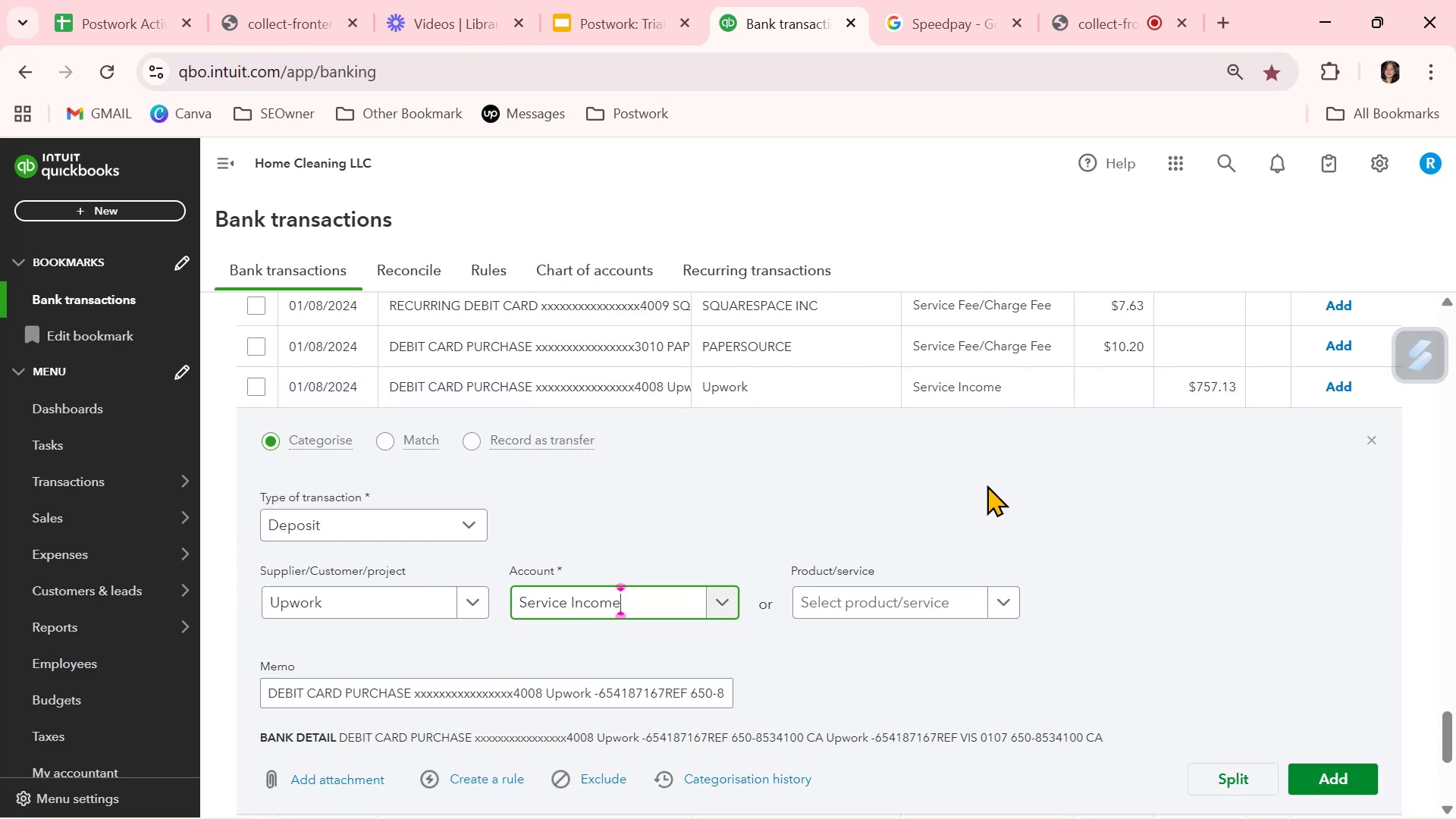 
left_click([987, 485])
 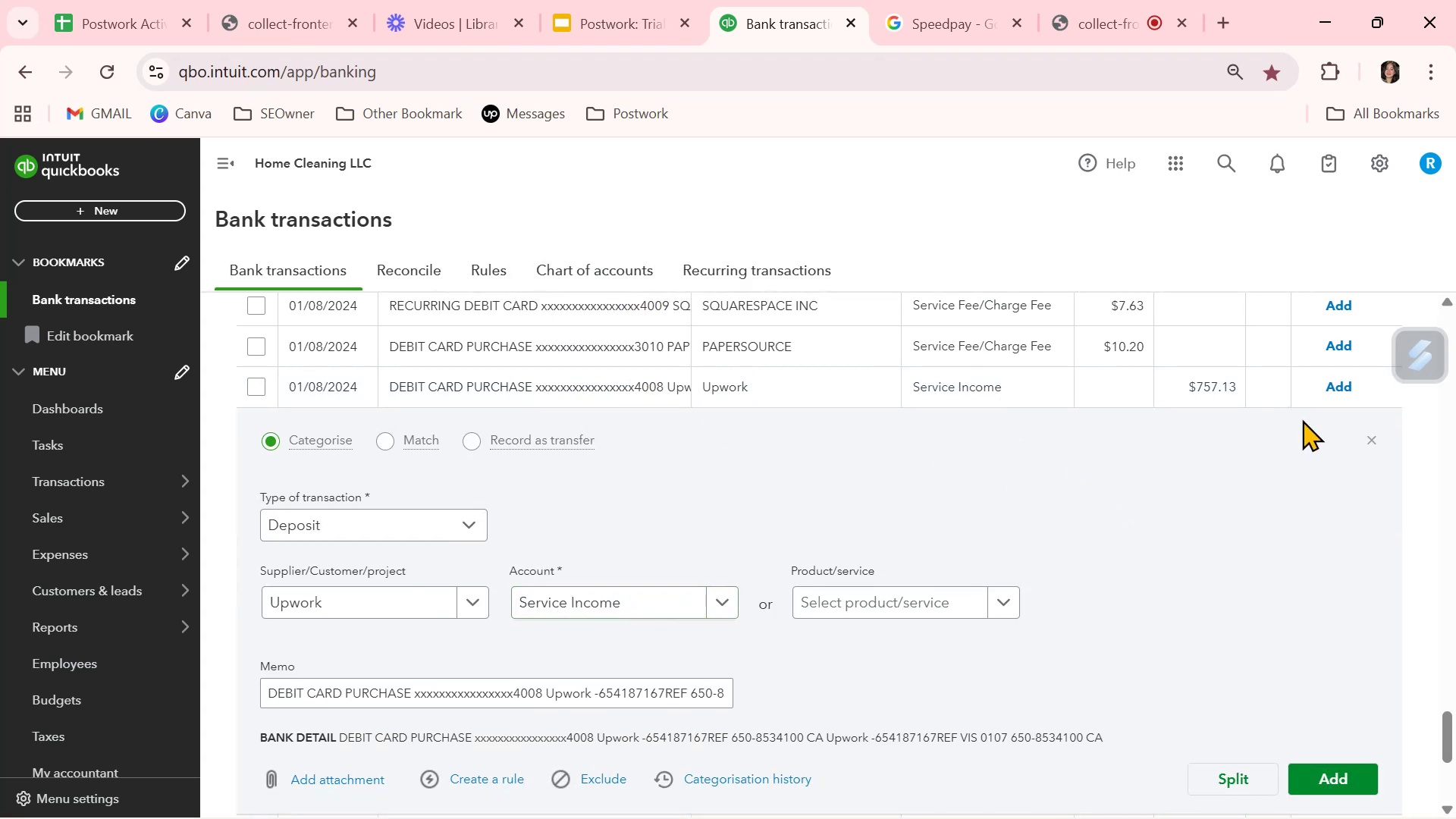 
left_click([1370, 445])
 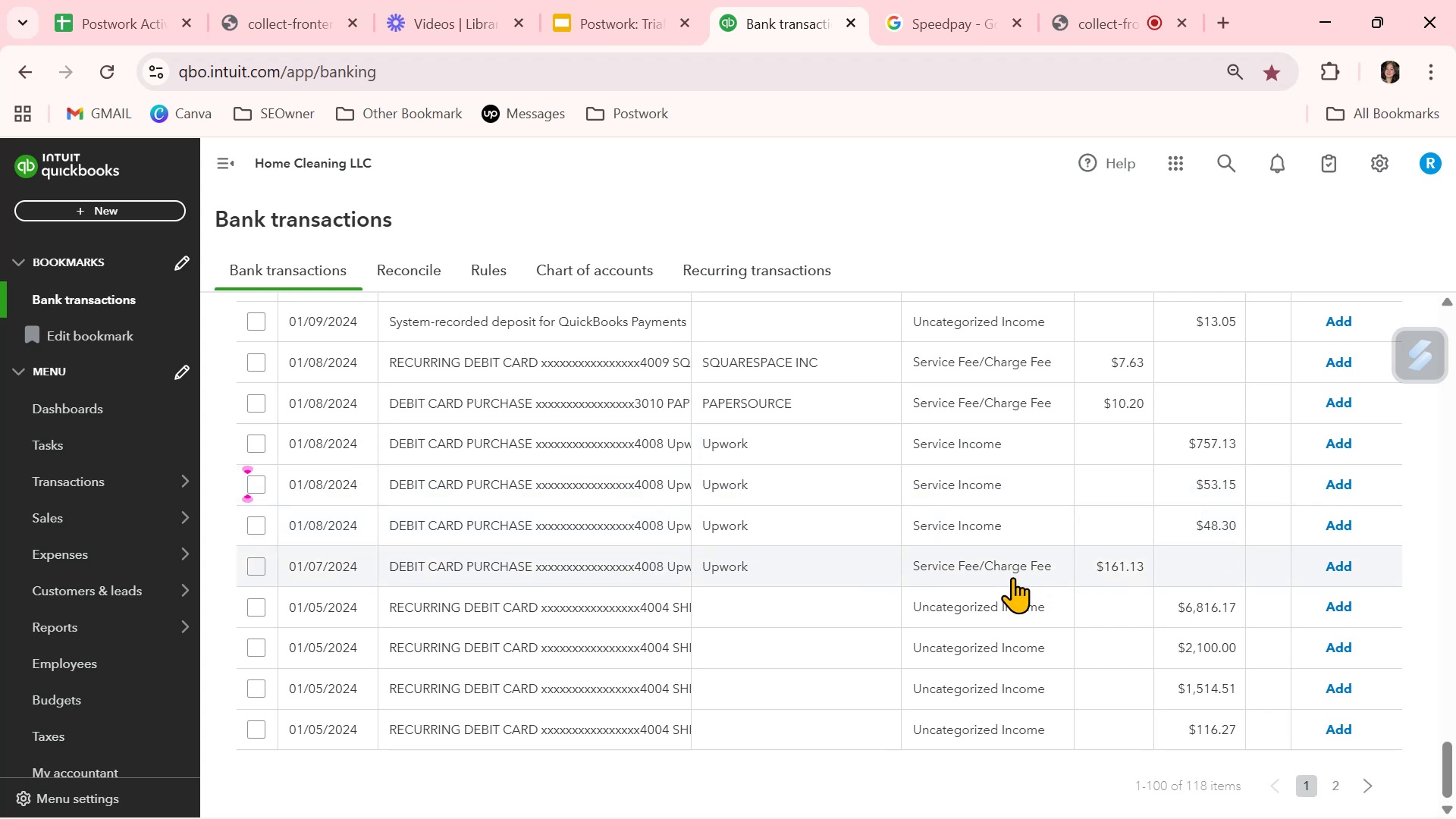 
scroll: coordinate [1015, 577], scroll_direction: up, amount: 23.0
 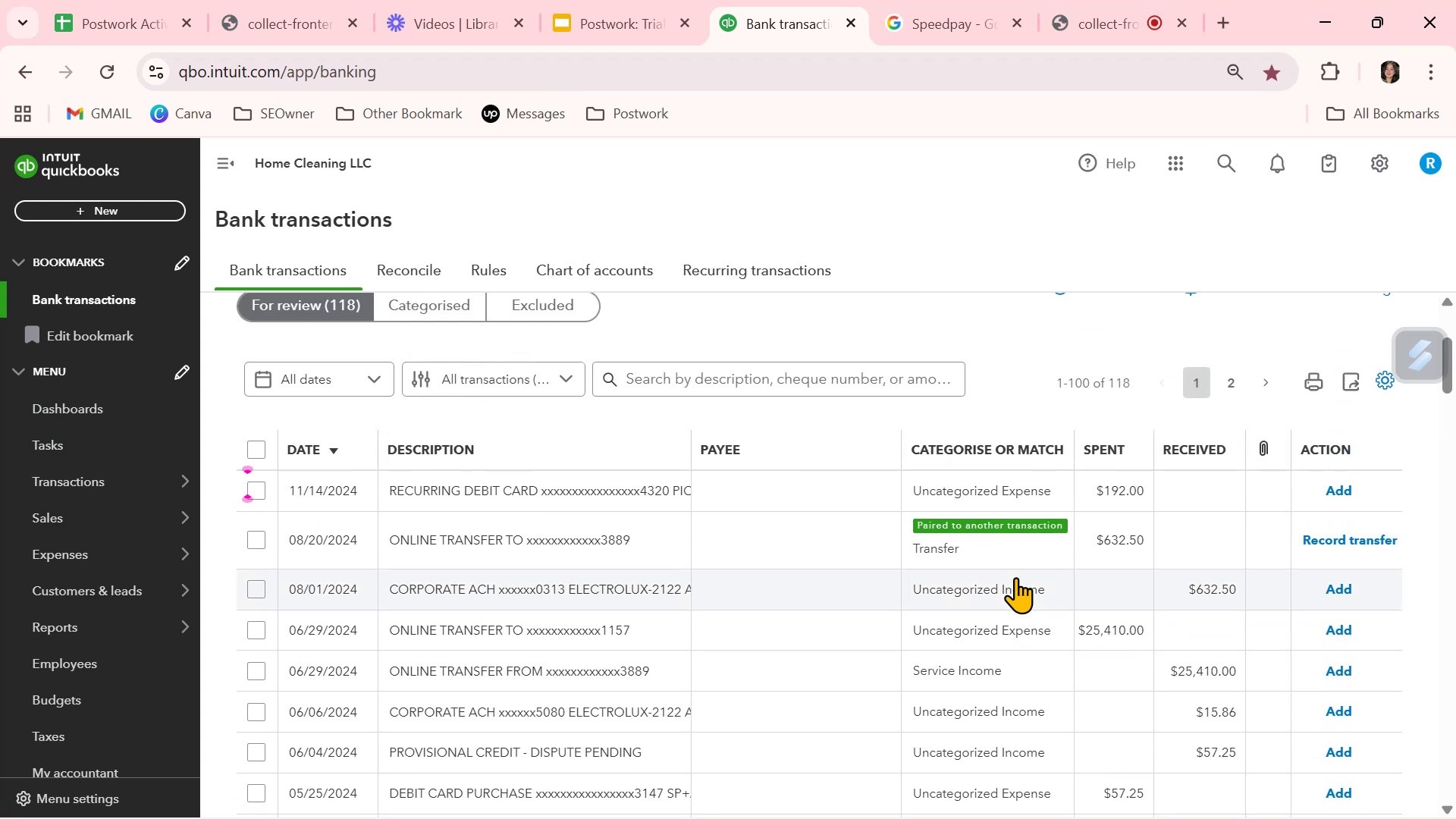 
scroll: coordinate [1015, 577], scroll_direction: down, amount: 2.0
 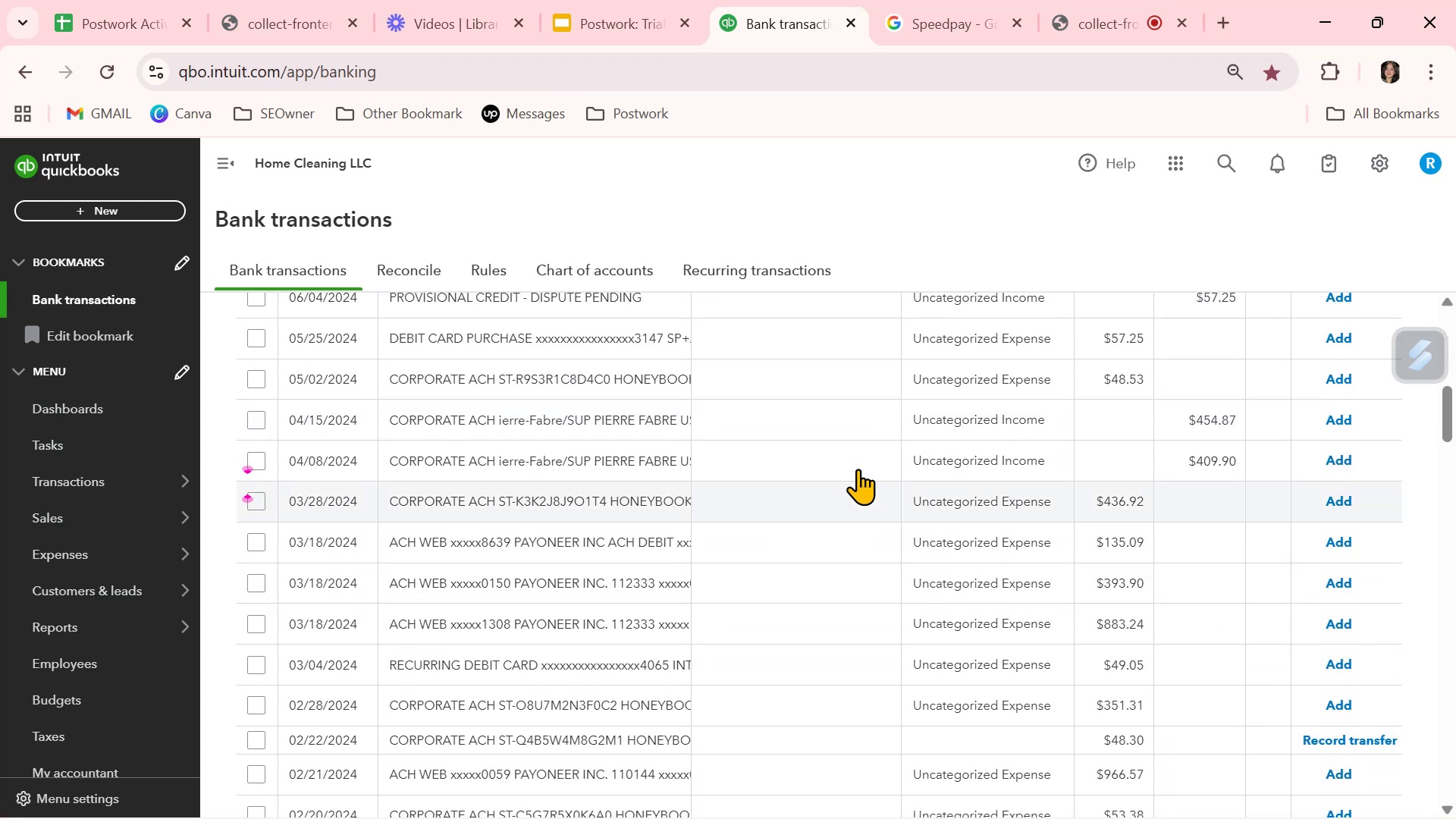 
wait(6.14)
 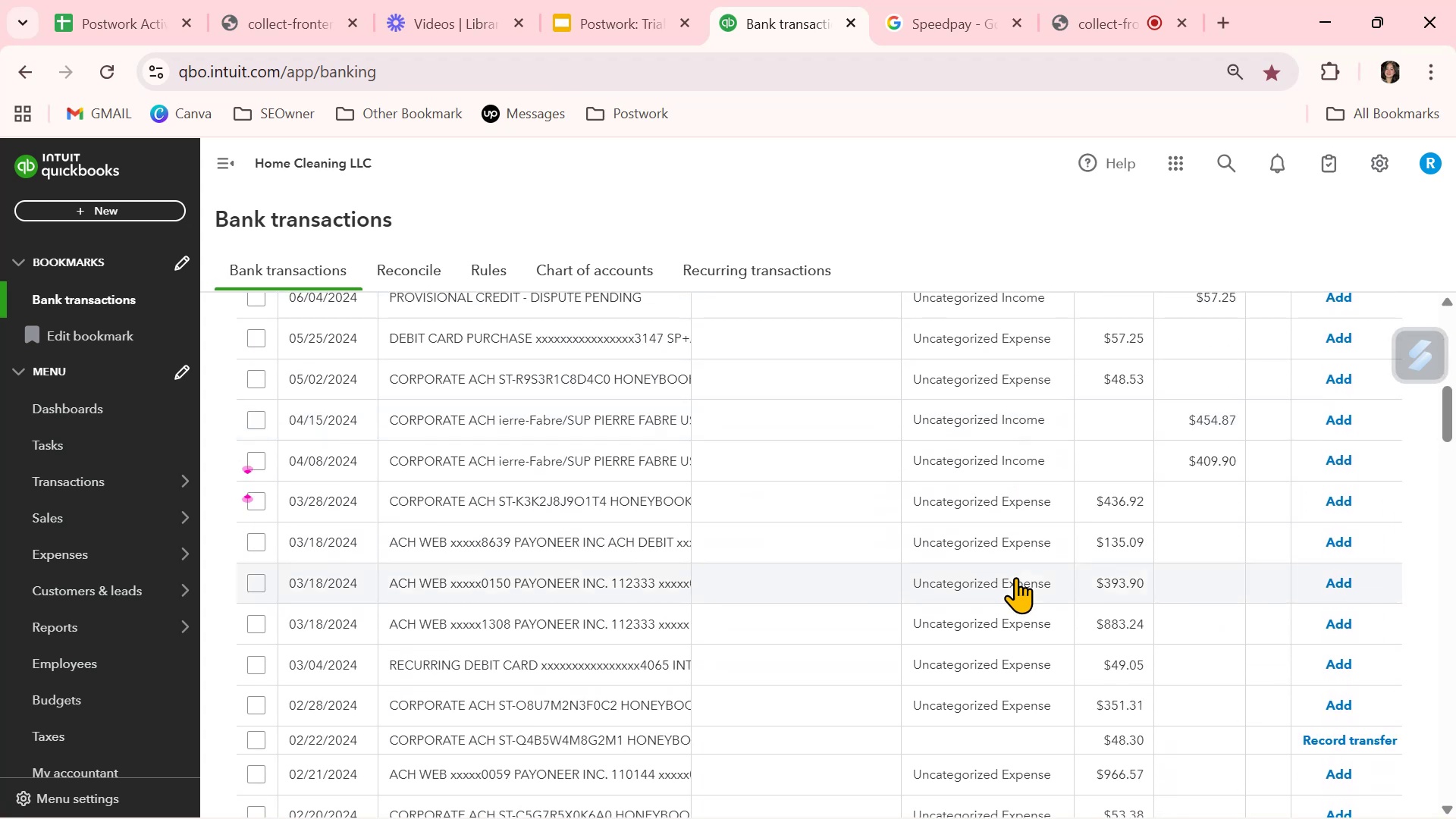 
left_click([633, 411])
 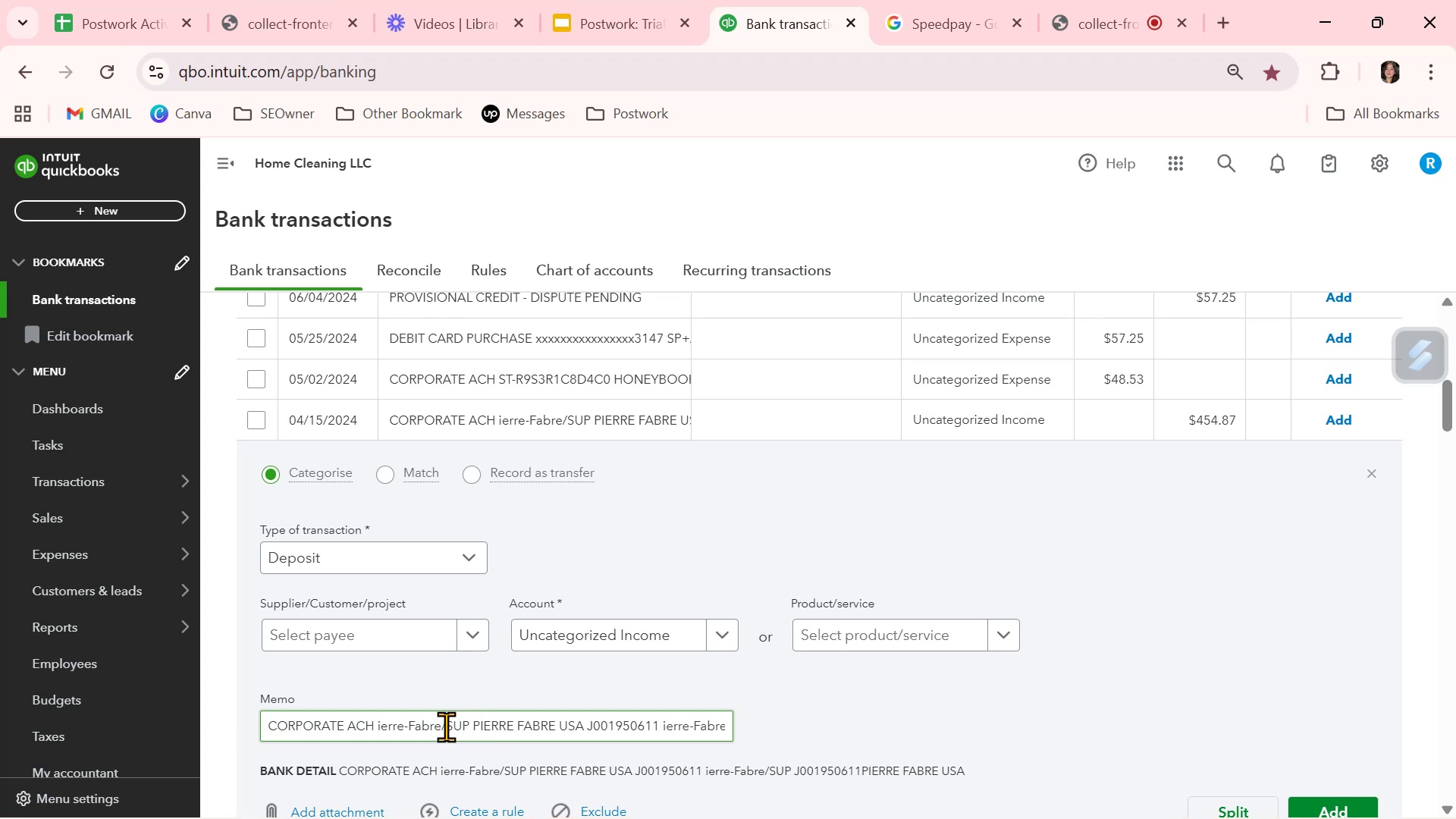 
left_click_drag(start_coordinate=[449, 726], to_coordinate=[555, 729])
 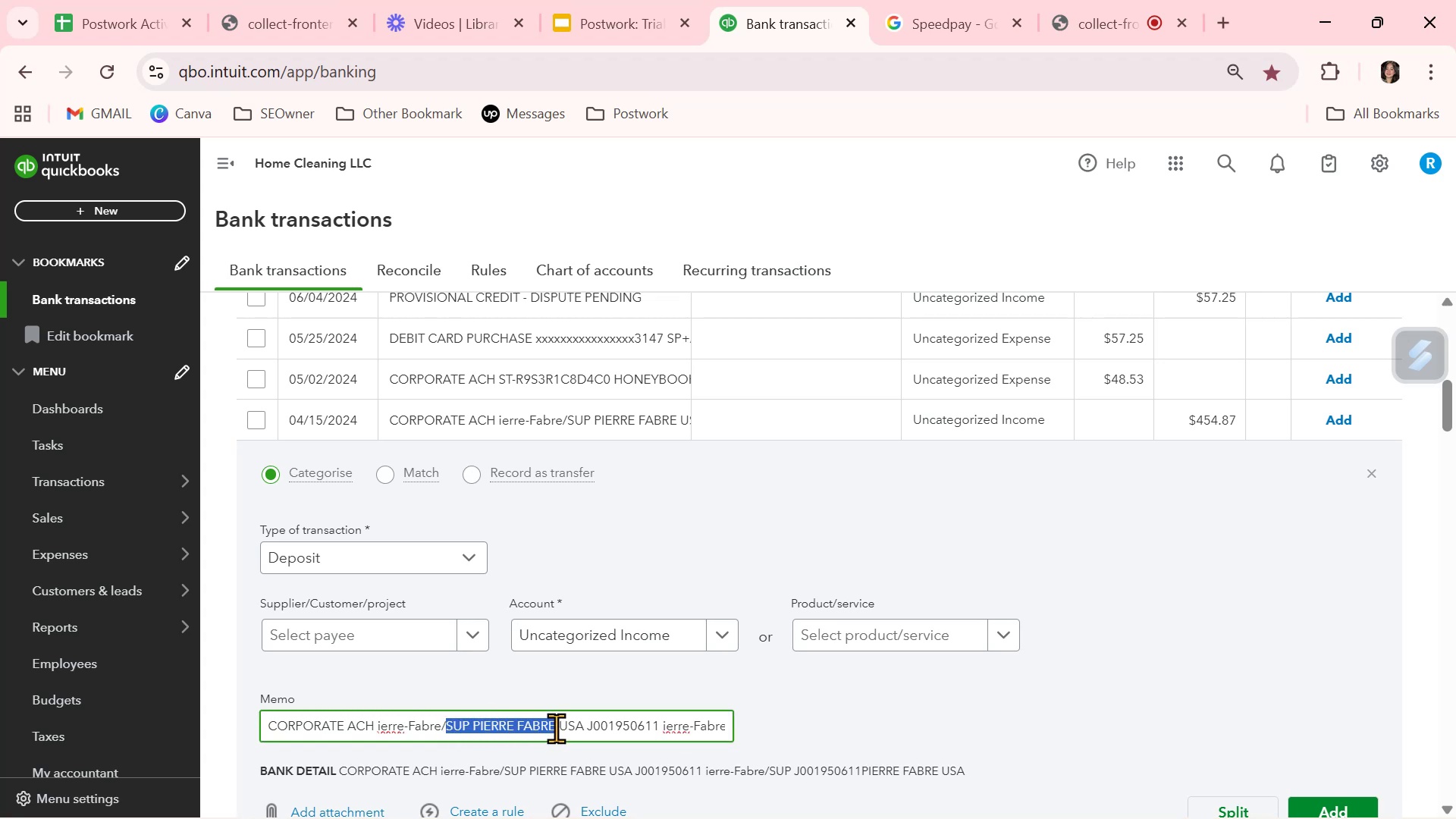 
key(Control+ControlLeft)
 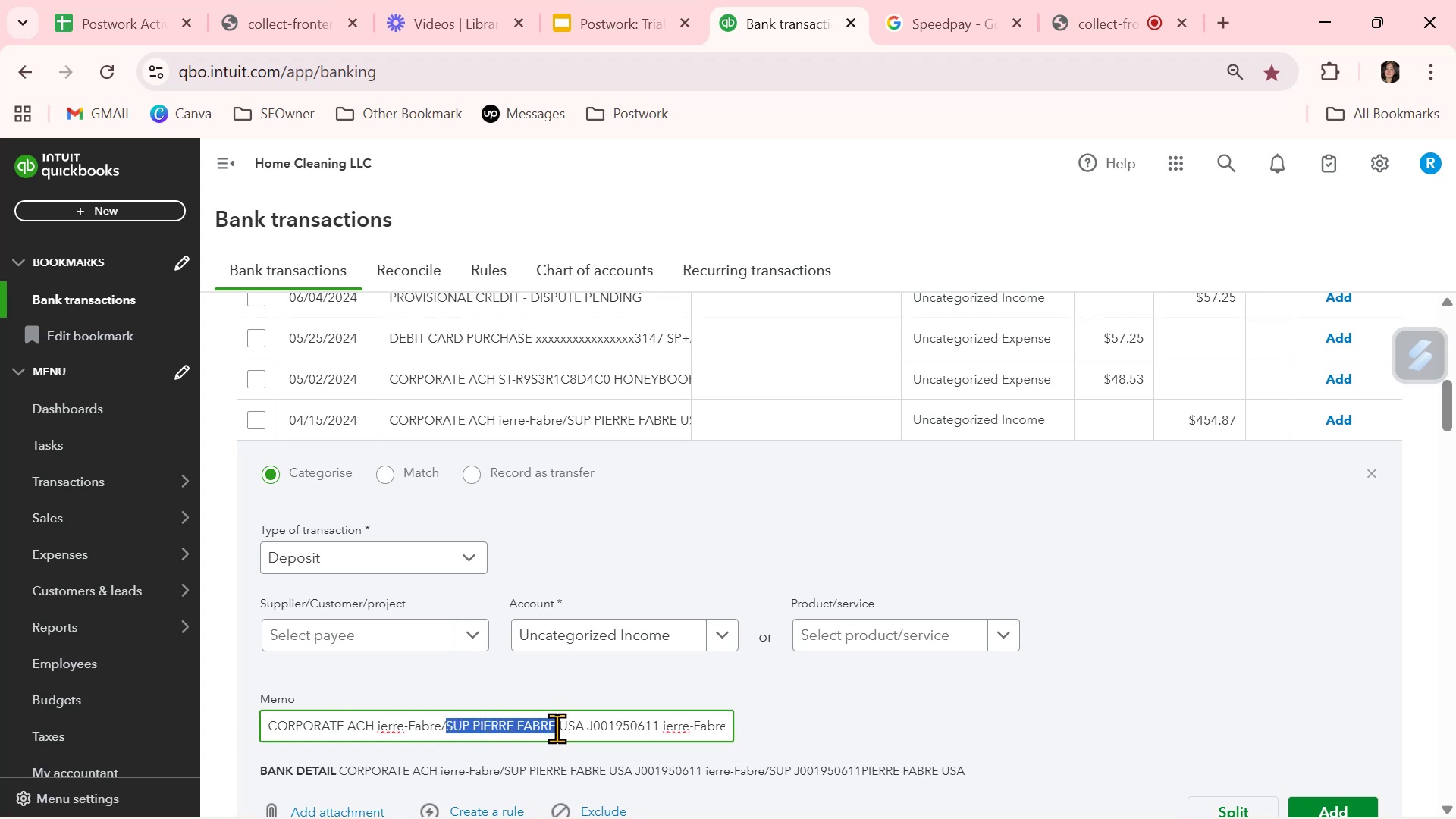 
key(Control+C)
 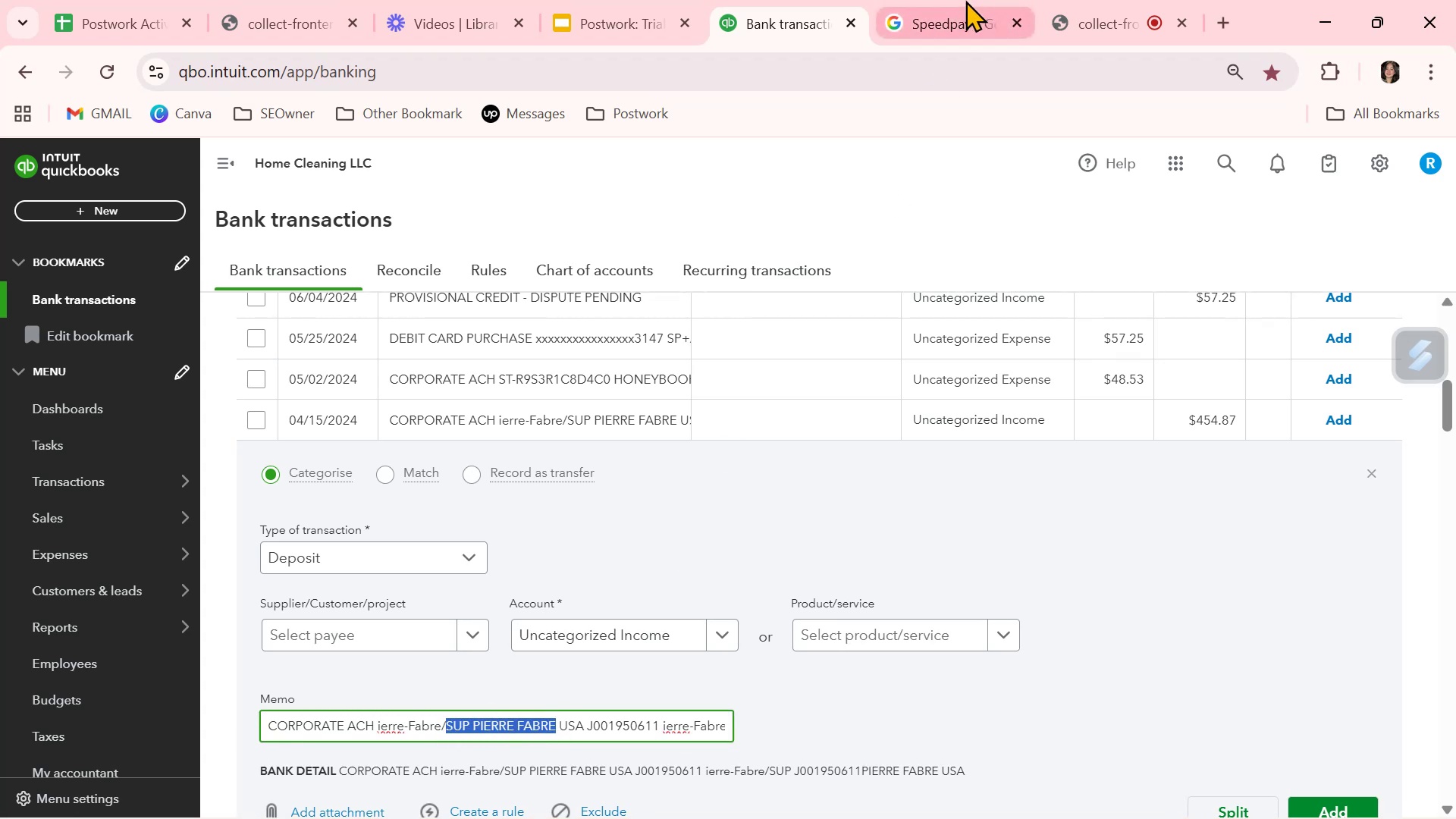 
left_click([947, 17])
 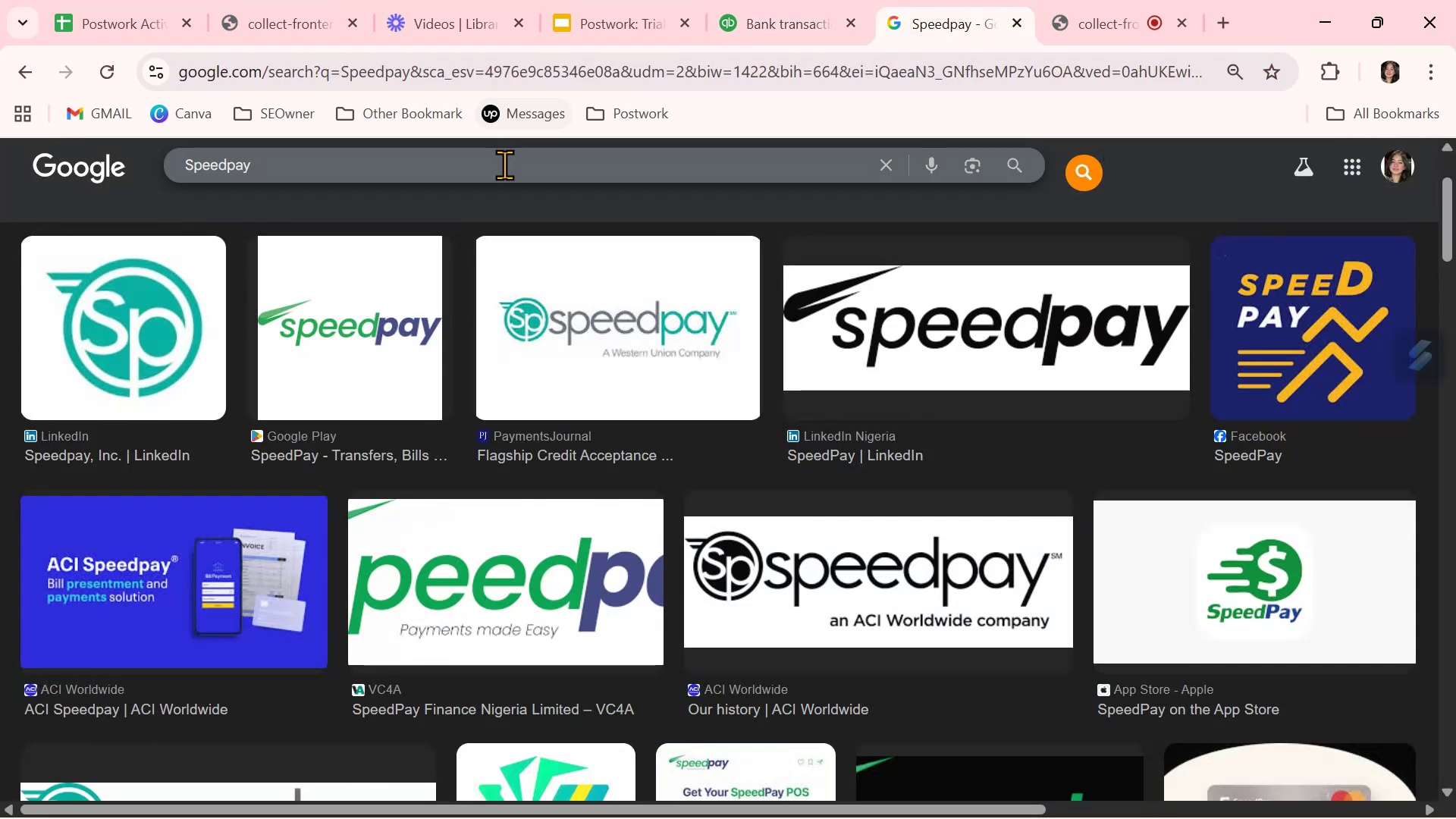 
double_click([504, 165])
 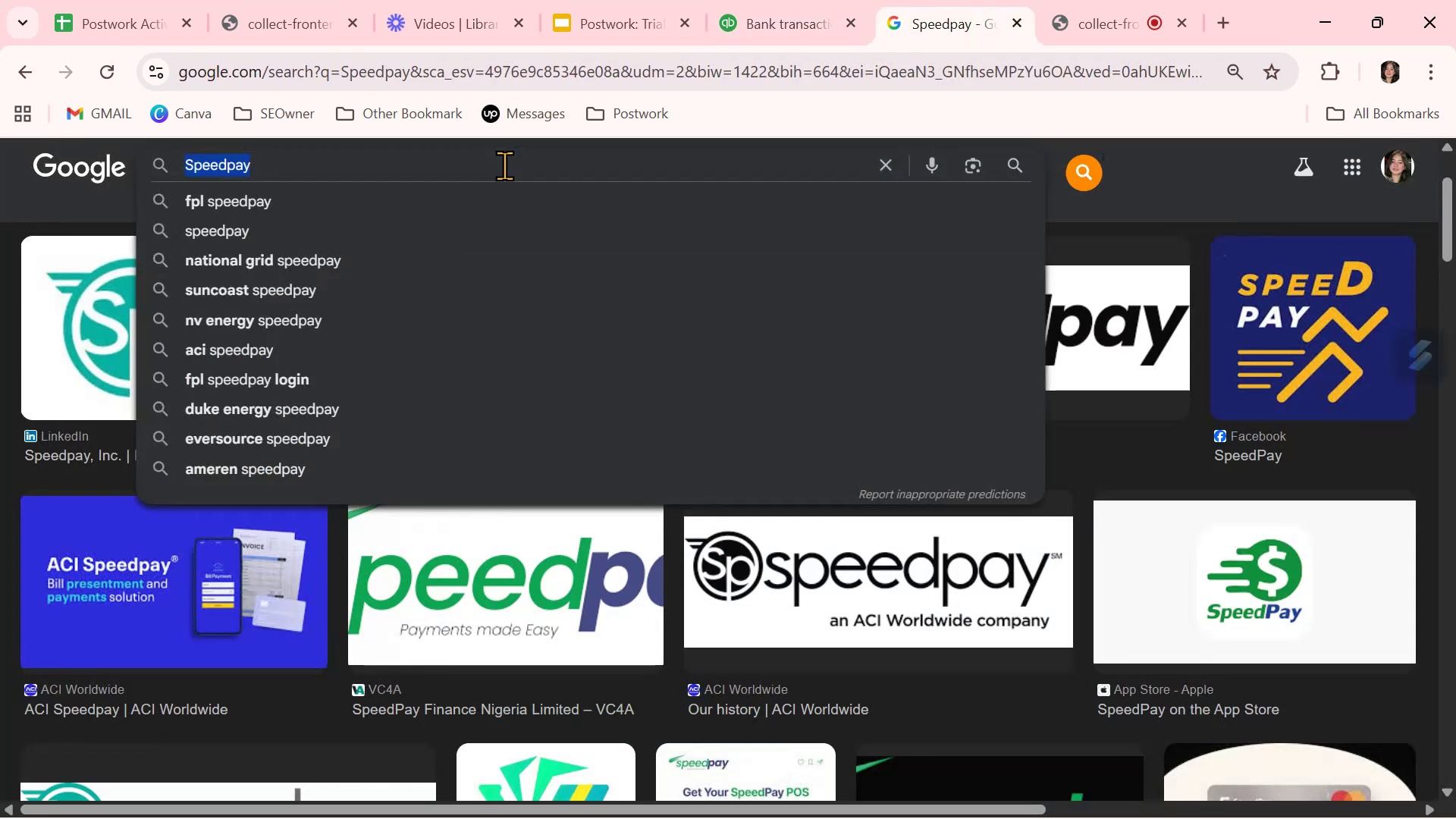 
triple_click([504, 165])
 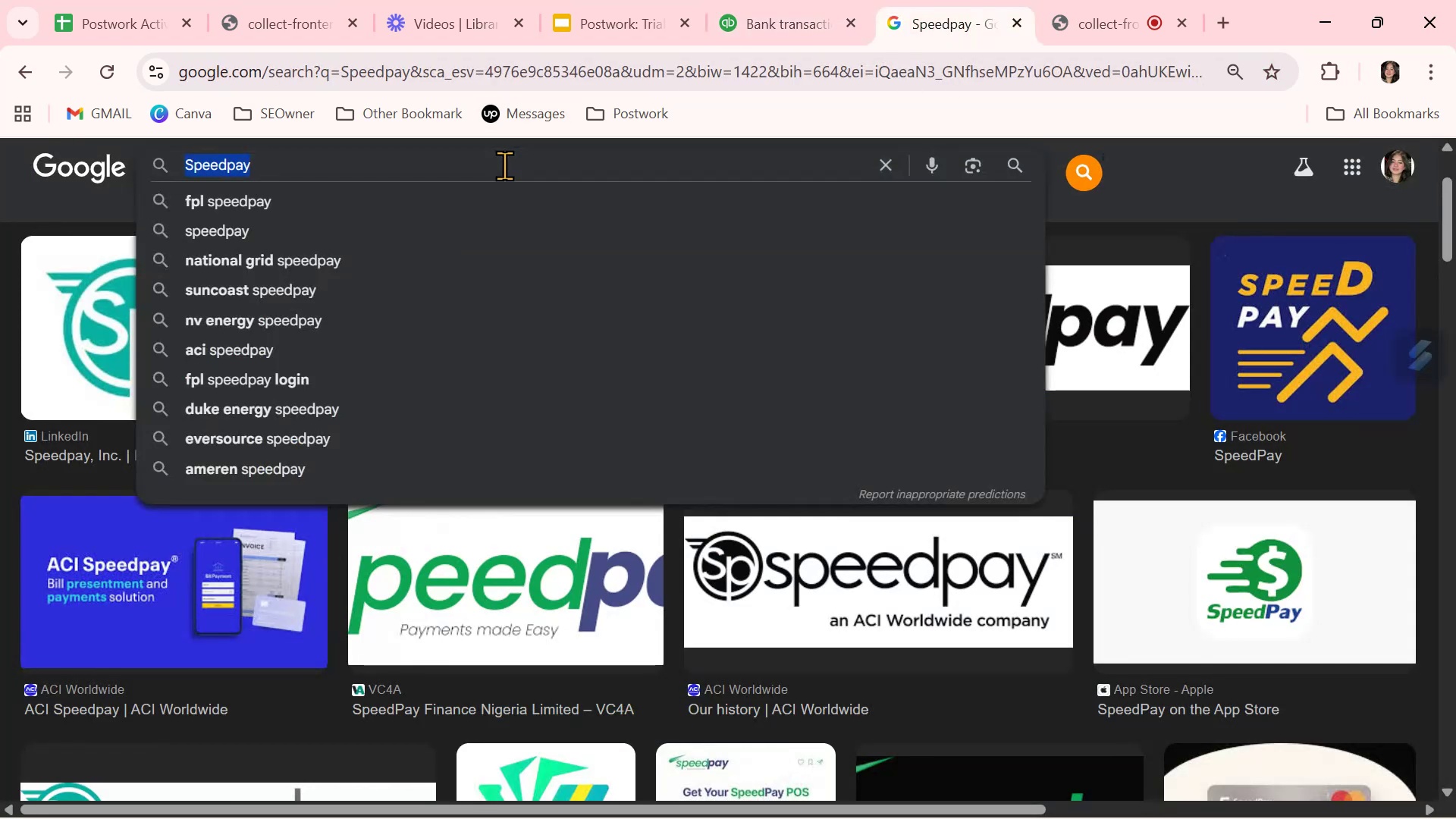 
key(Control+ControlLeft)
 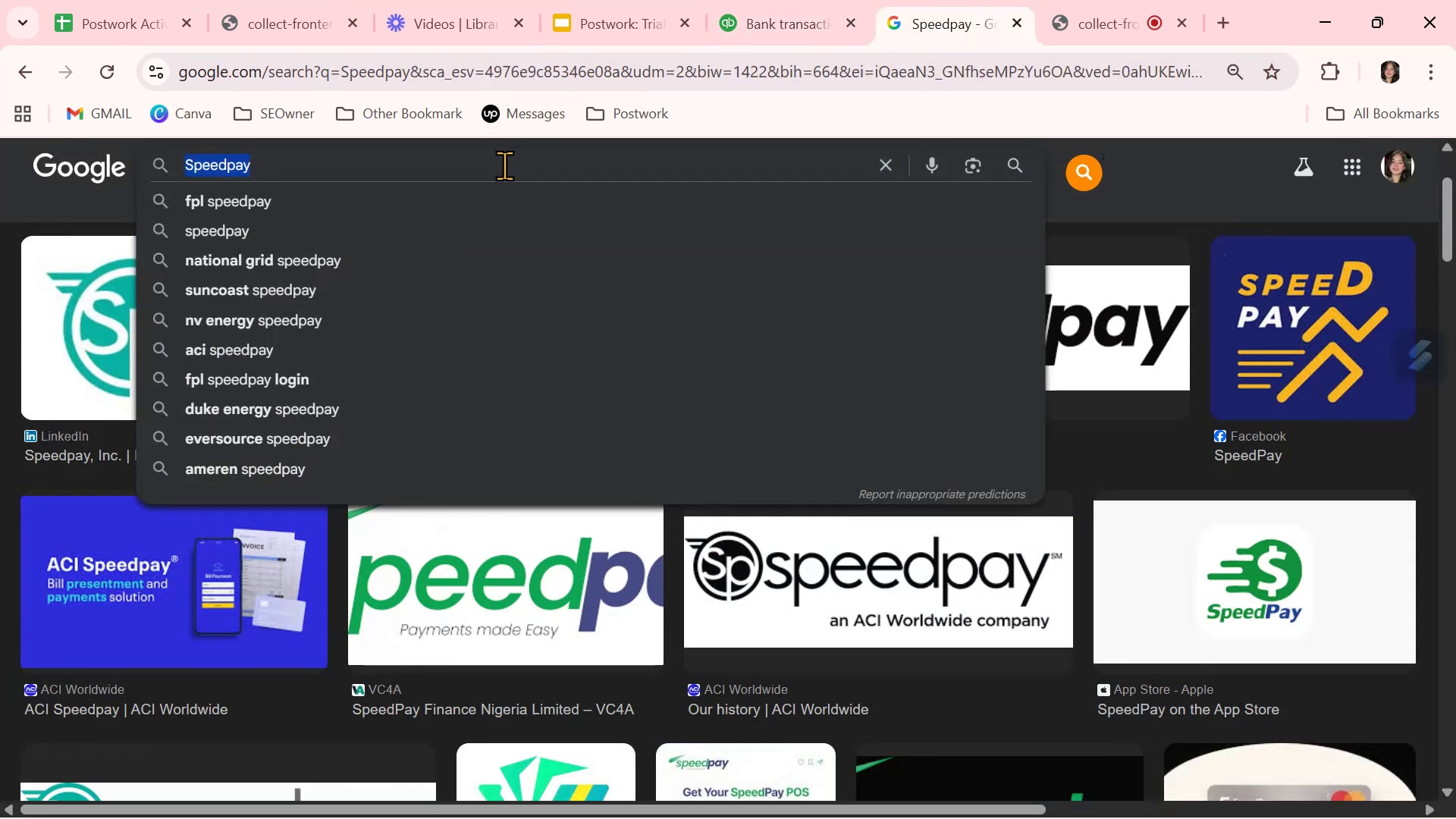 
key(Control+V)
 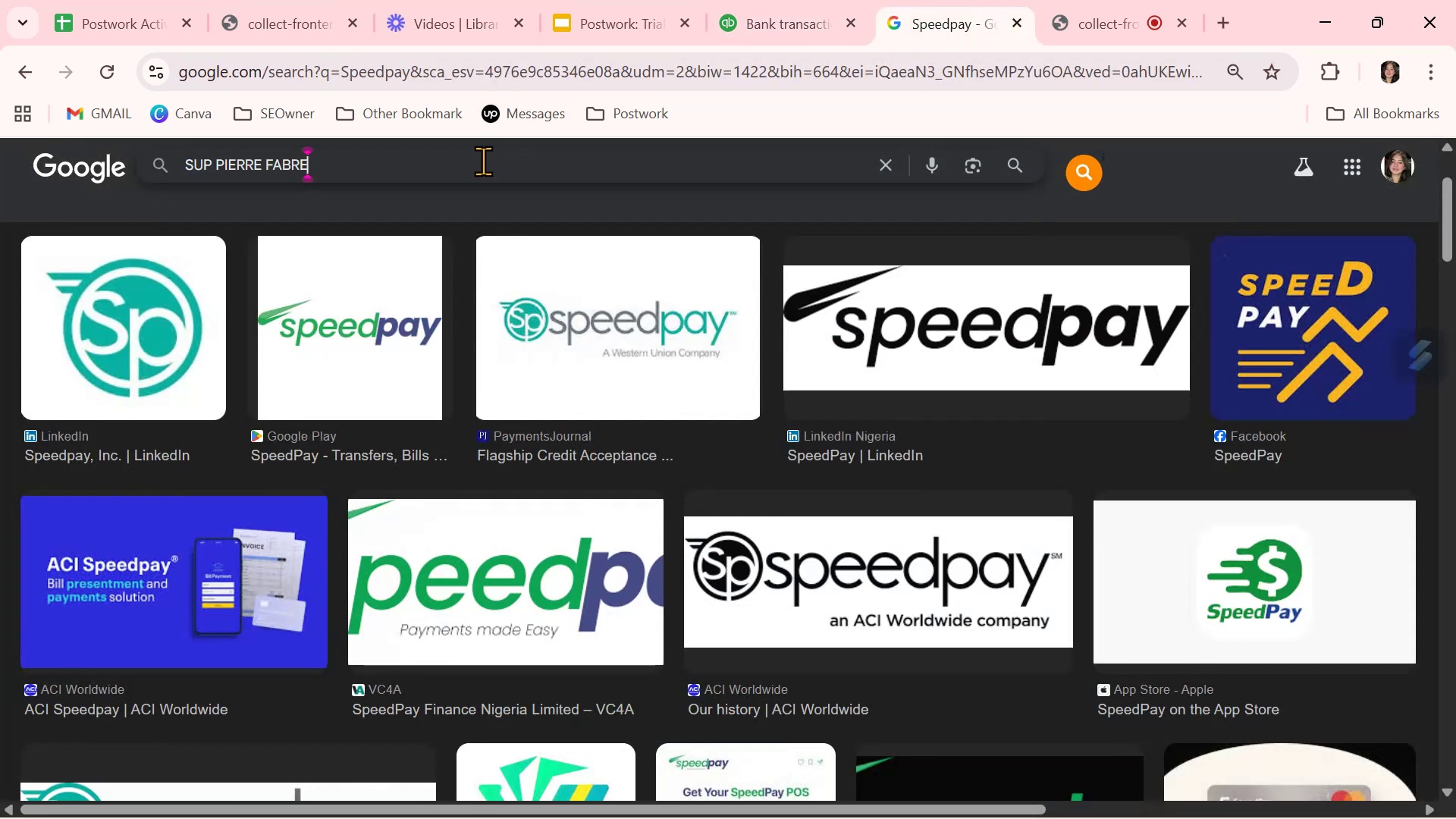 
key(NumpadEnter)
 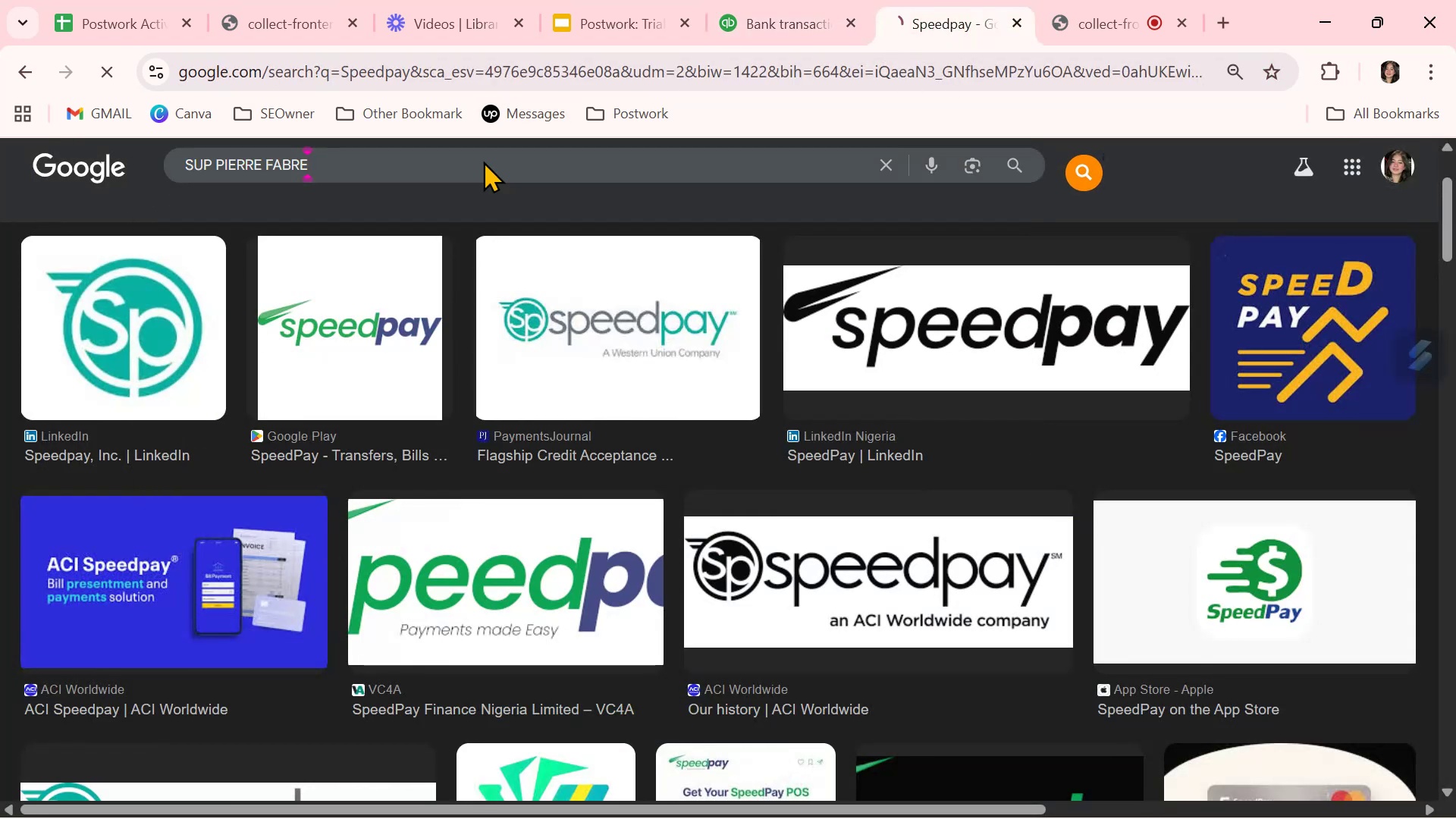 
mouse_move([605, 479])
 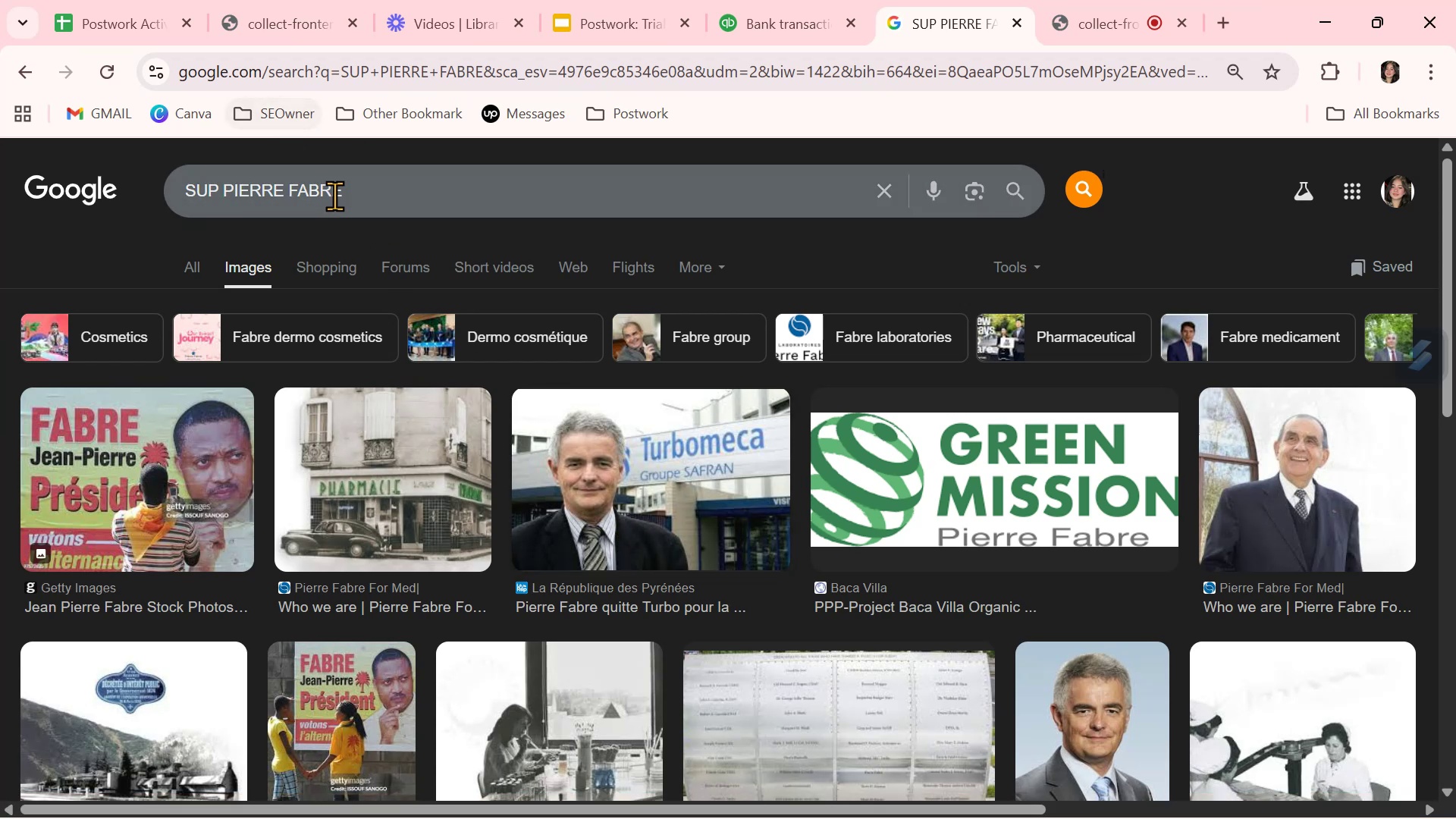 
left_click_drag(start_coordinate=[348, 193], to_coordinate=[286, 193])
 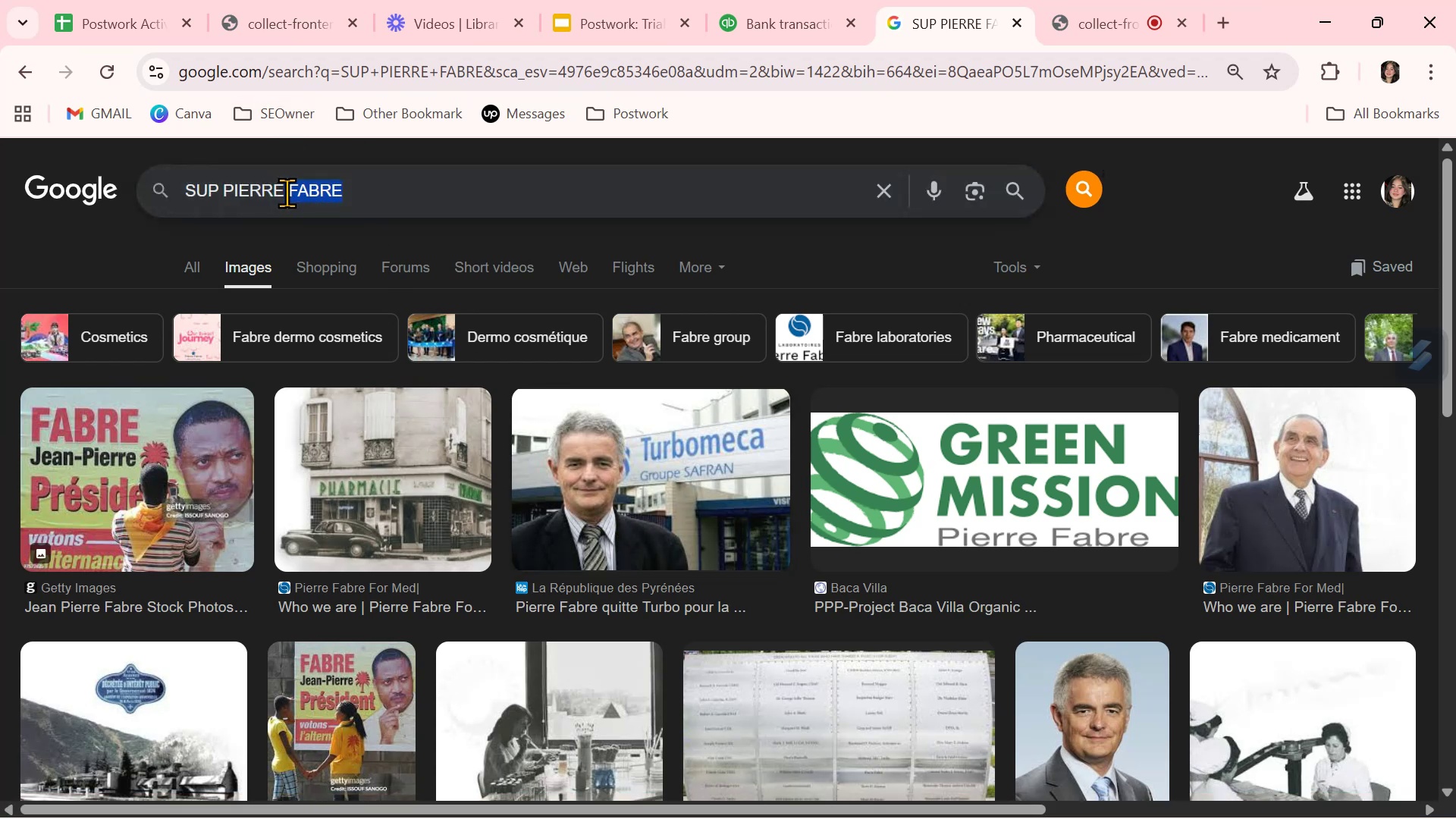 
key(Backspace)
 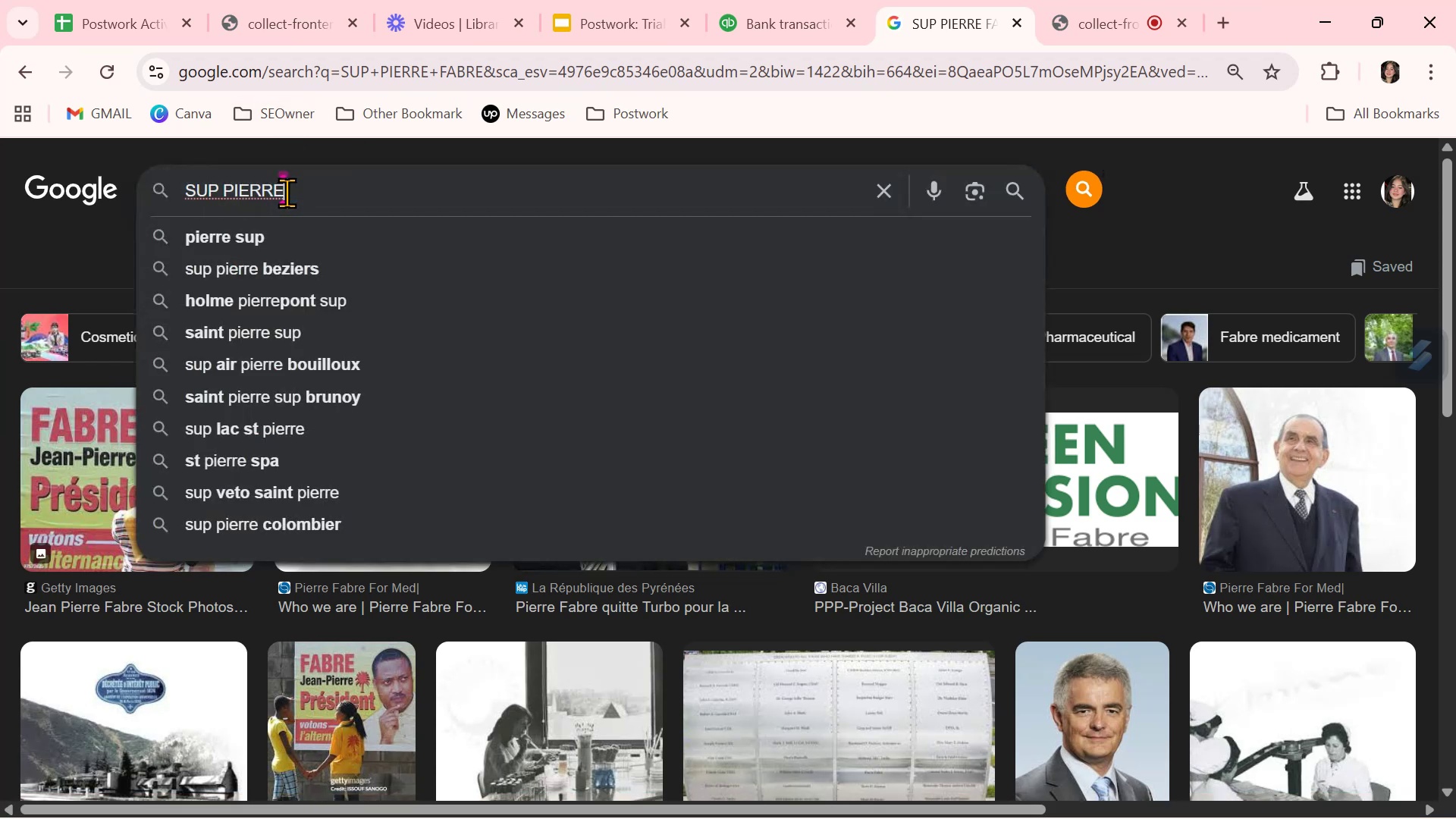 
key(Enter)
 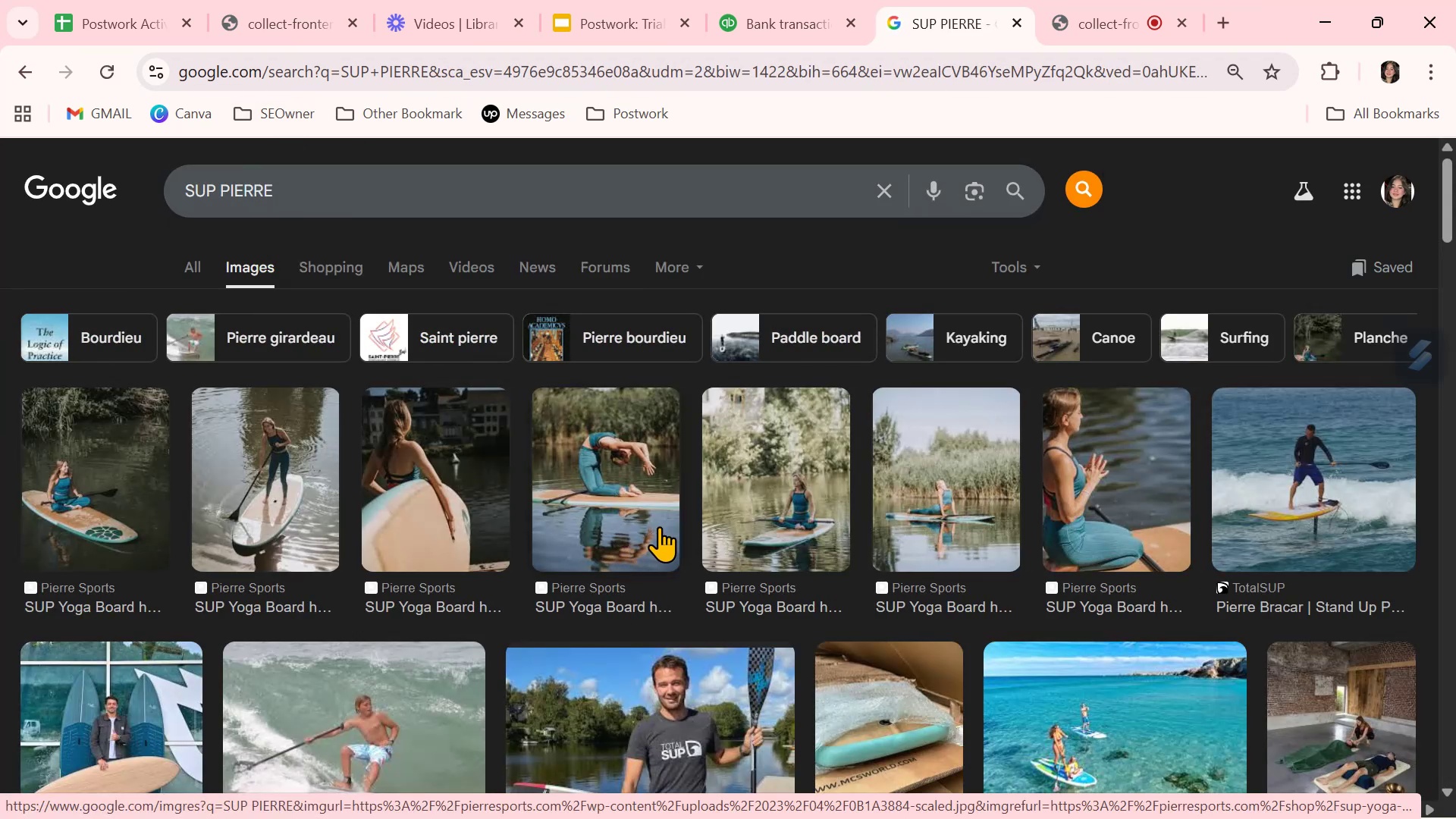 
left_click([810, 11])
 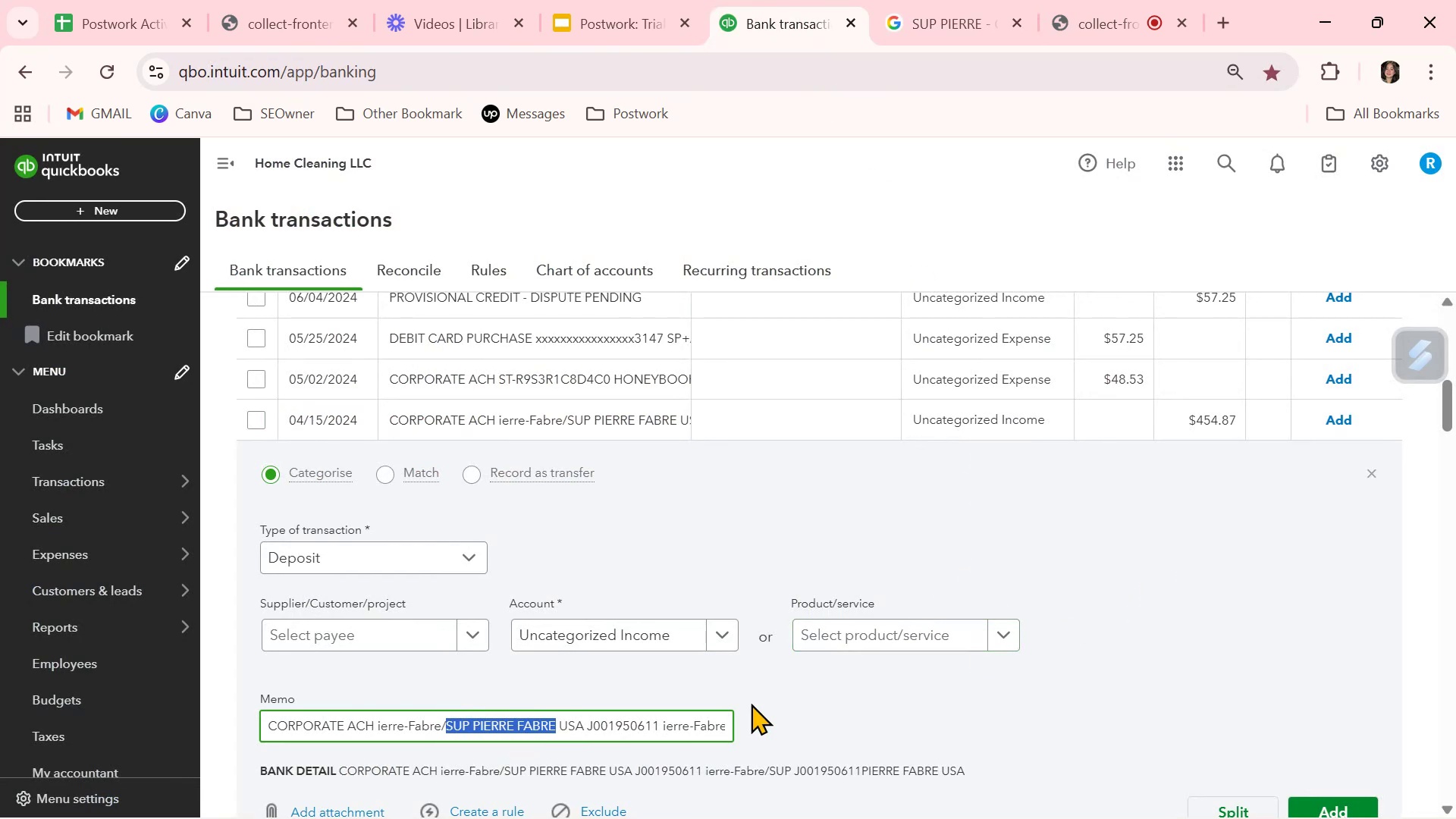 
left_click([637, 726])
 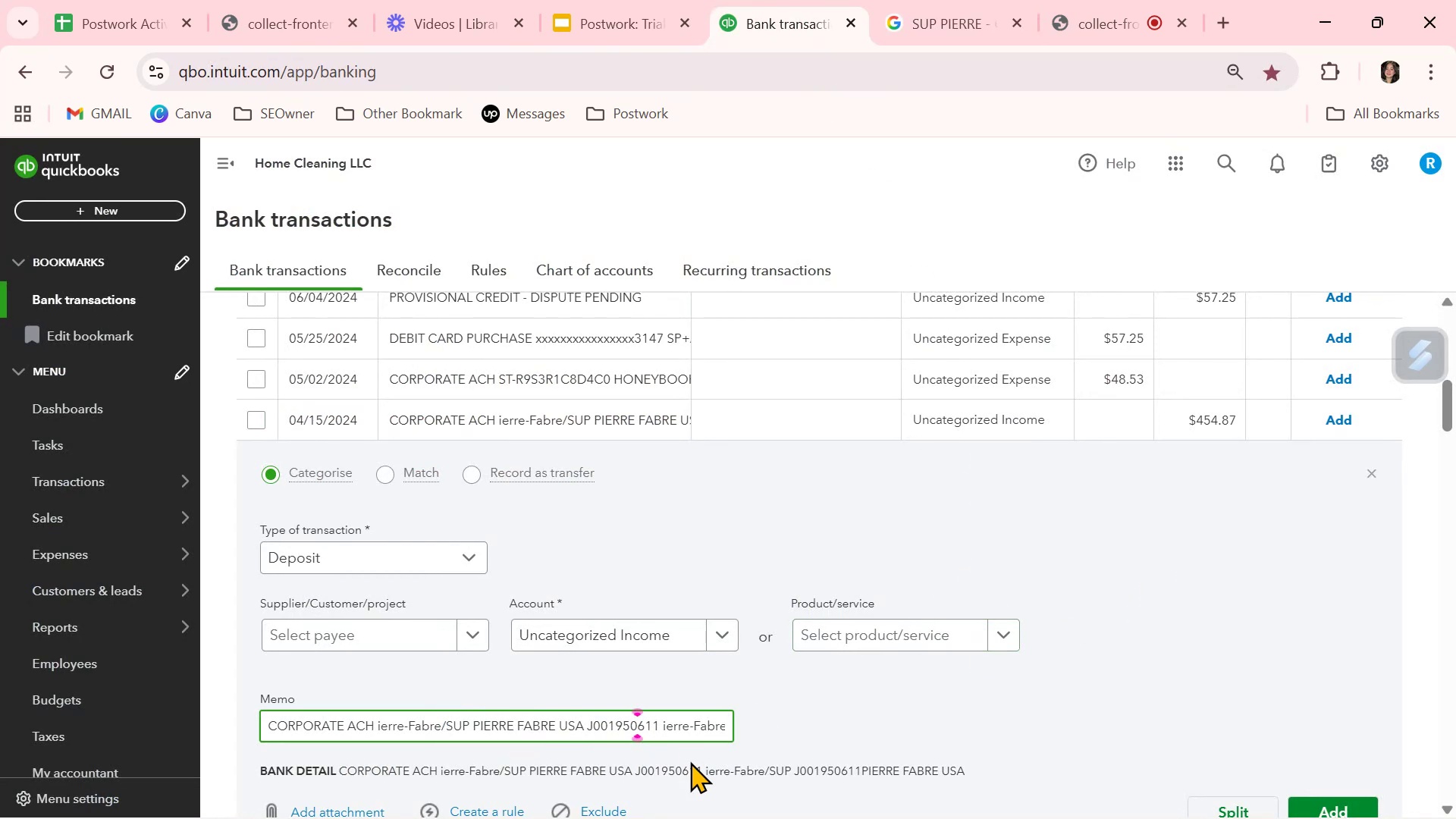 
hold_key(key=ArrowRight, duration=1.52)
 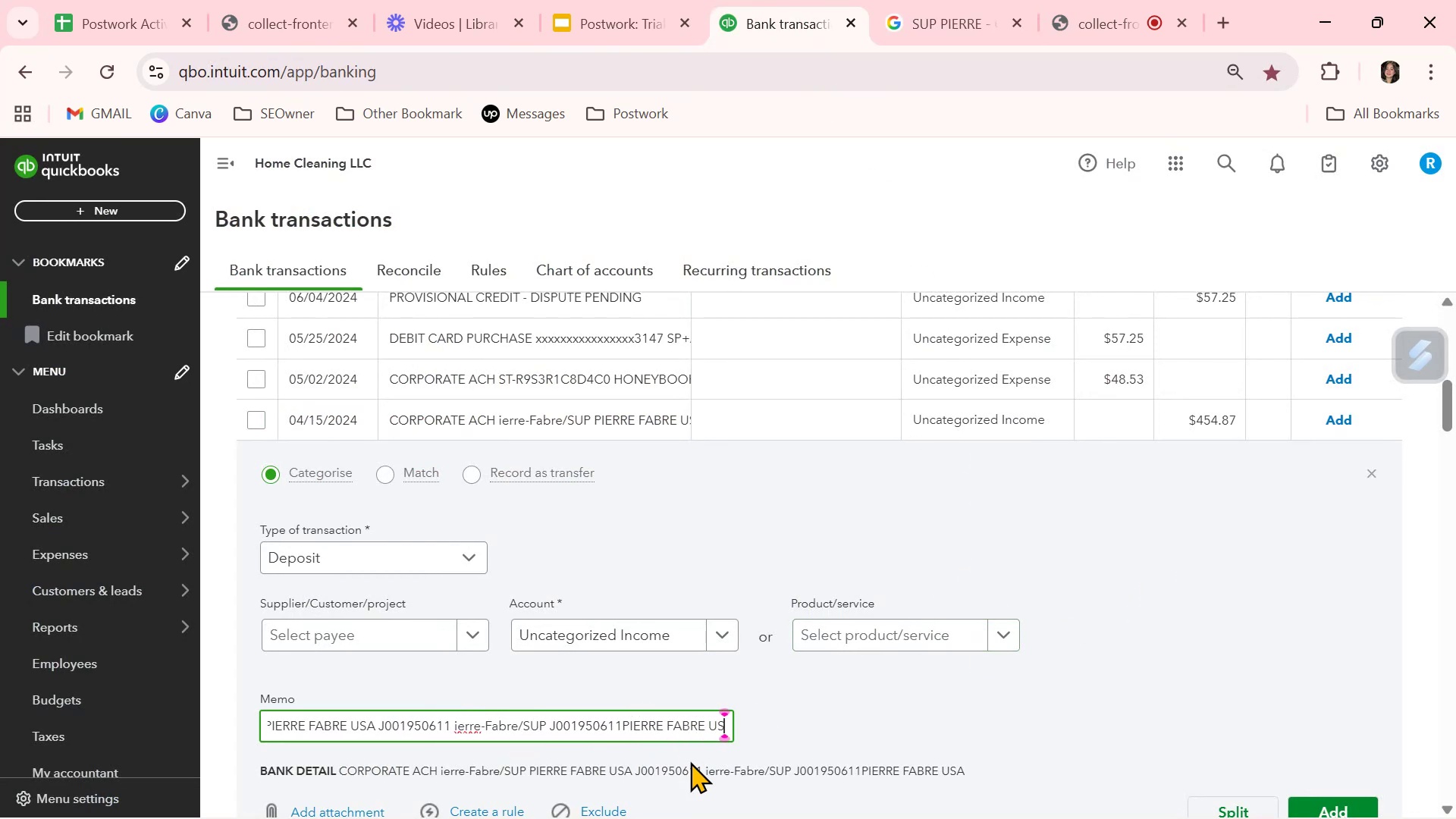 
hold_key(key=ArrowRight, duration=1.15)
 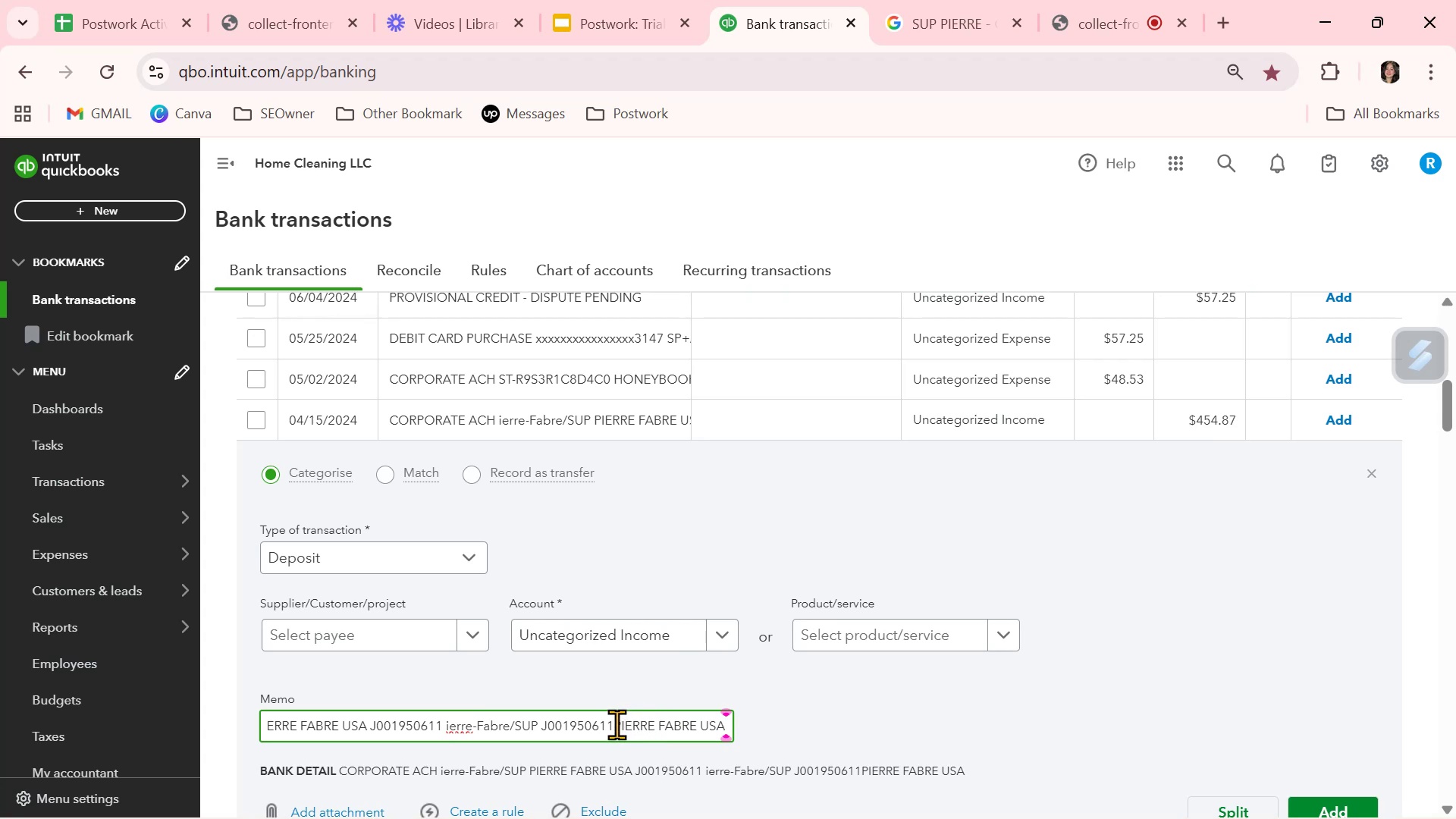 
wait(7.11)
 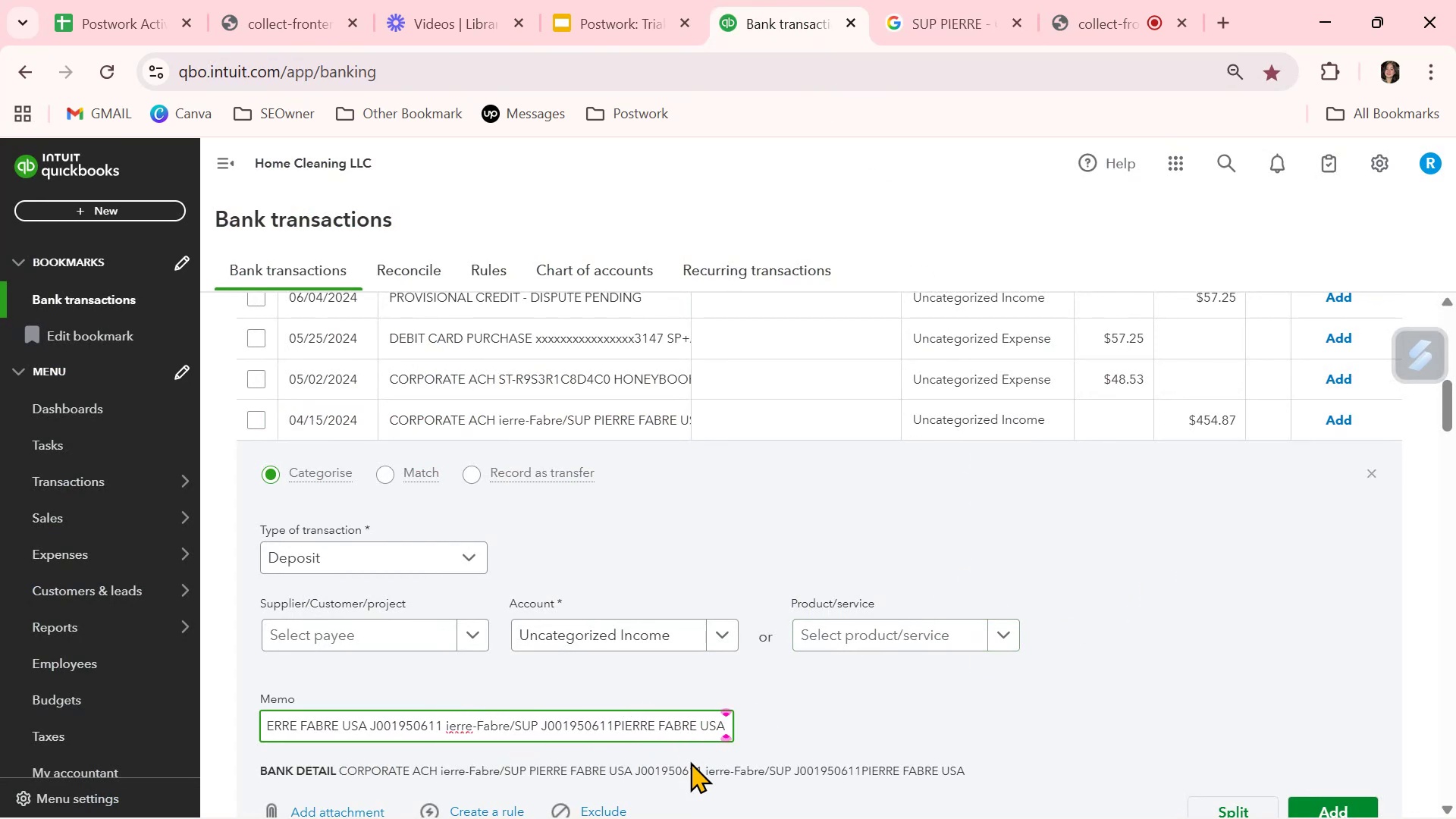 
left_click_drag(start_coordinate=[614, 723], to_coordinate=[781, 725])
 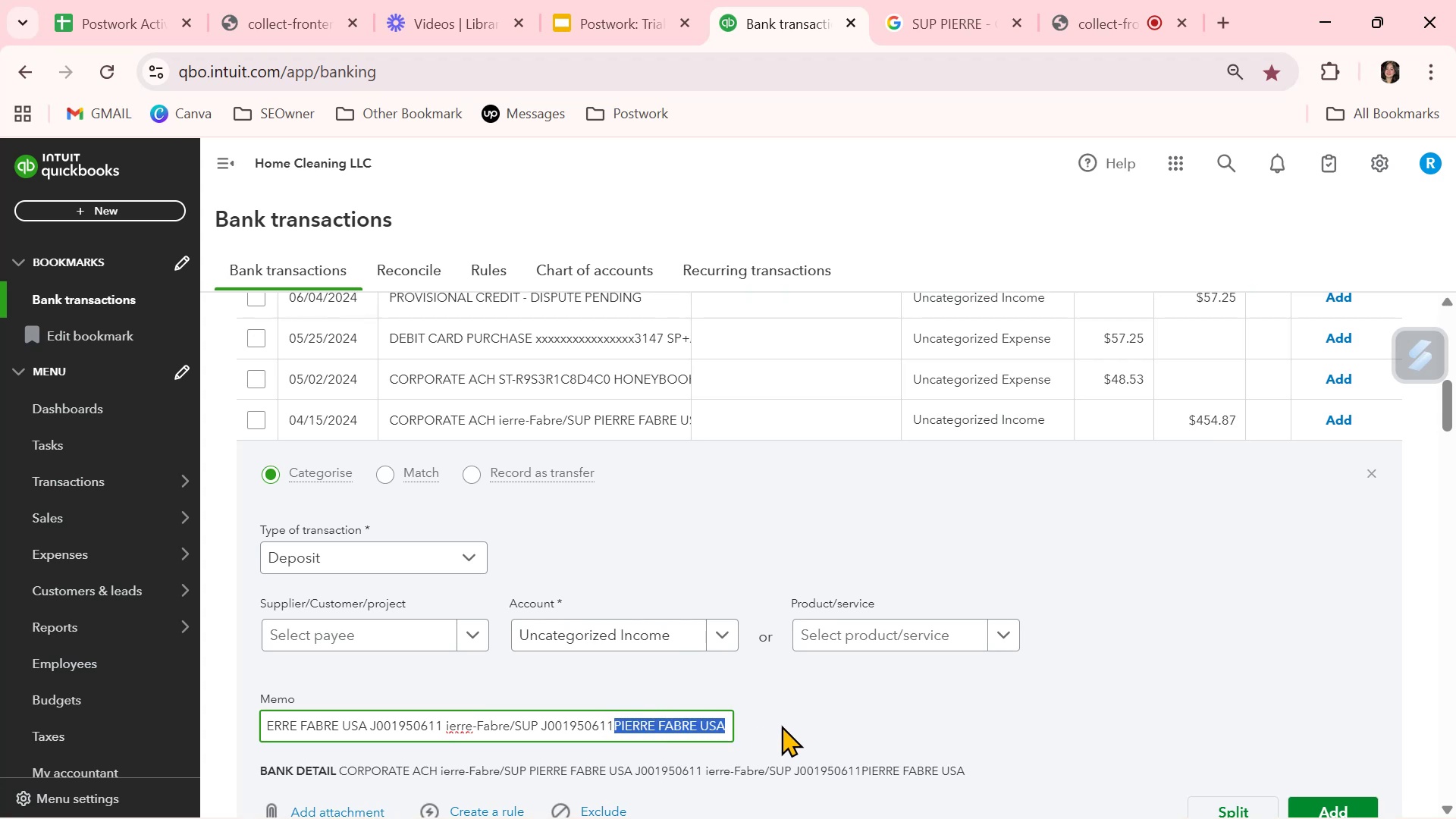 
key(Control+ControlLeft)
 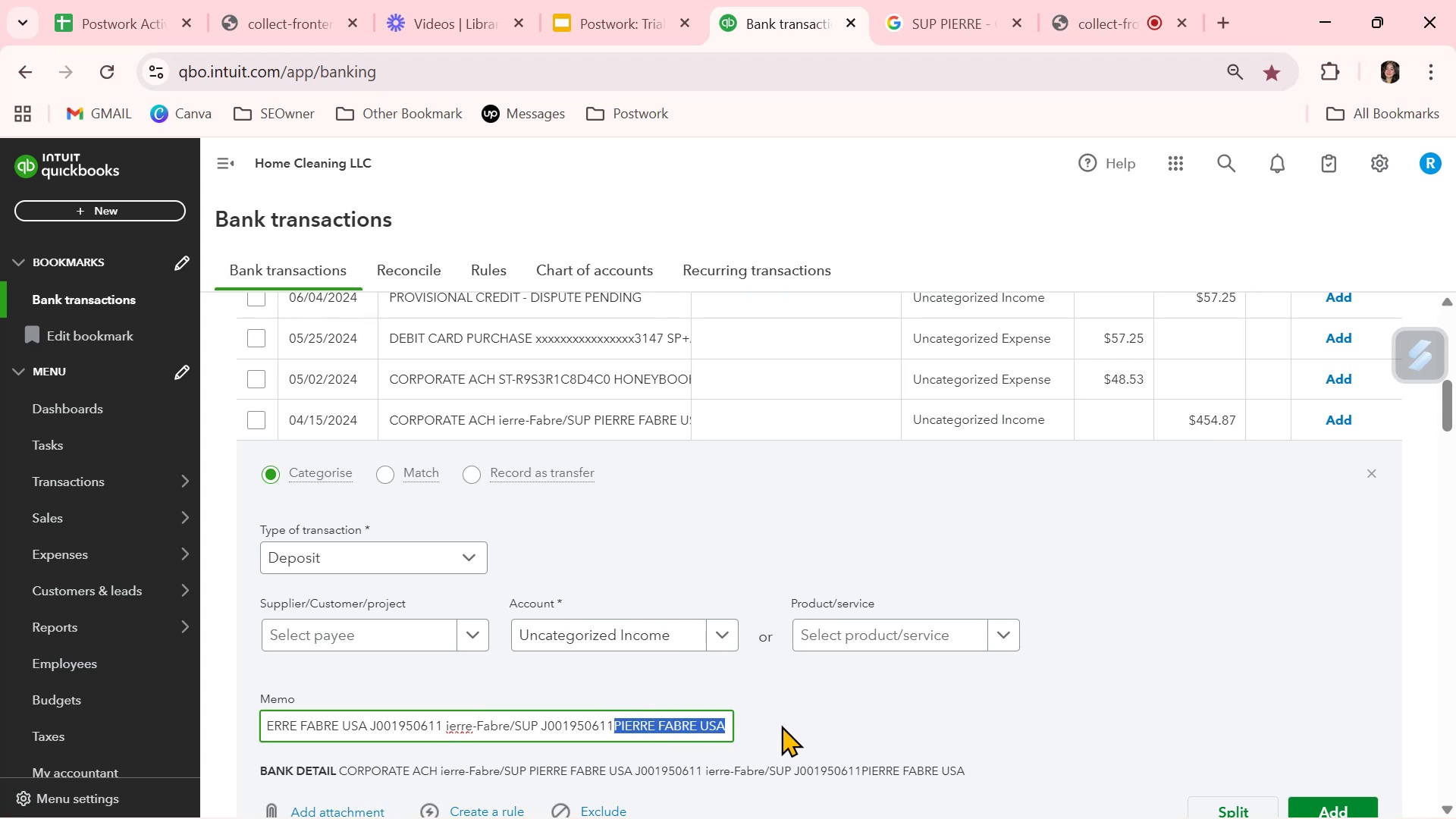 
key(Control+C)
 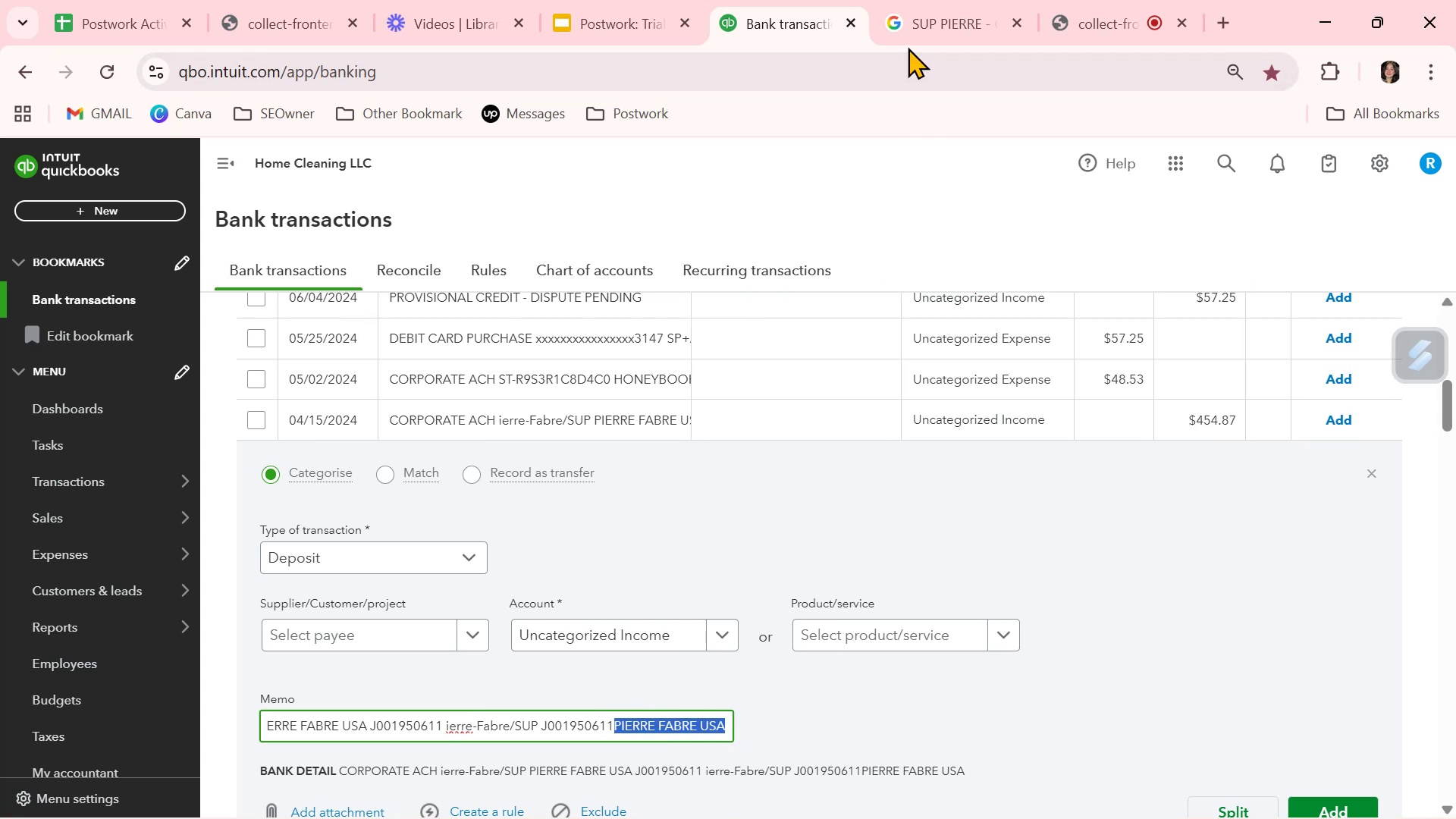 
left_click([928, 24])
 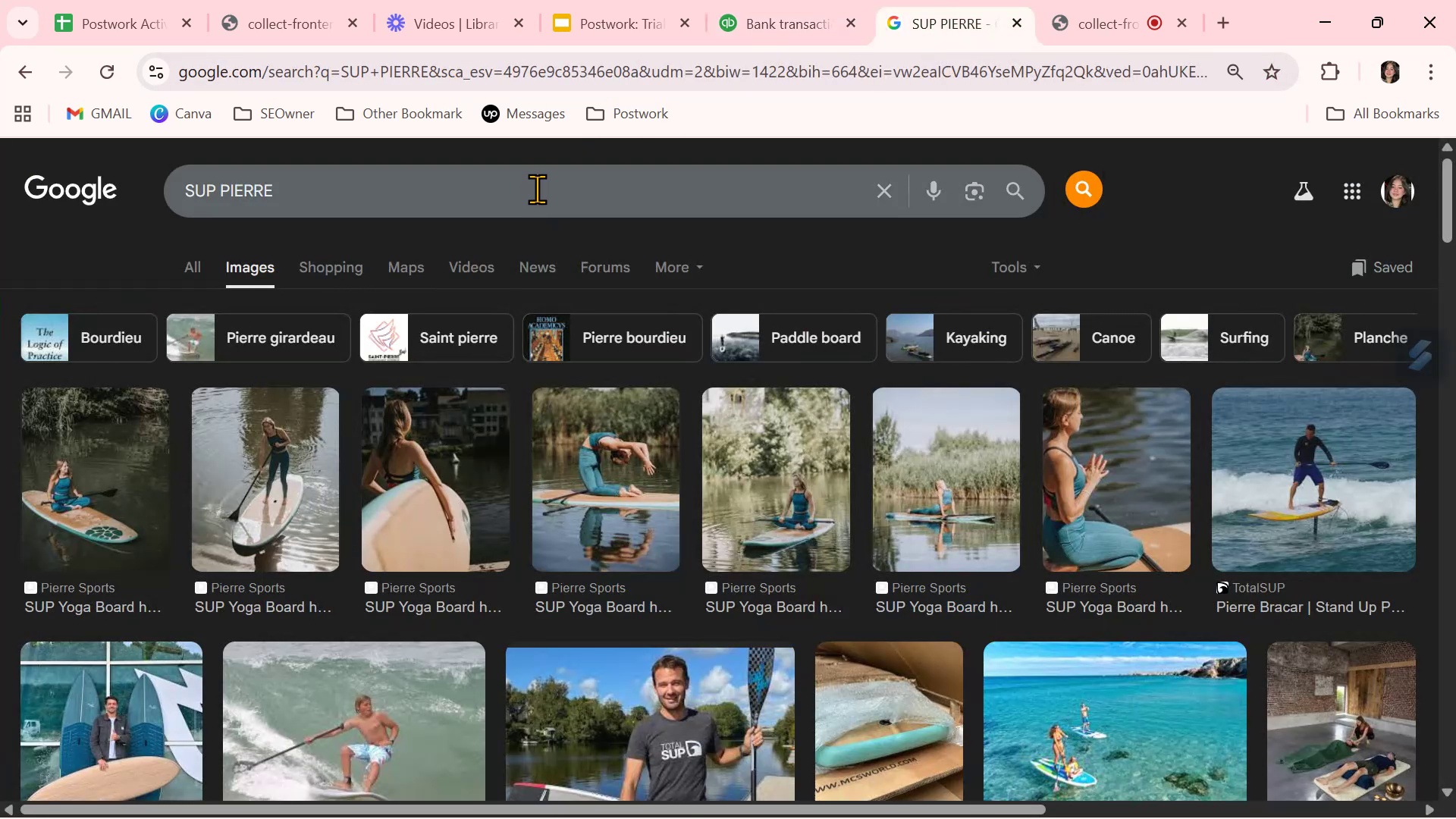 
double_click([537, 189])
 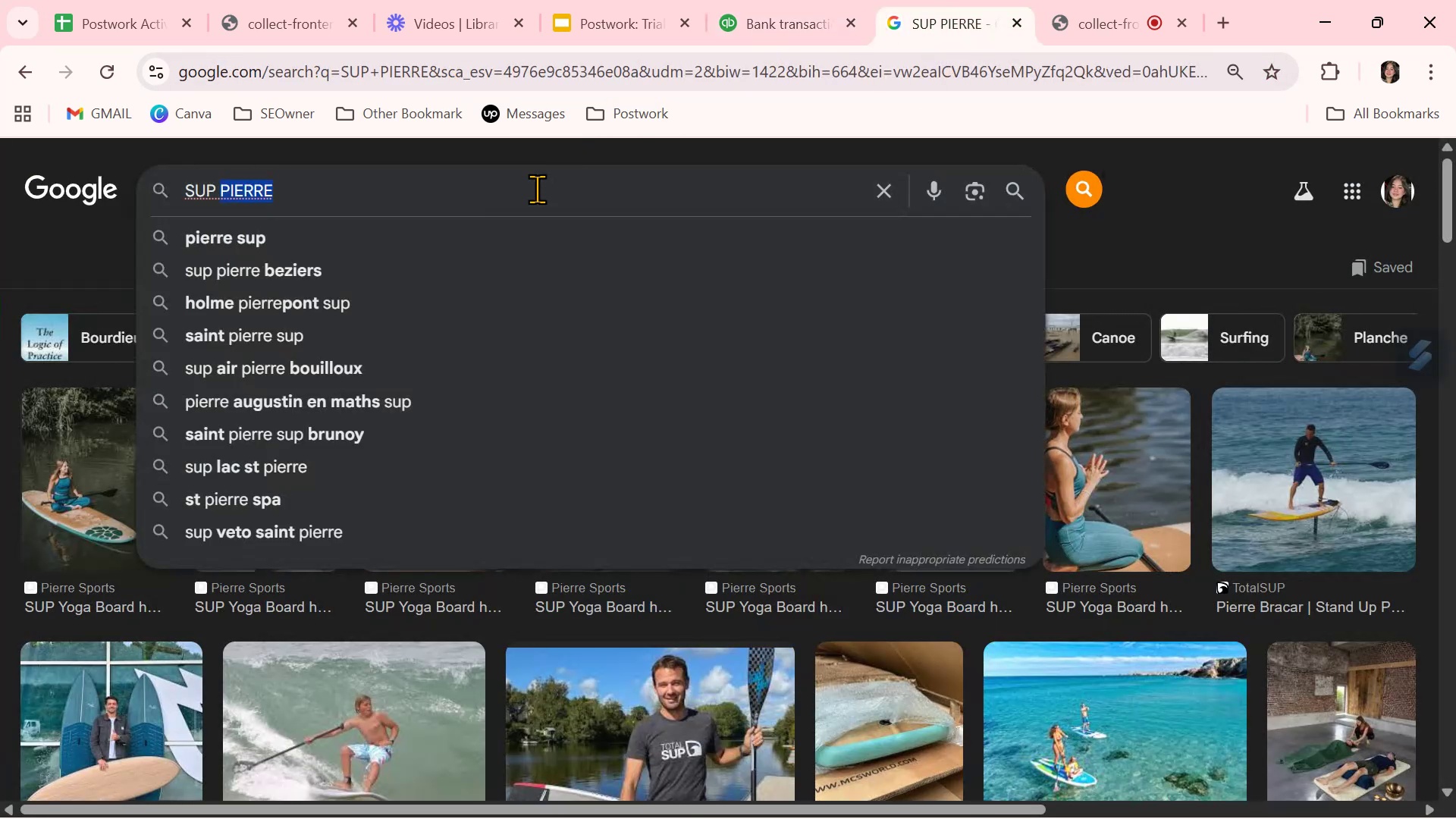 
triple_click([537, 189])
 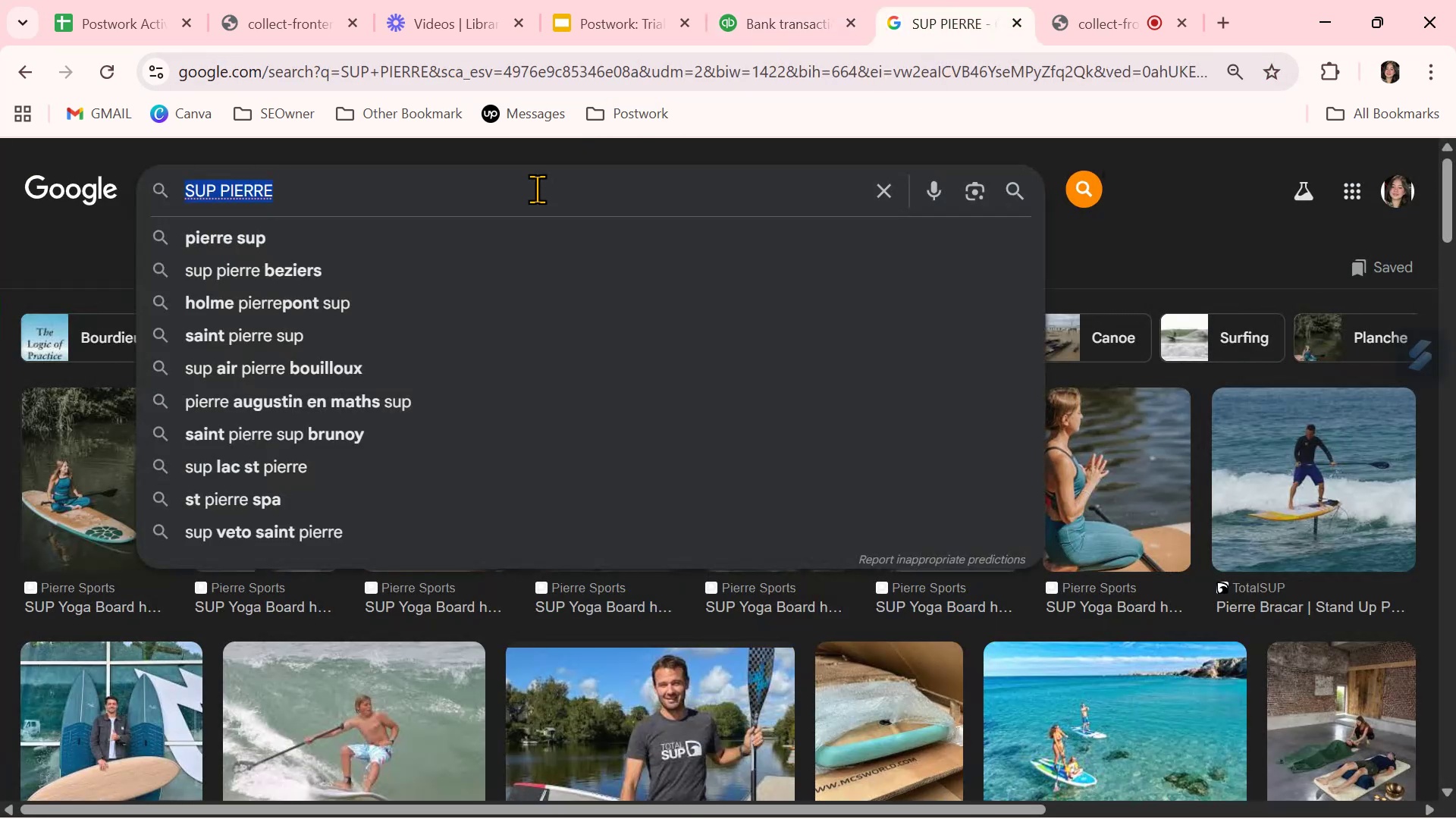 
key(Control+V)
 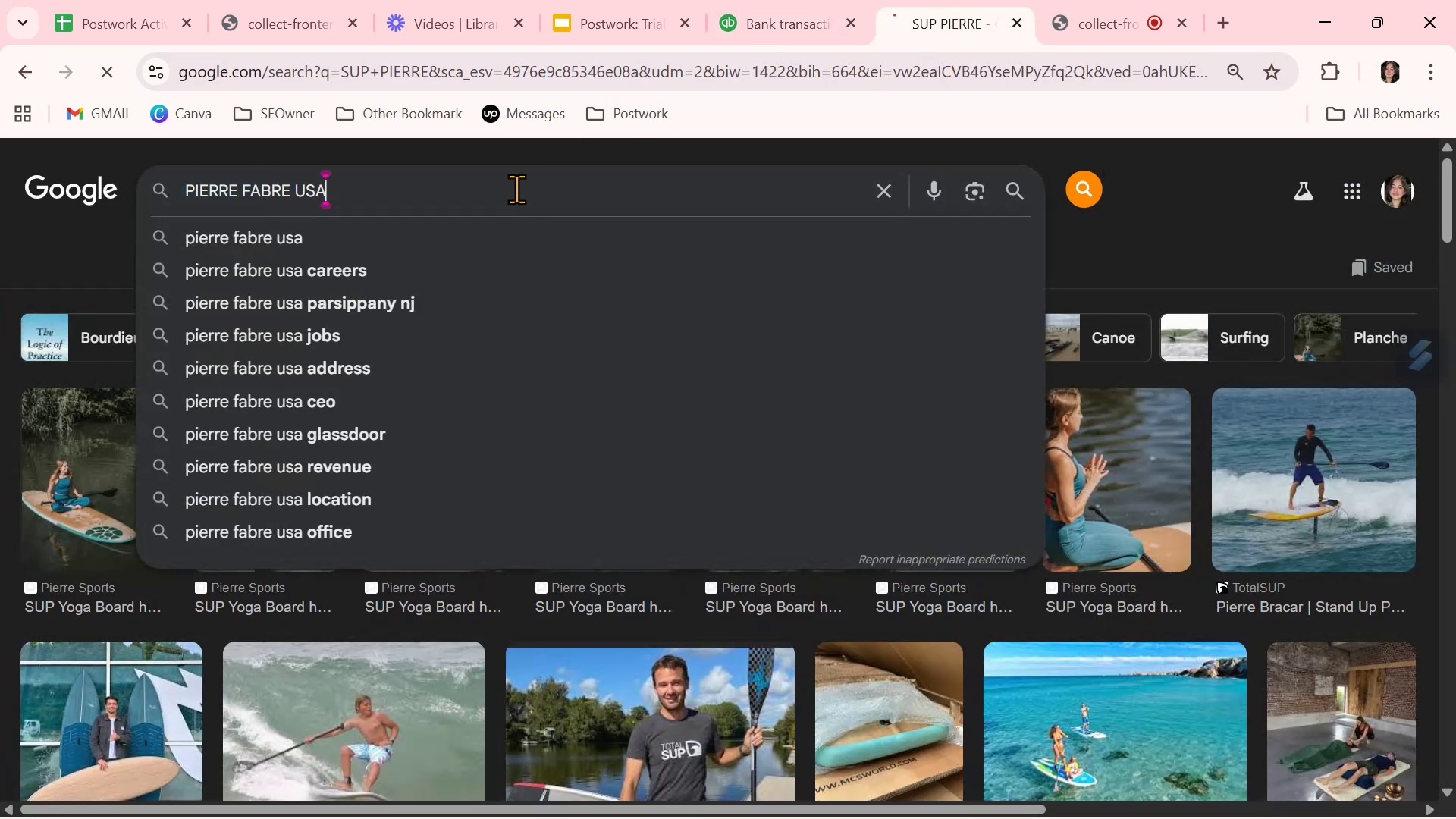 
key(Control+ControlLeft)
 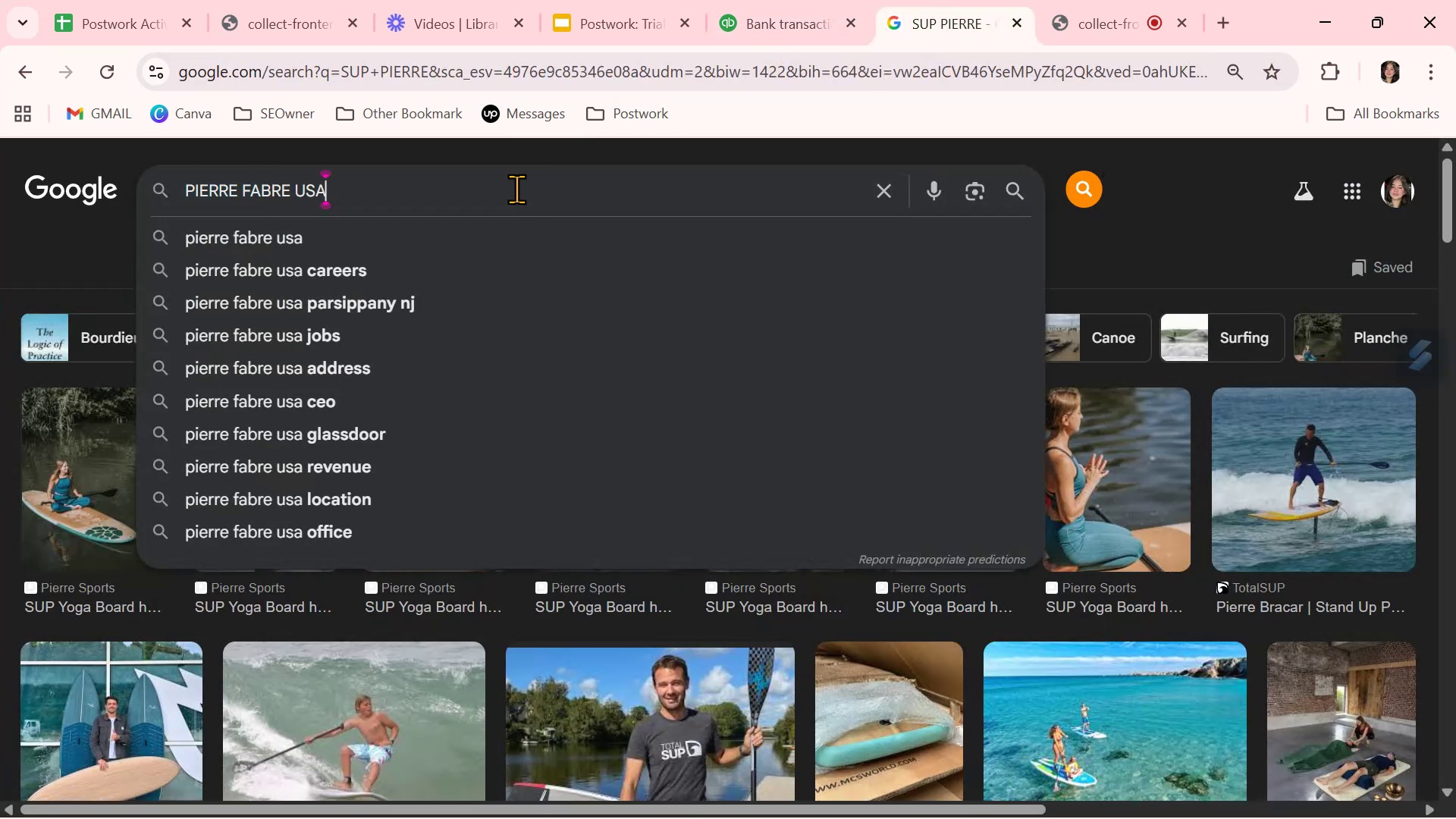 
key(Control+NumpadEnter)
 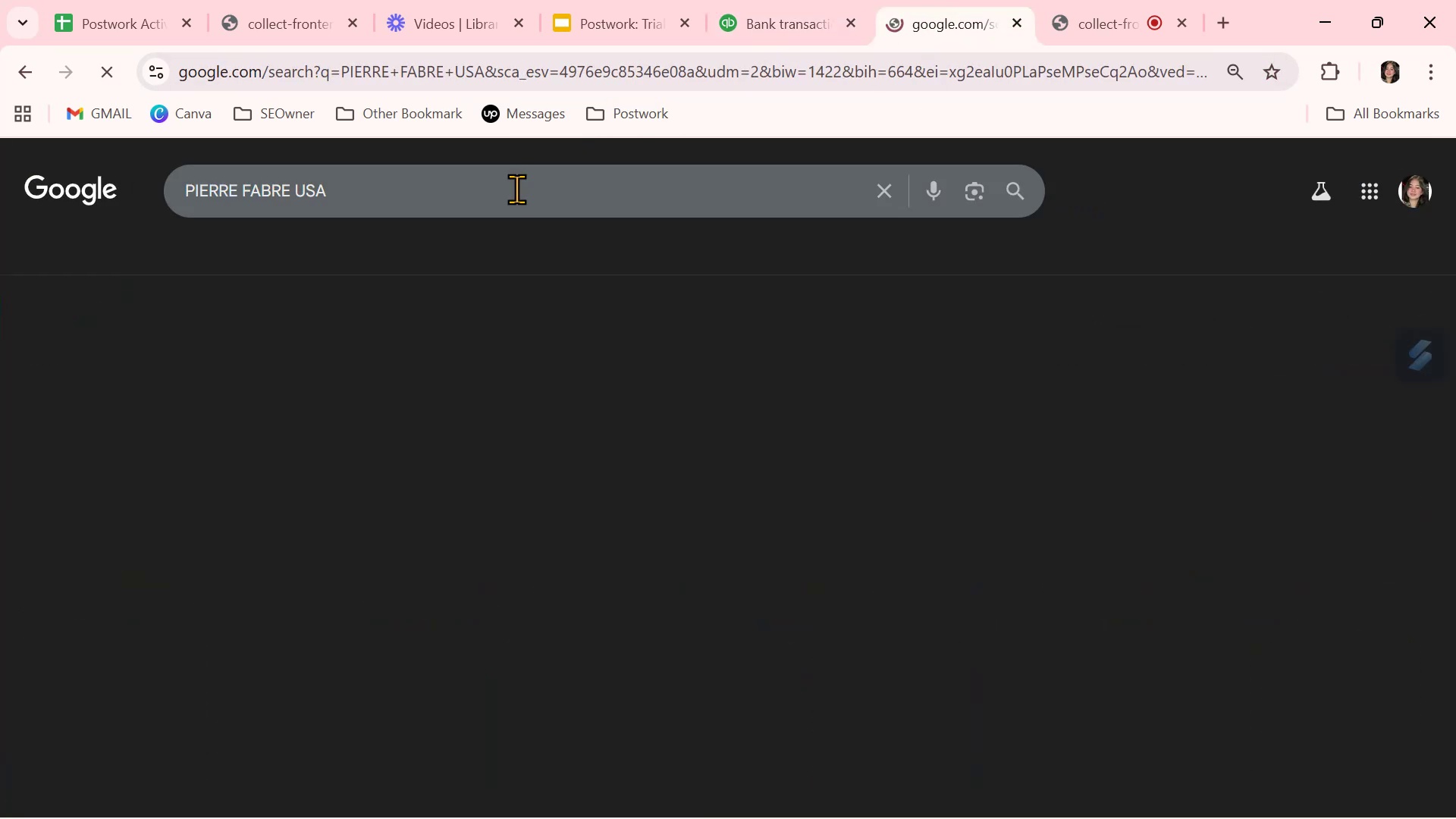 
mouse_move([563, 394])
 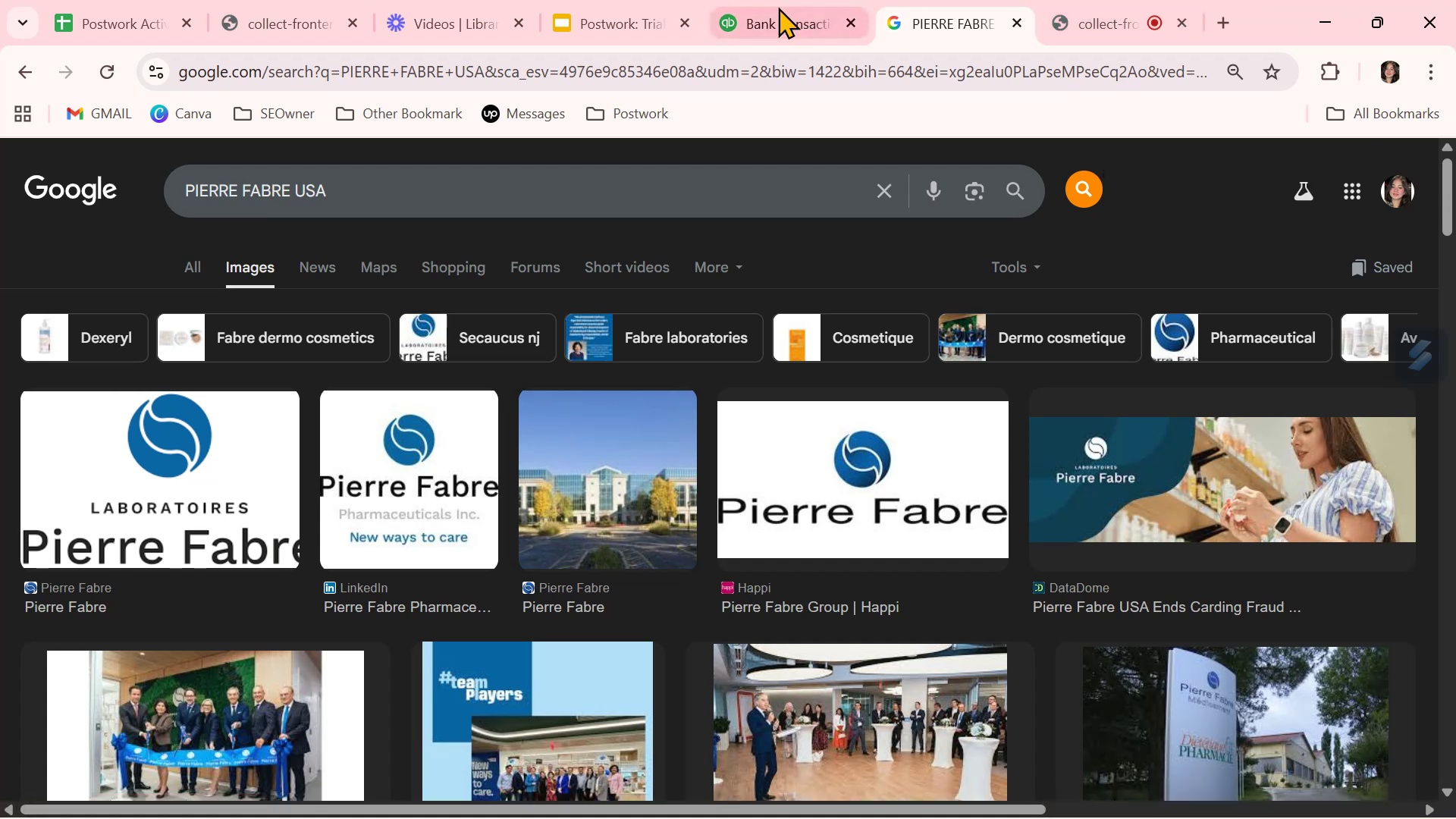 
left_click([770, 12])
 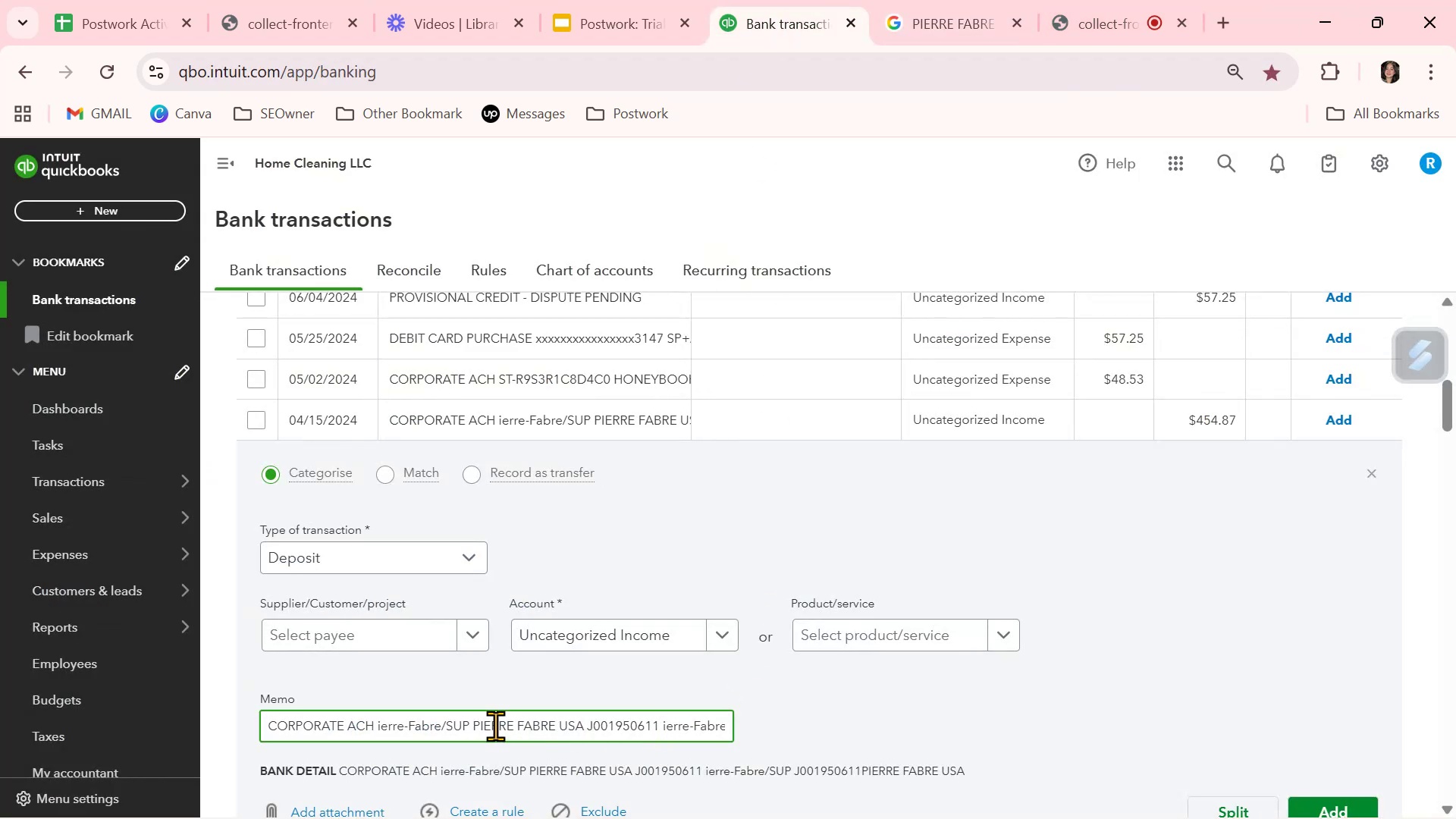 
left_click_drag(start_coordinate=[473, 723], to_coordinate=[554, 724])
 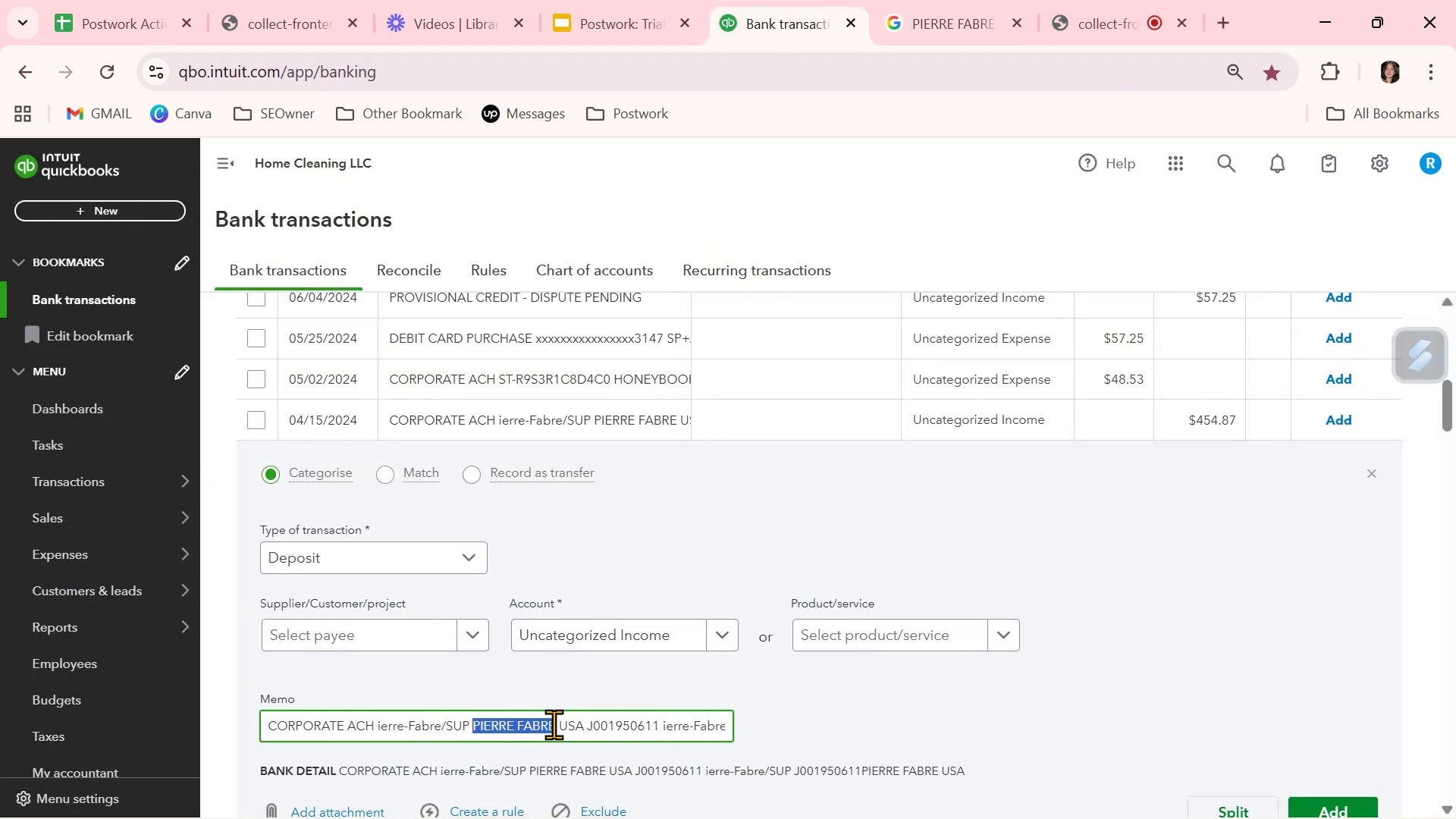 
scroll: coordinate [554, 724], scroll_direction: up, amount: 1.0
 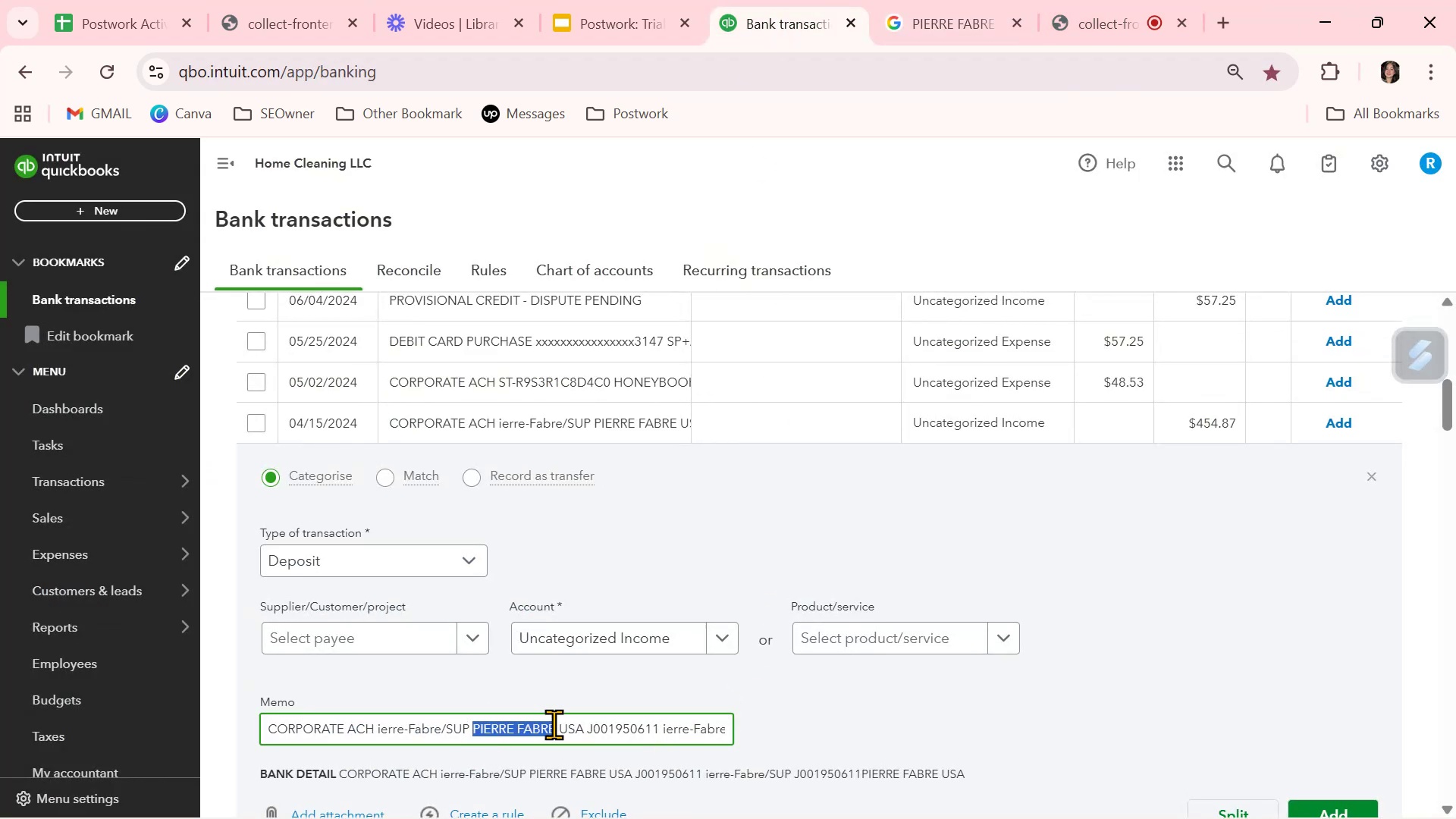 
key(Control+ControlLeft)
 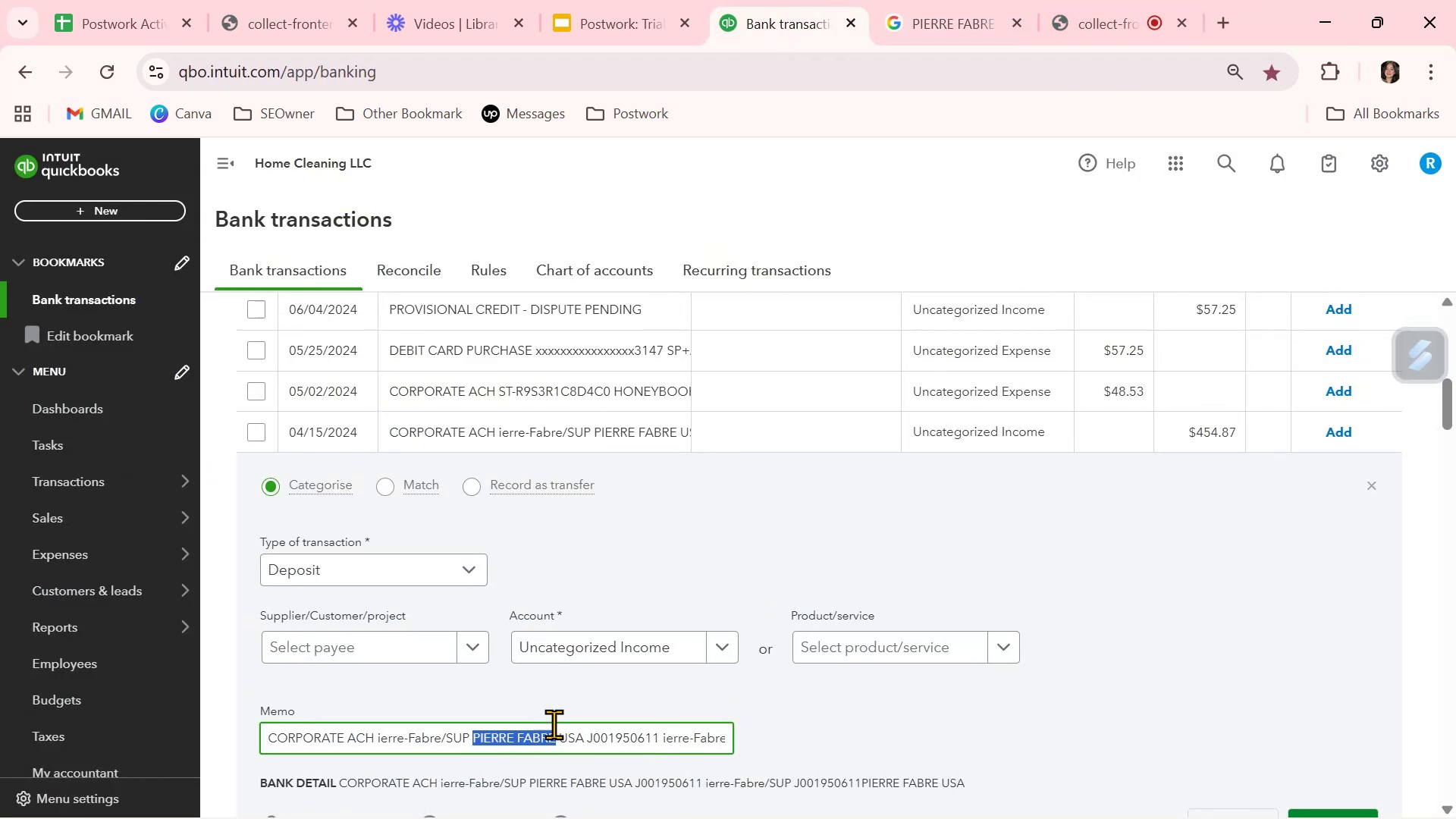 
key(Control+C)
 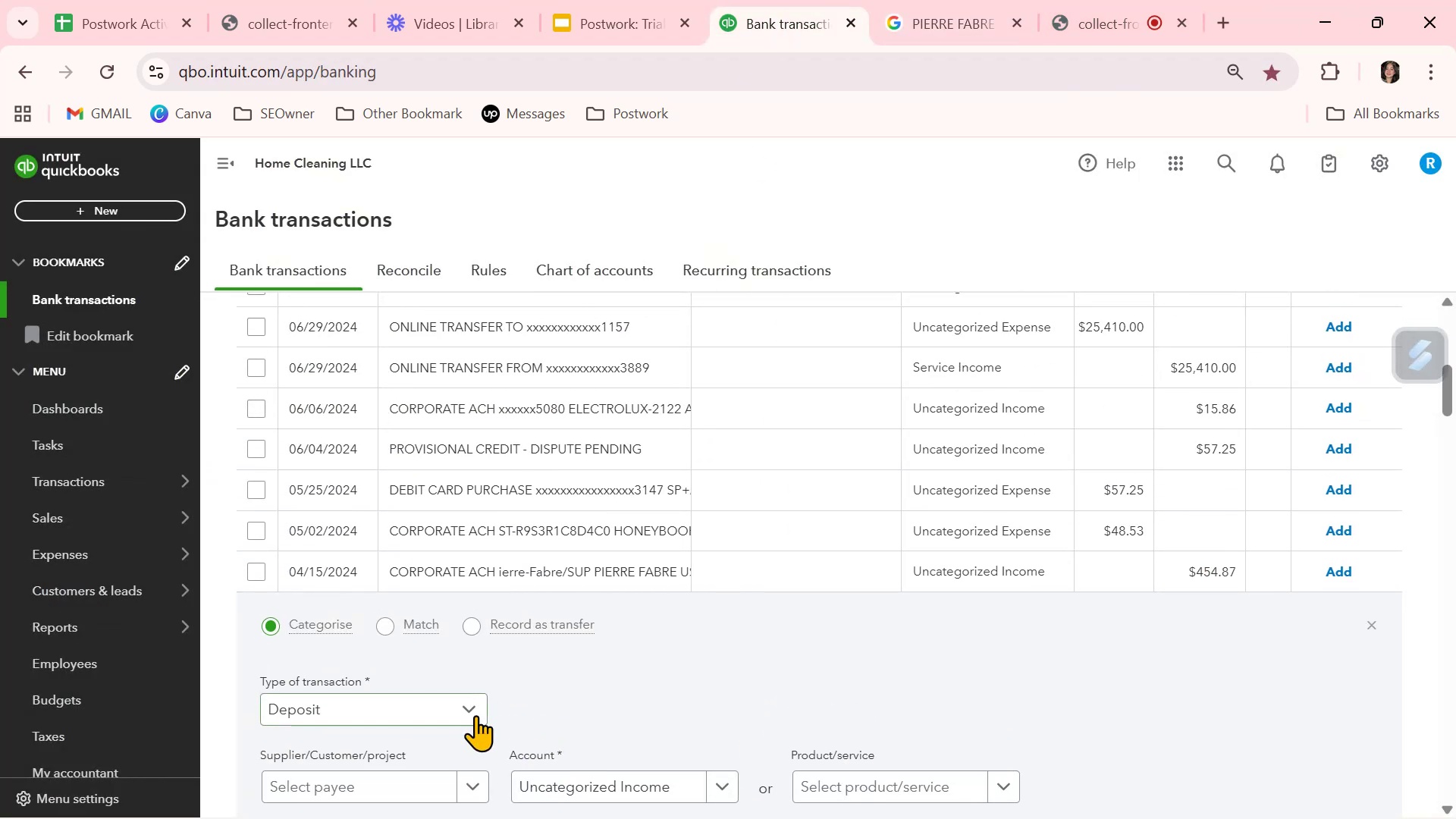 
scroll: coordinate [524, 693], scroll_direction: down, amount: 2.0
 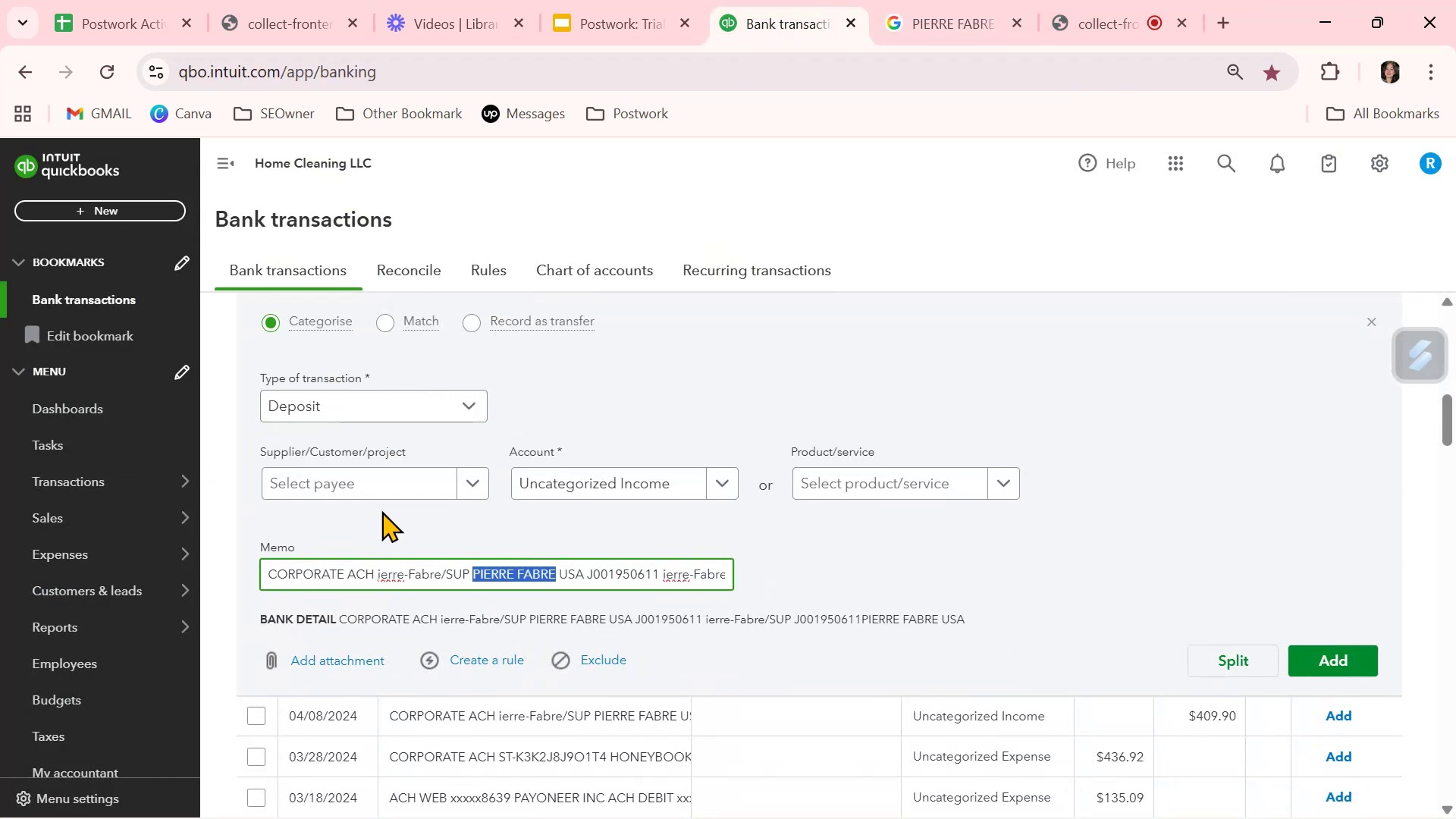 
left_click([384, 487])
 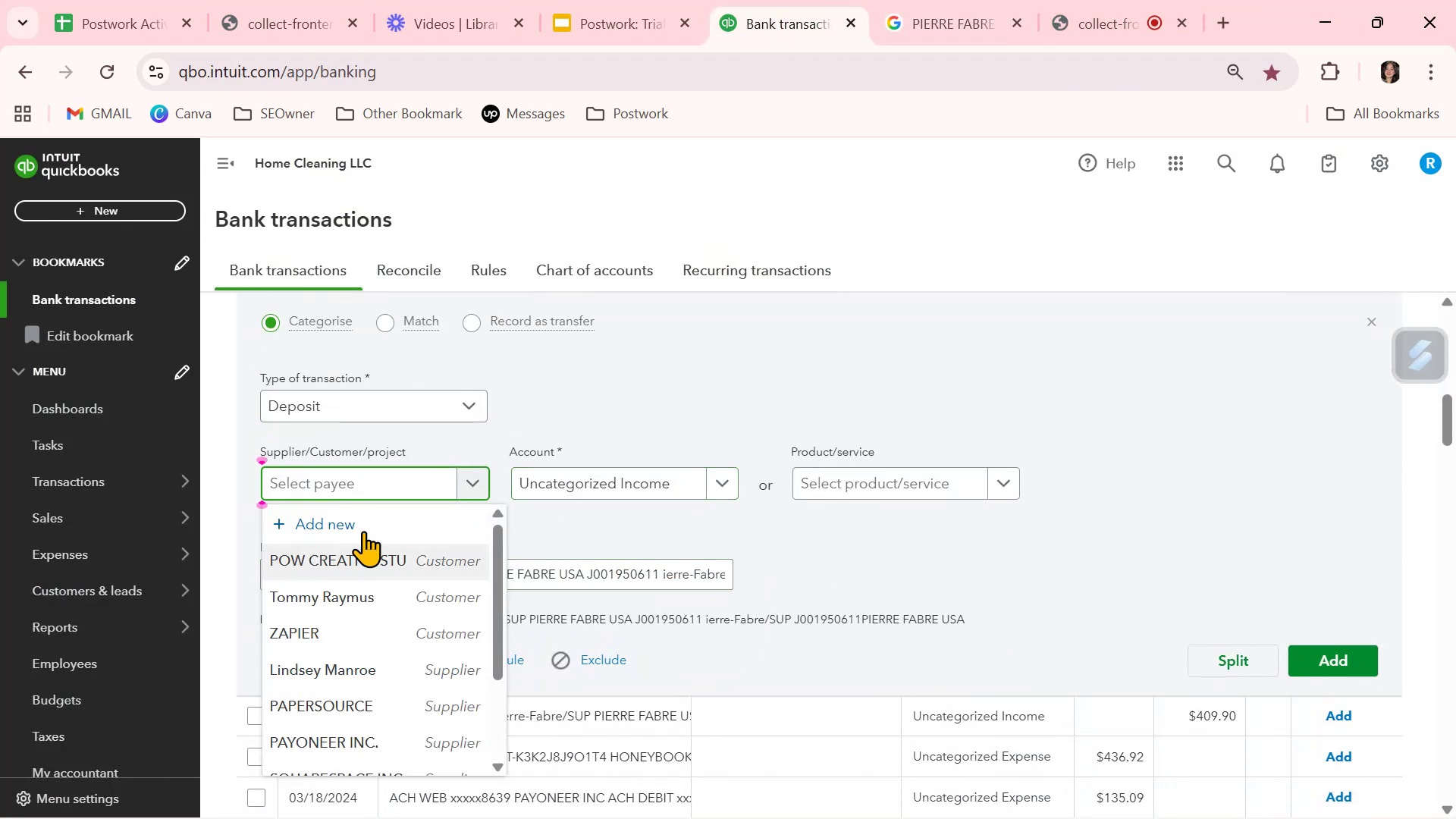 
left_click([369, 525])
 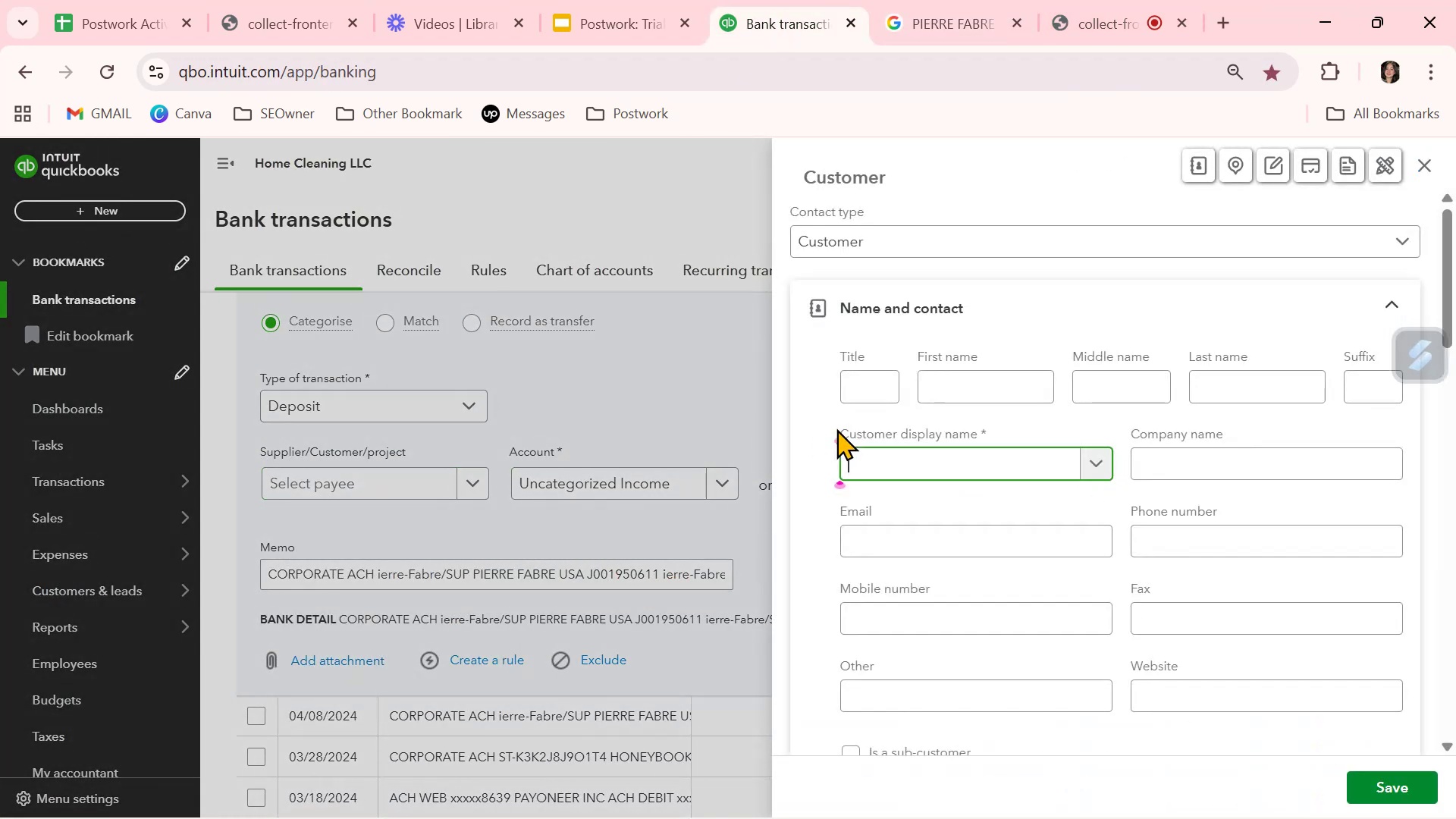 
key(Control+ControlLeft)
 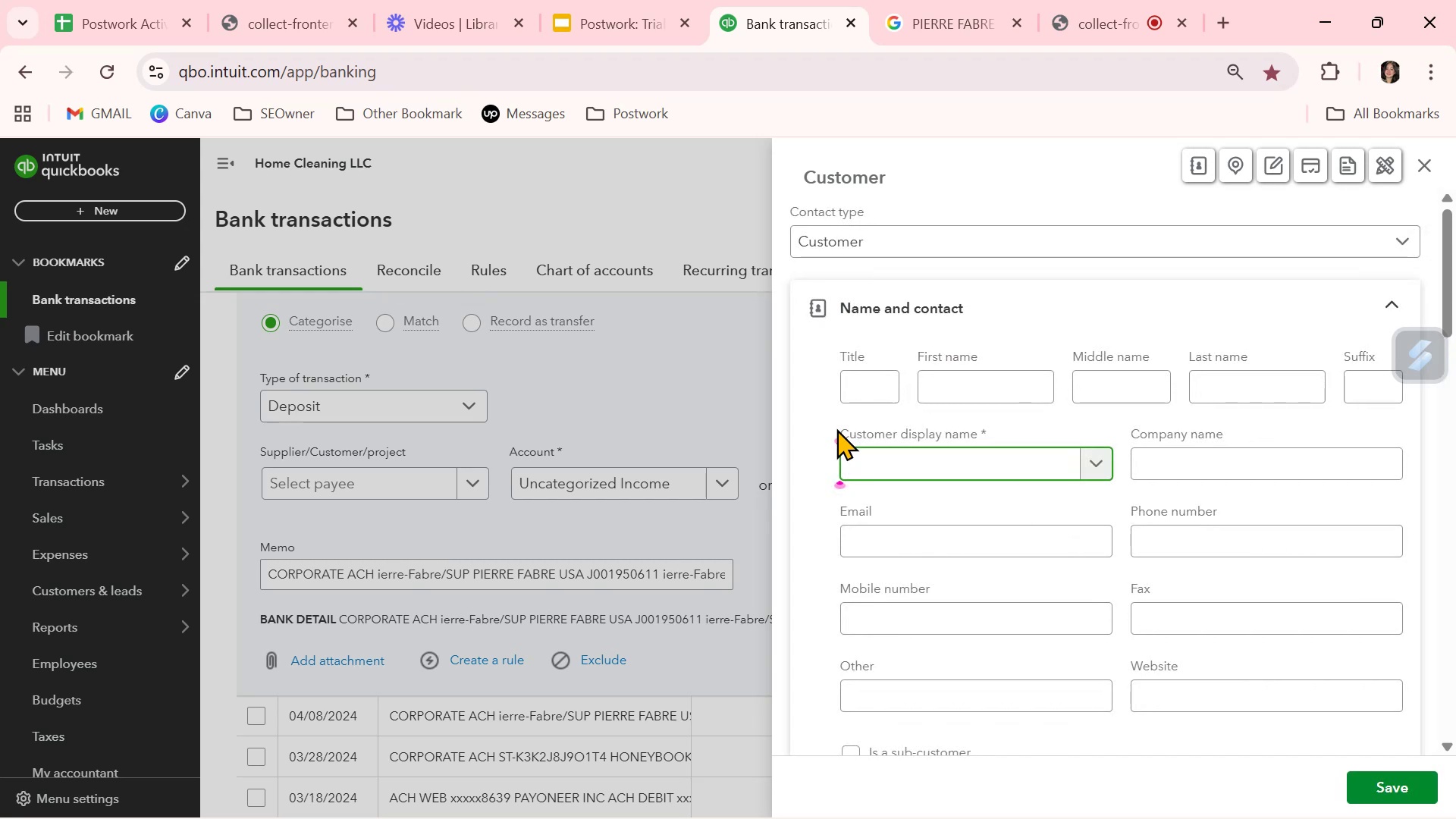 
key(Control+V)
 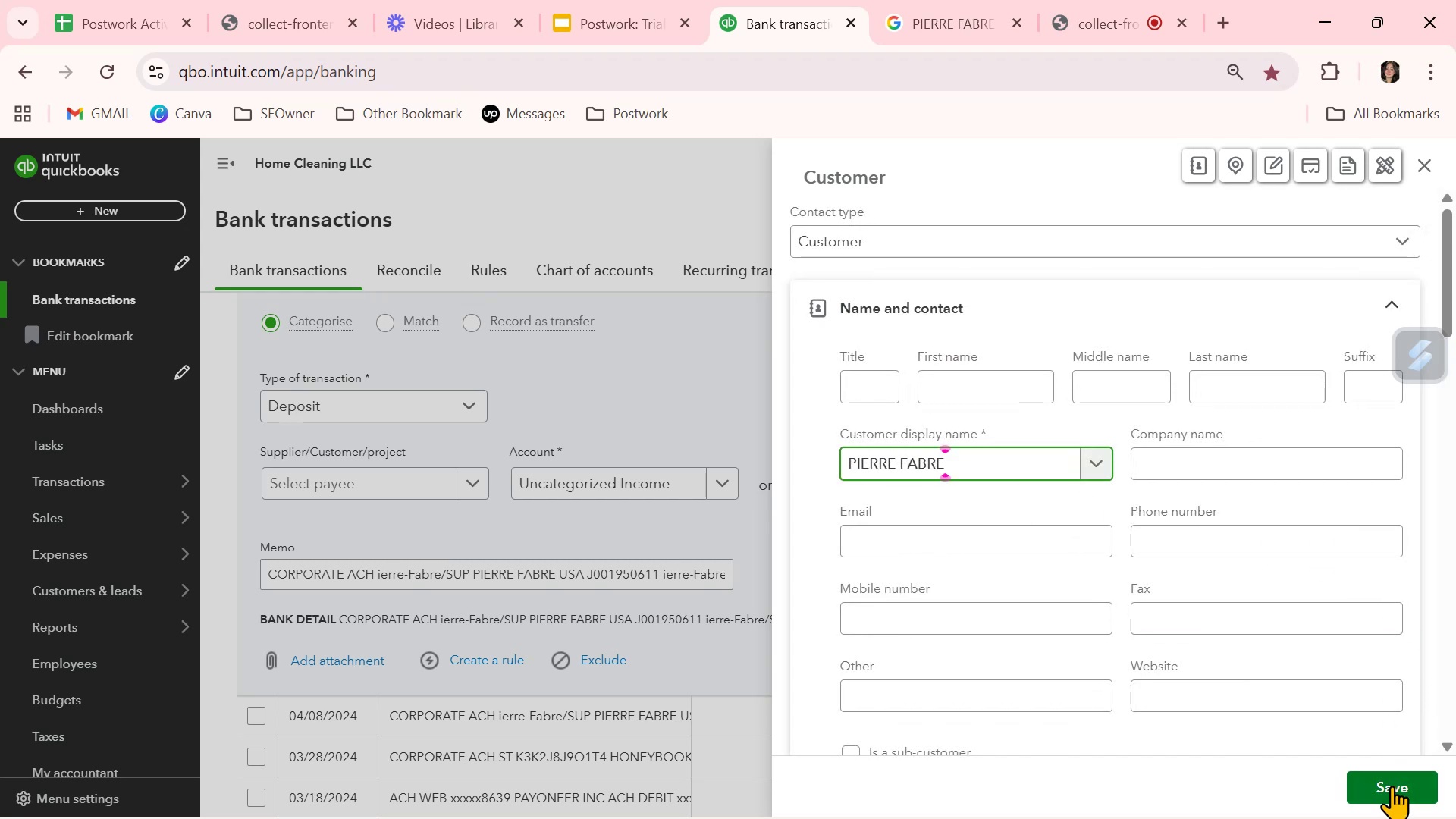 
left_click([1392, 790])
 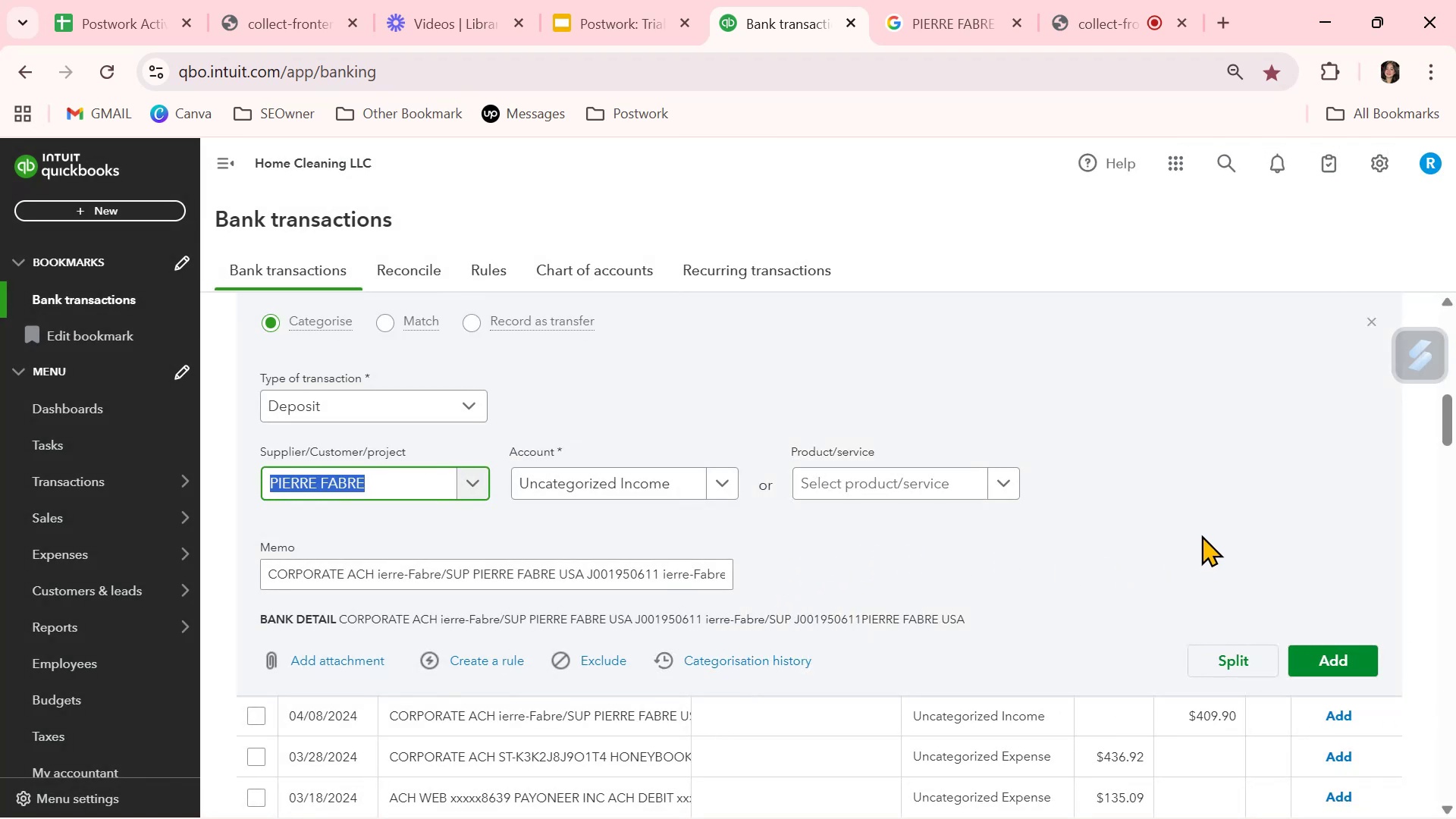 
left_click([646, 490])
 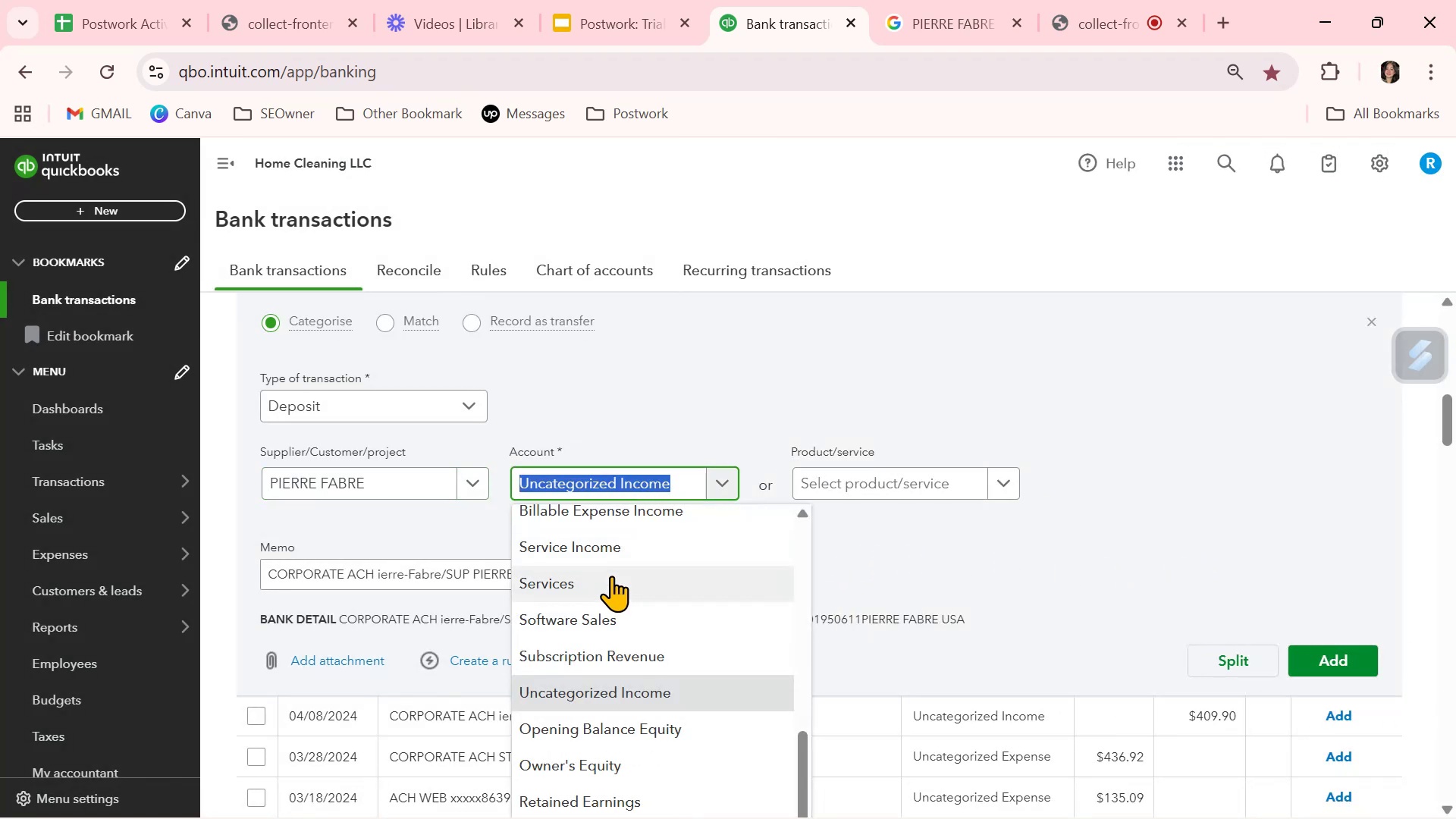 
left_click([610, 554])
 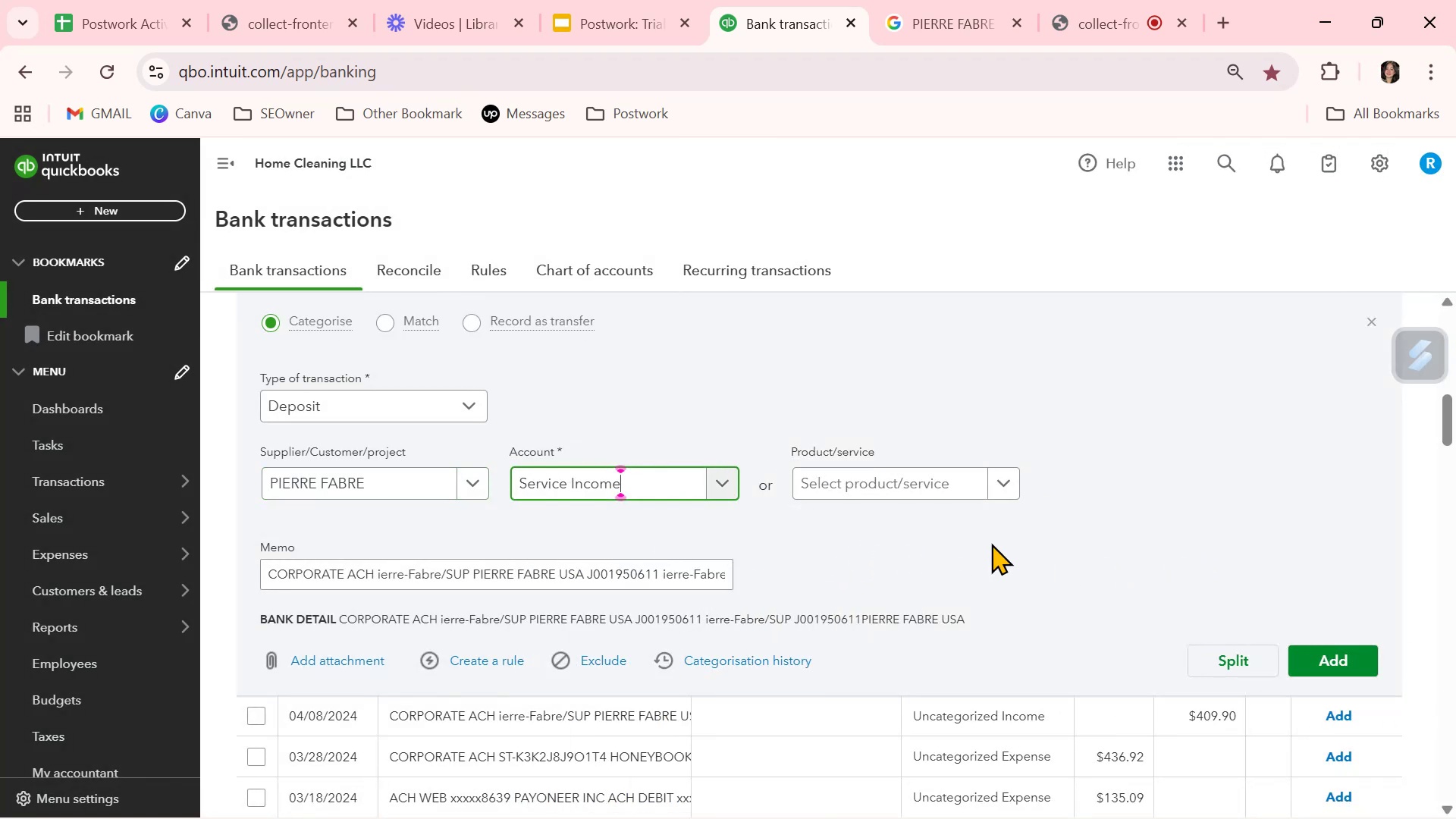 
scroll: coordinate [1013, 543], scroll_direction: up, amount: 1.0
 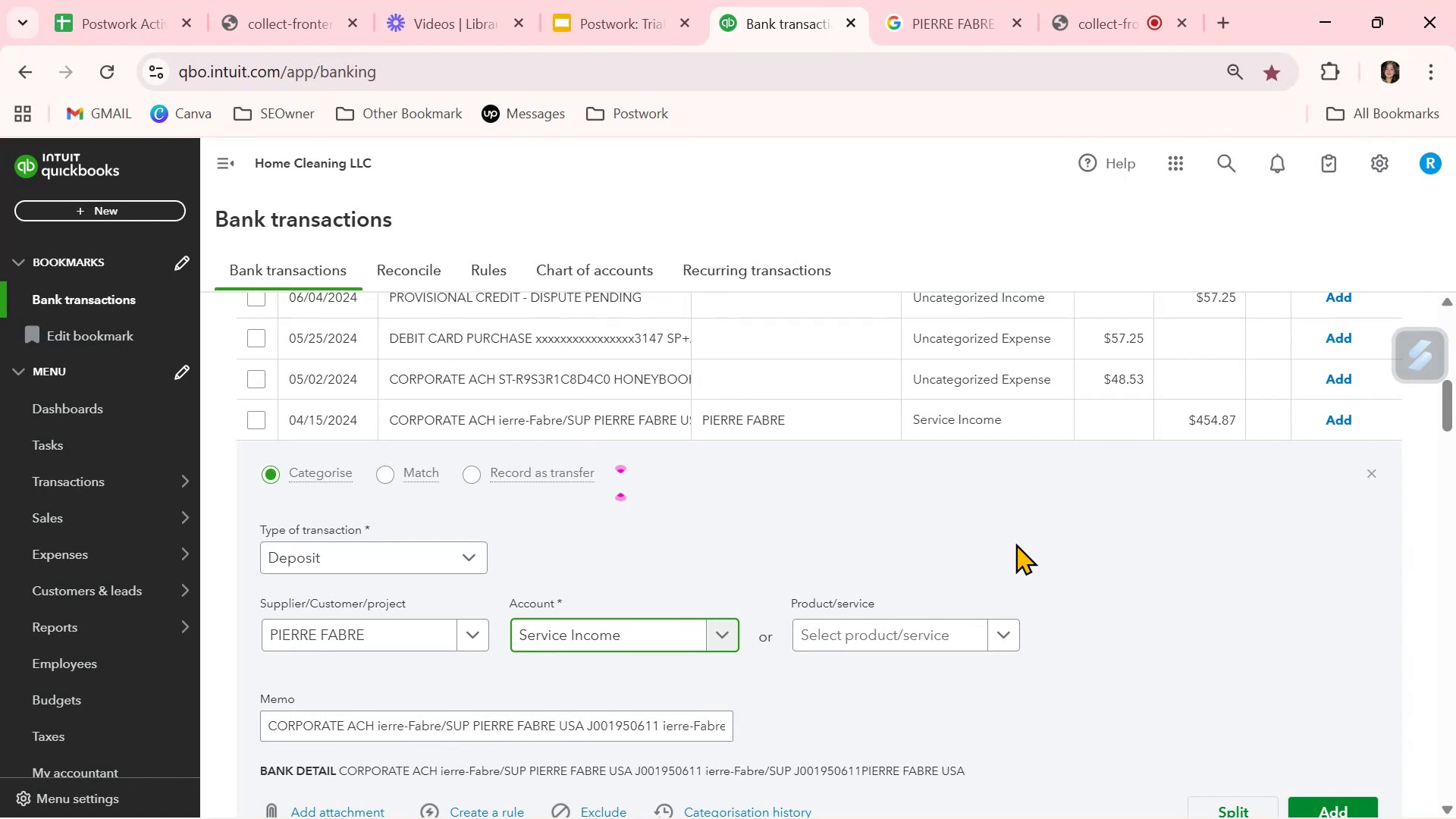 
left_click([1017, 543])
 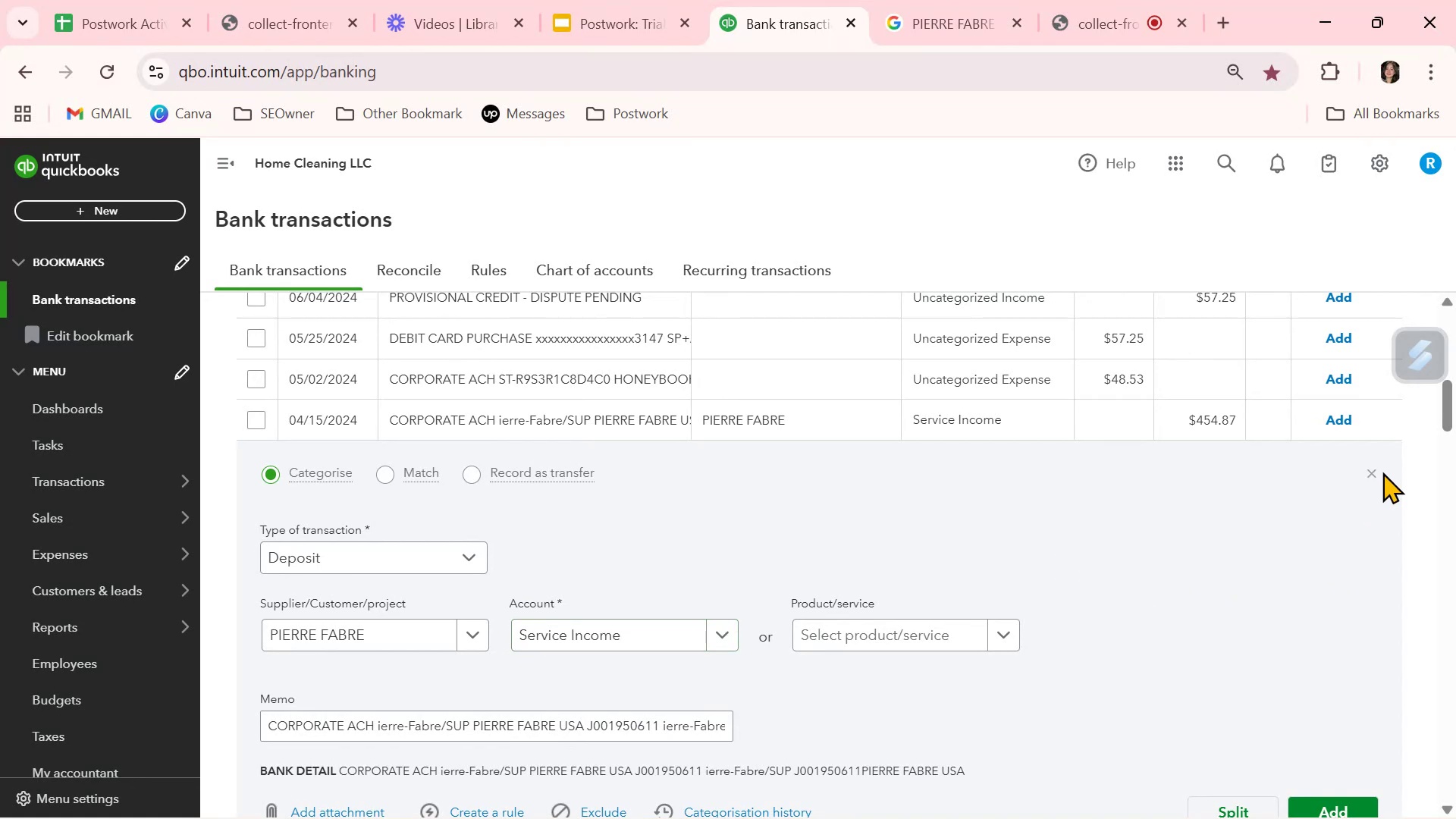 
left_click([1374, 472])
 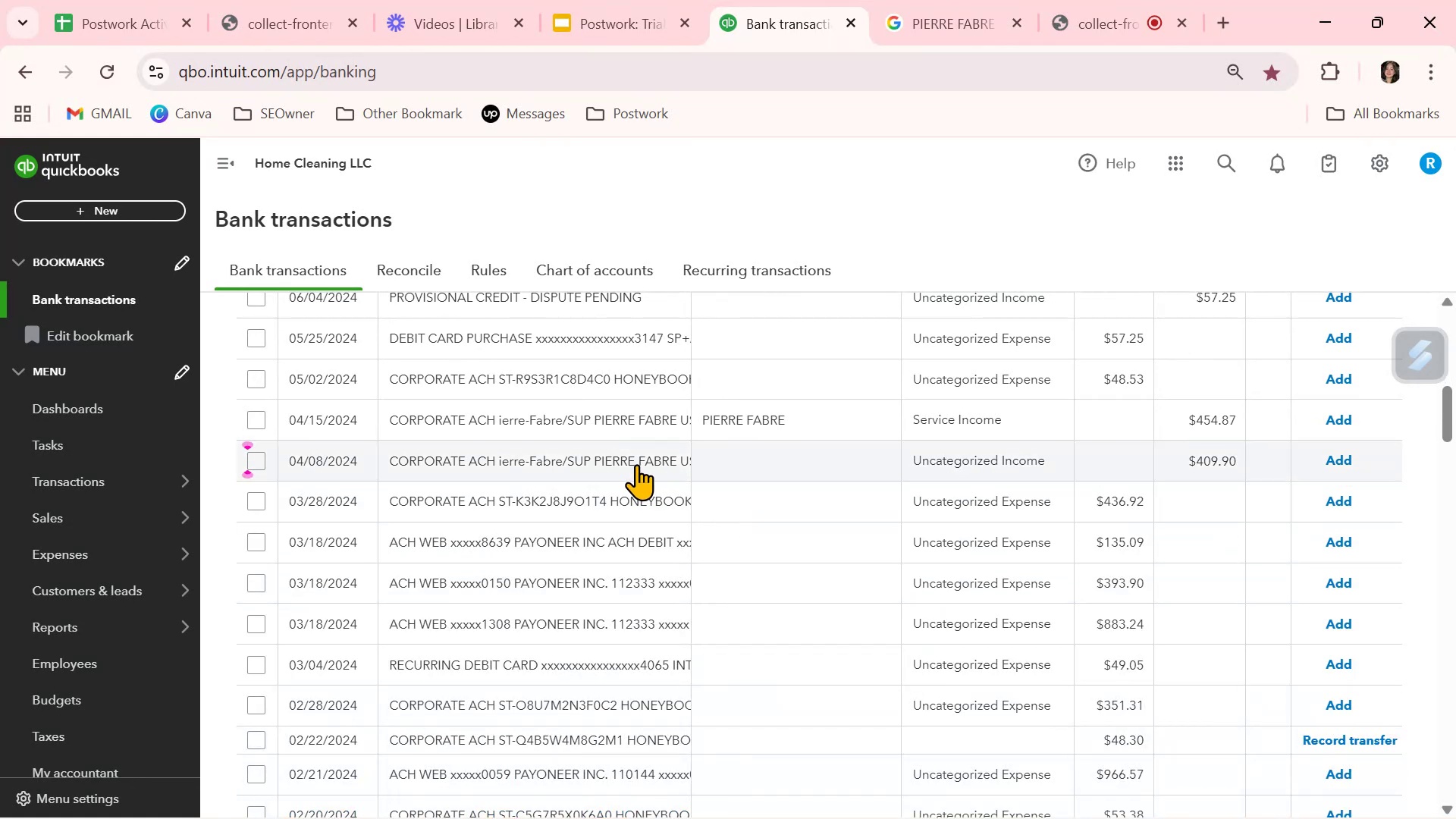 
wait(5.55)
 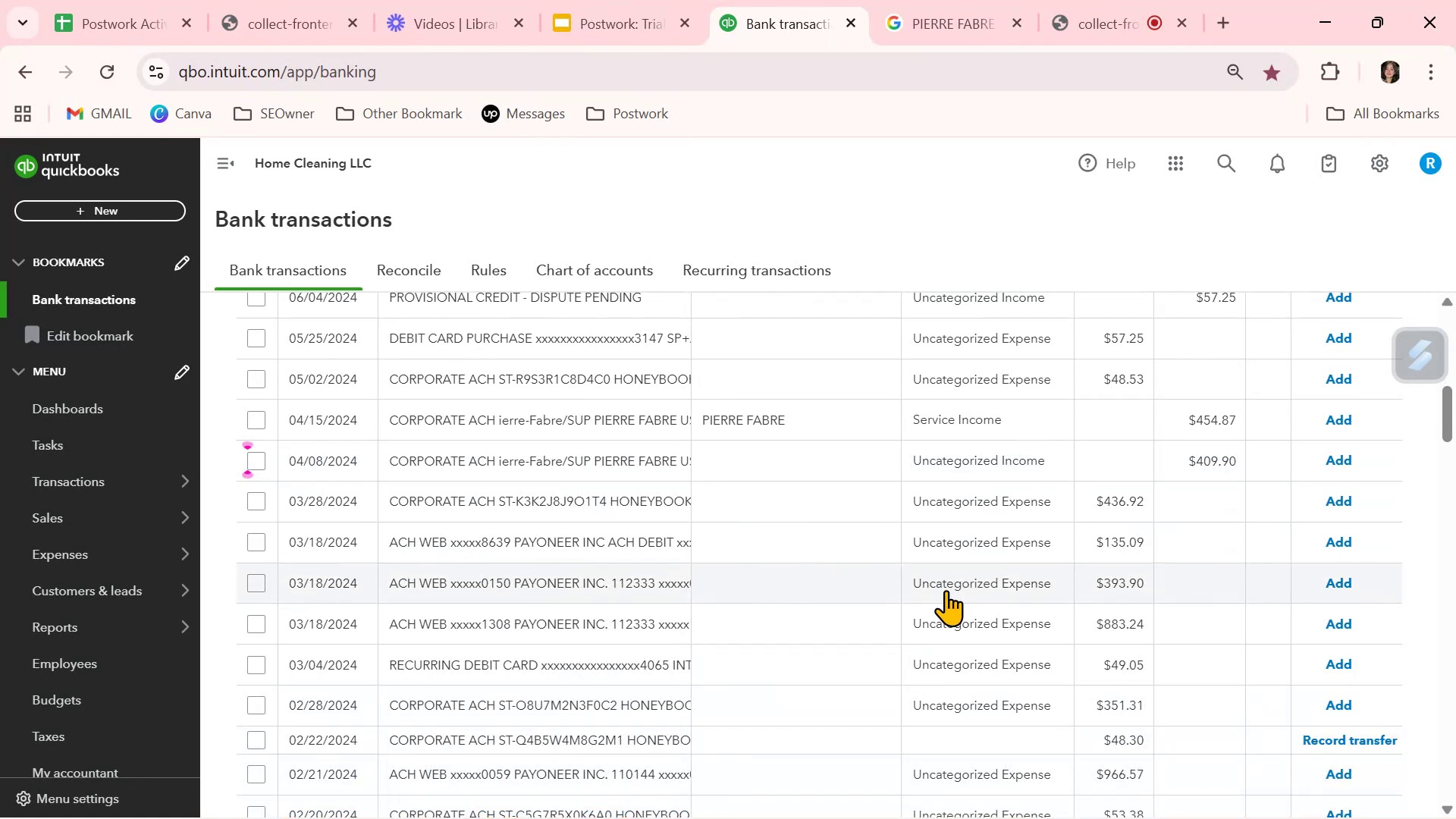 
left_click([636, 464])
 